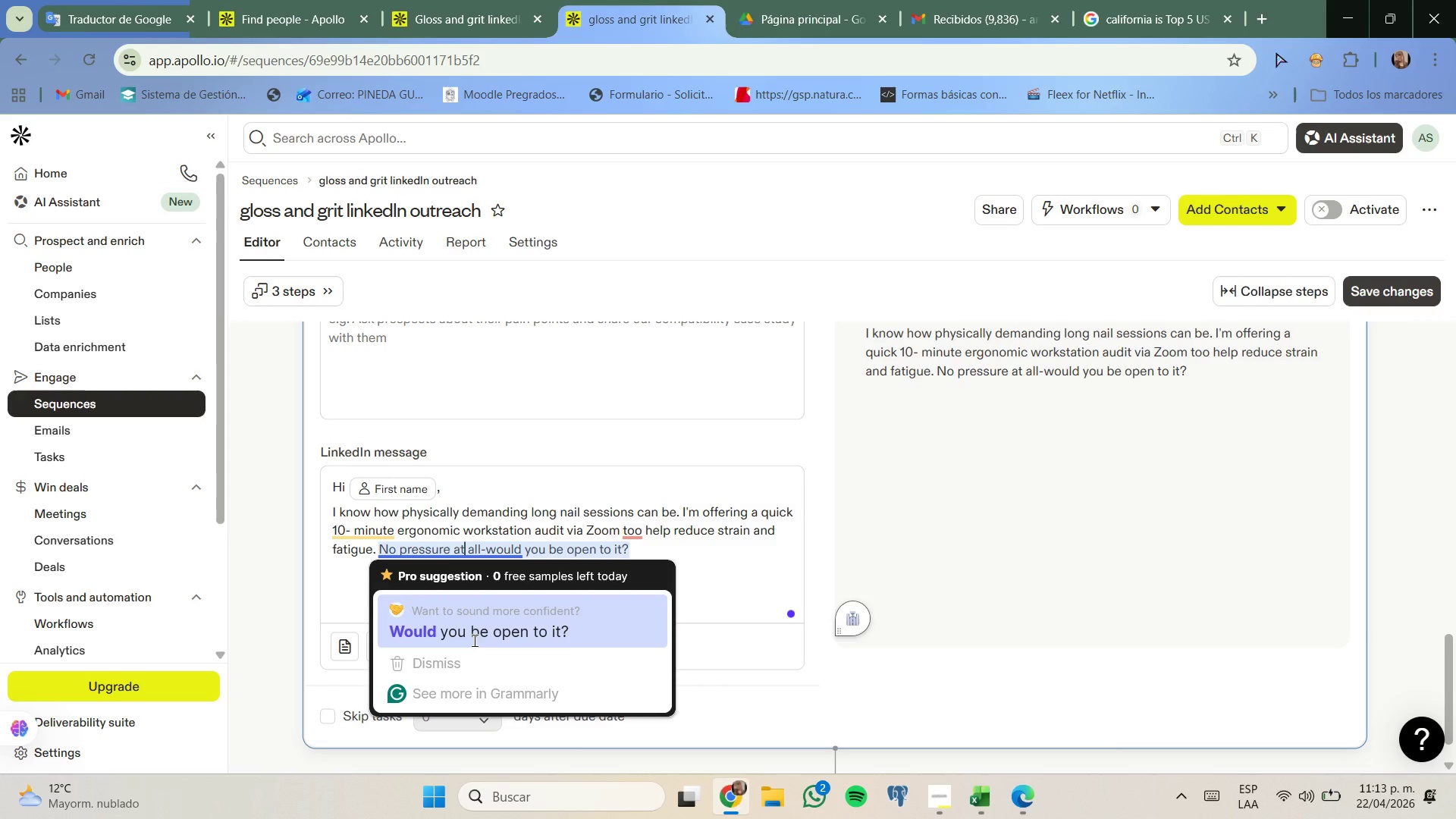 
left_click([473, 640])
 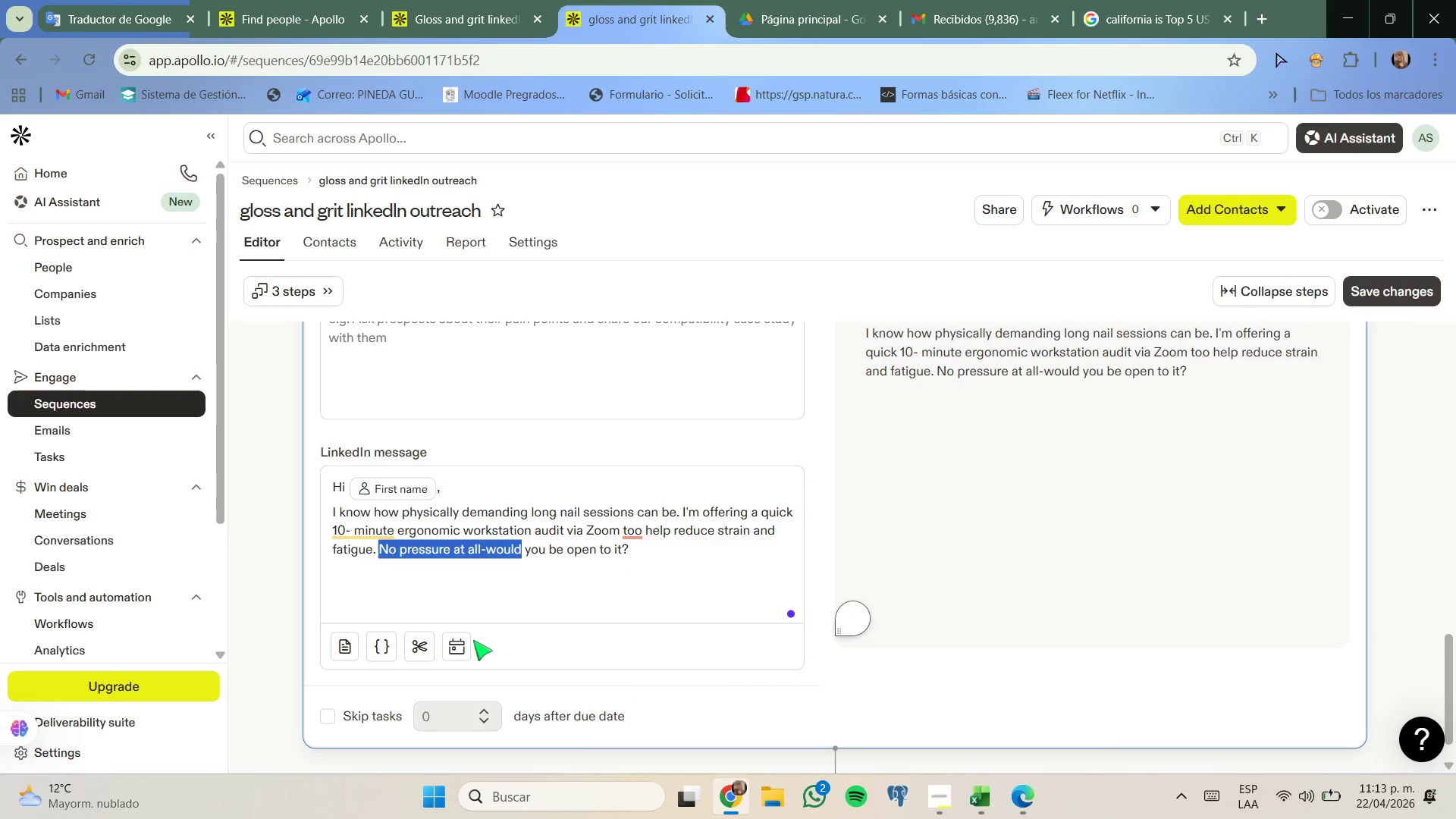 
key(Unknown)
 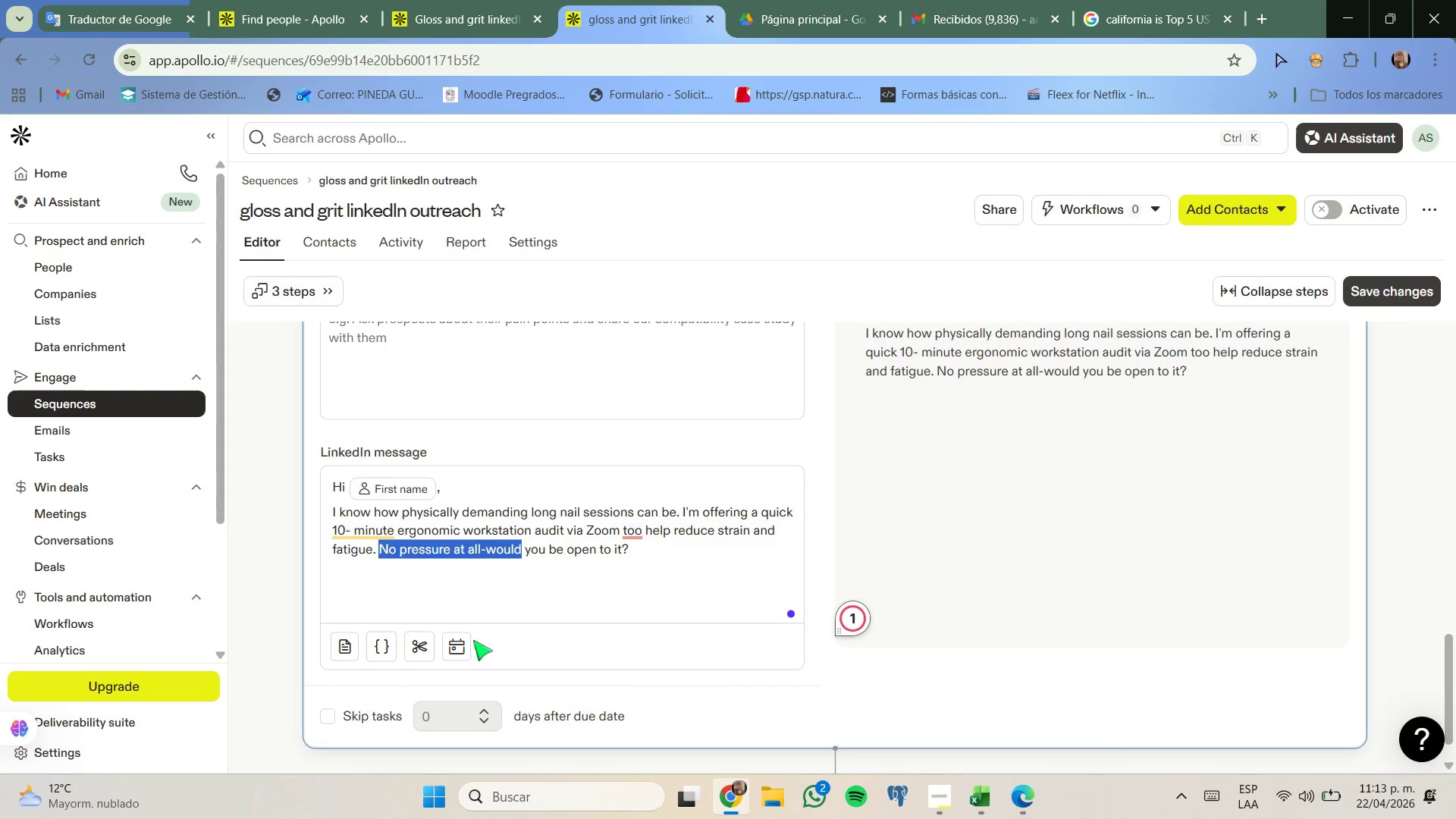 
key(Unknown)
 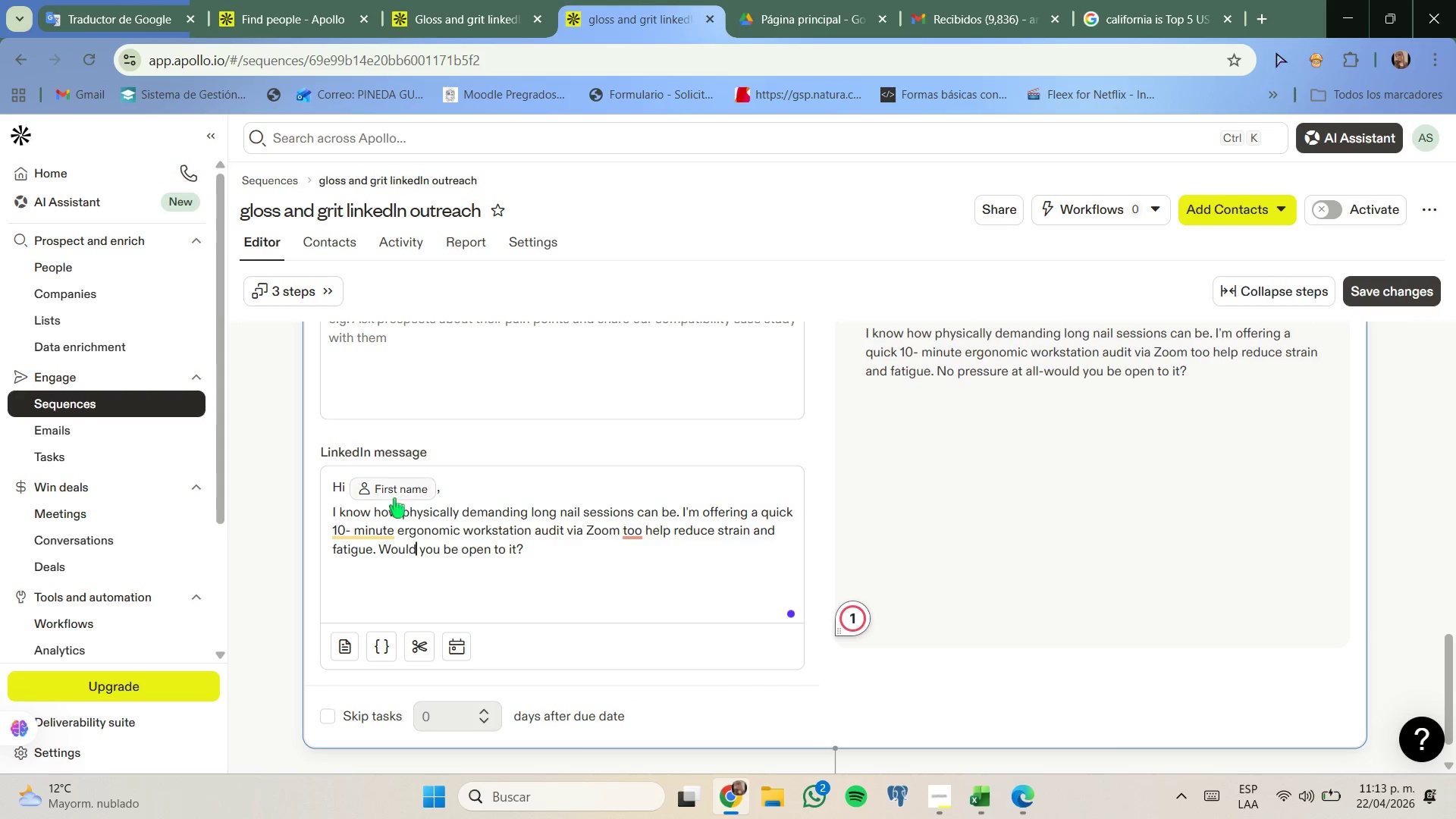 
key(Unknown)
 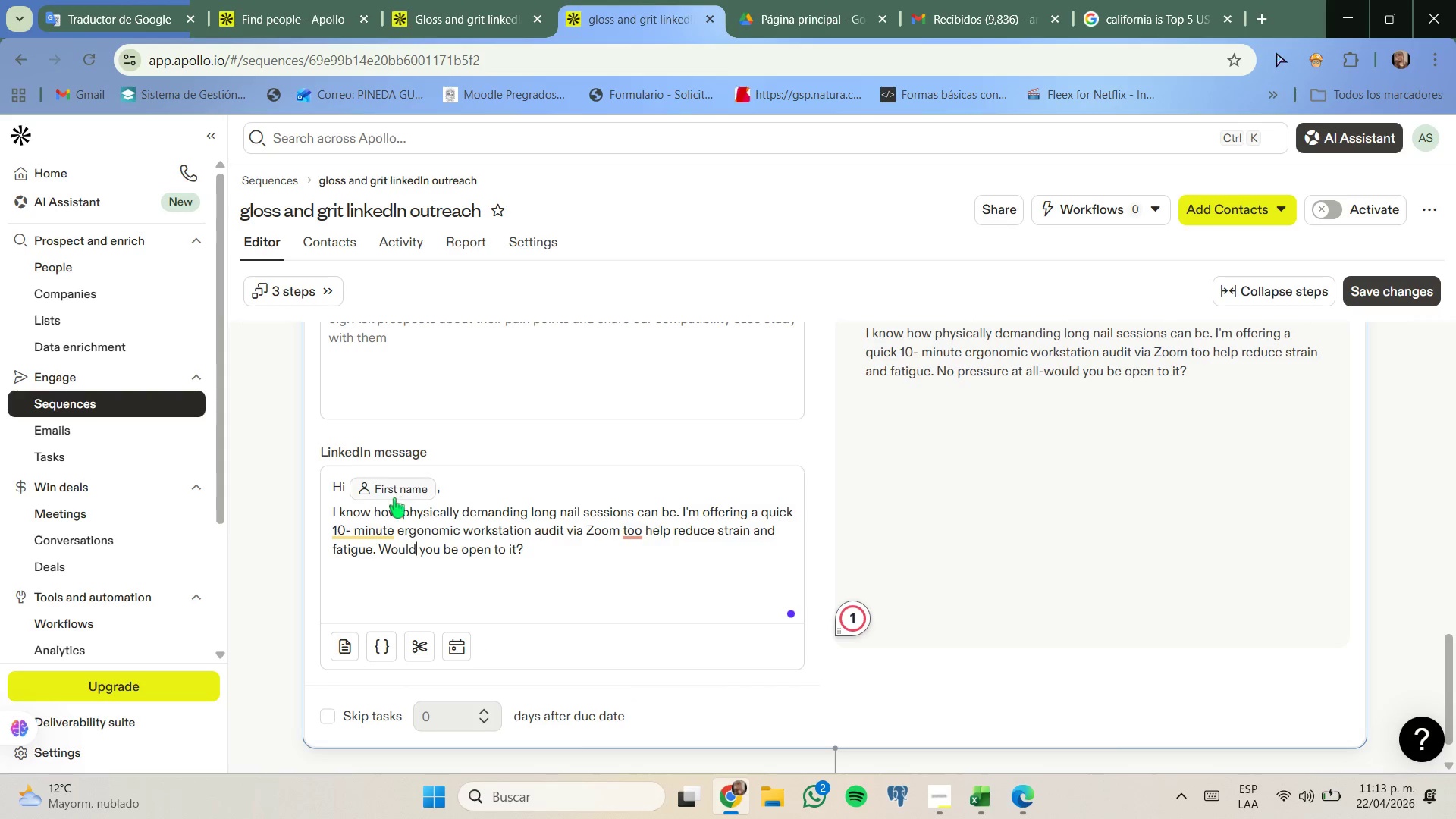 
key(Unknown)
 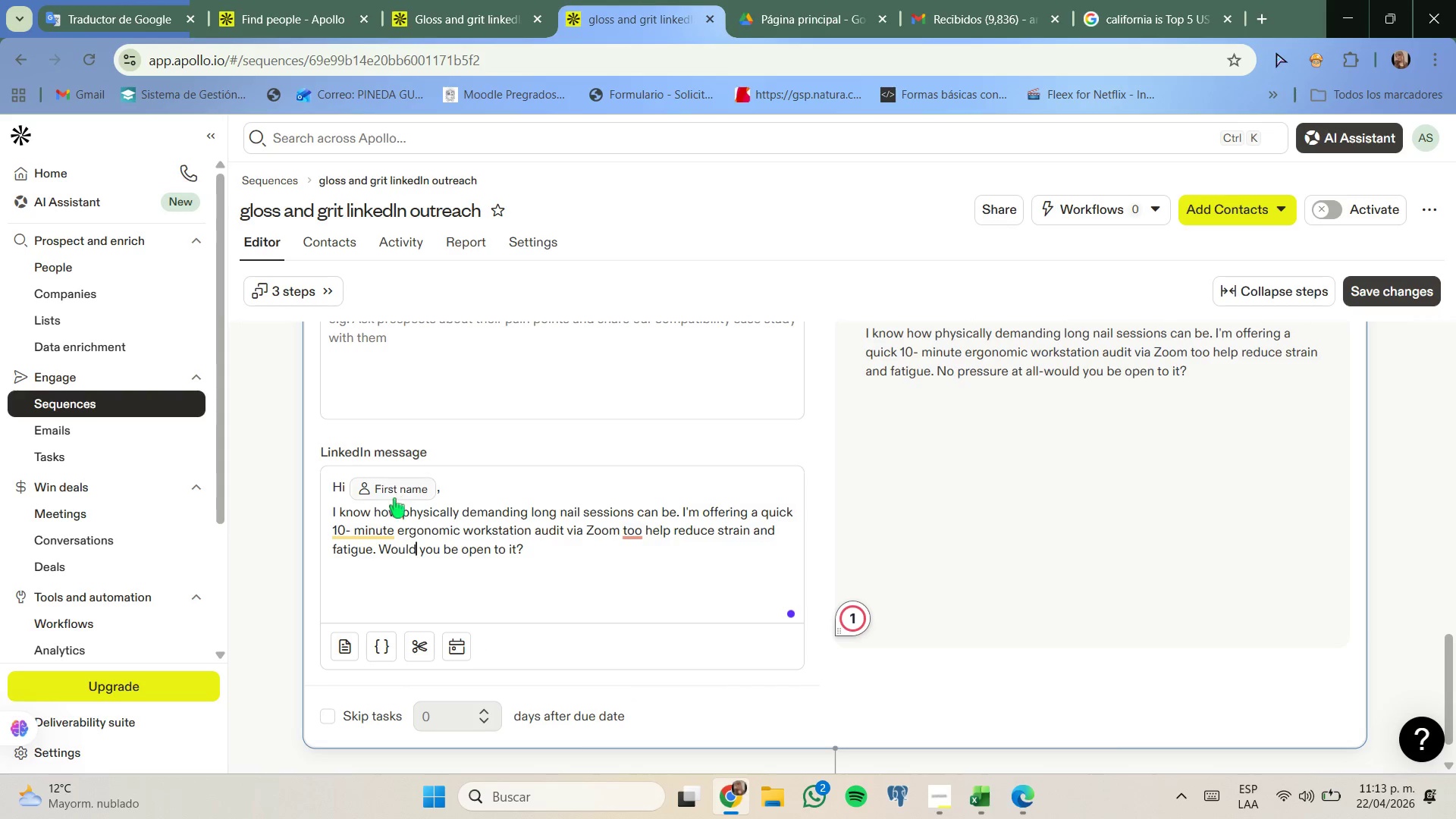 
key(Unknown)
 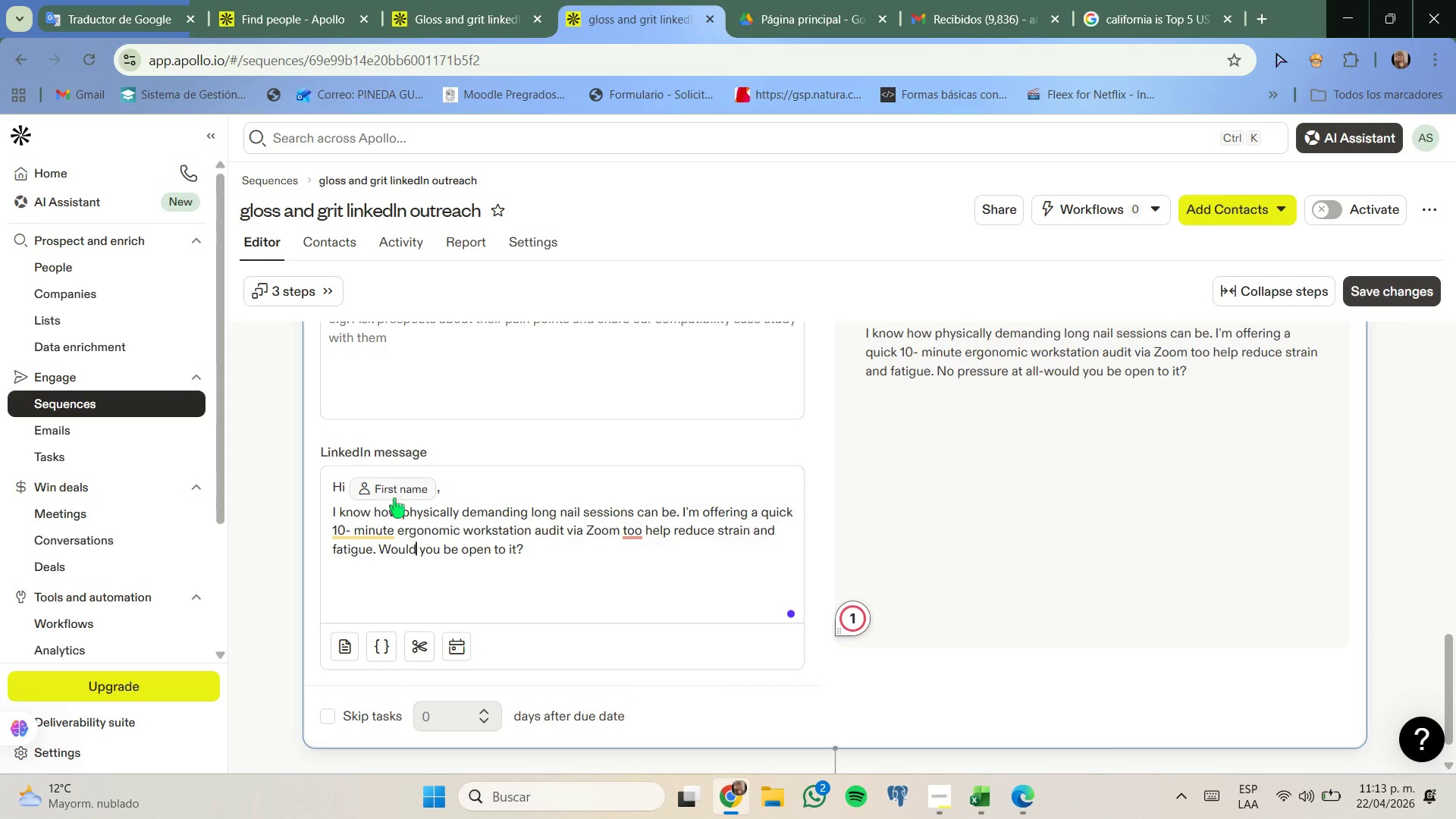 
mouse_move([423, 529])
 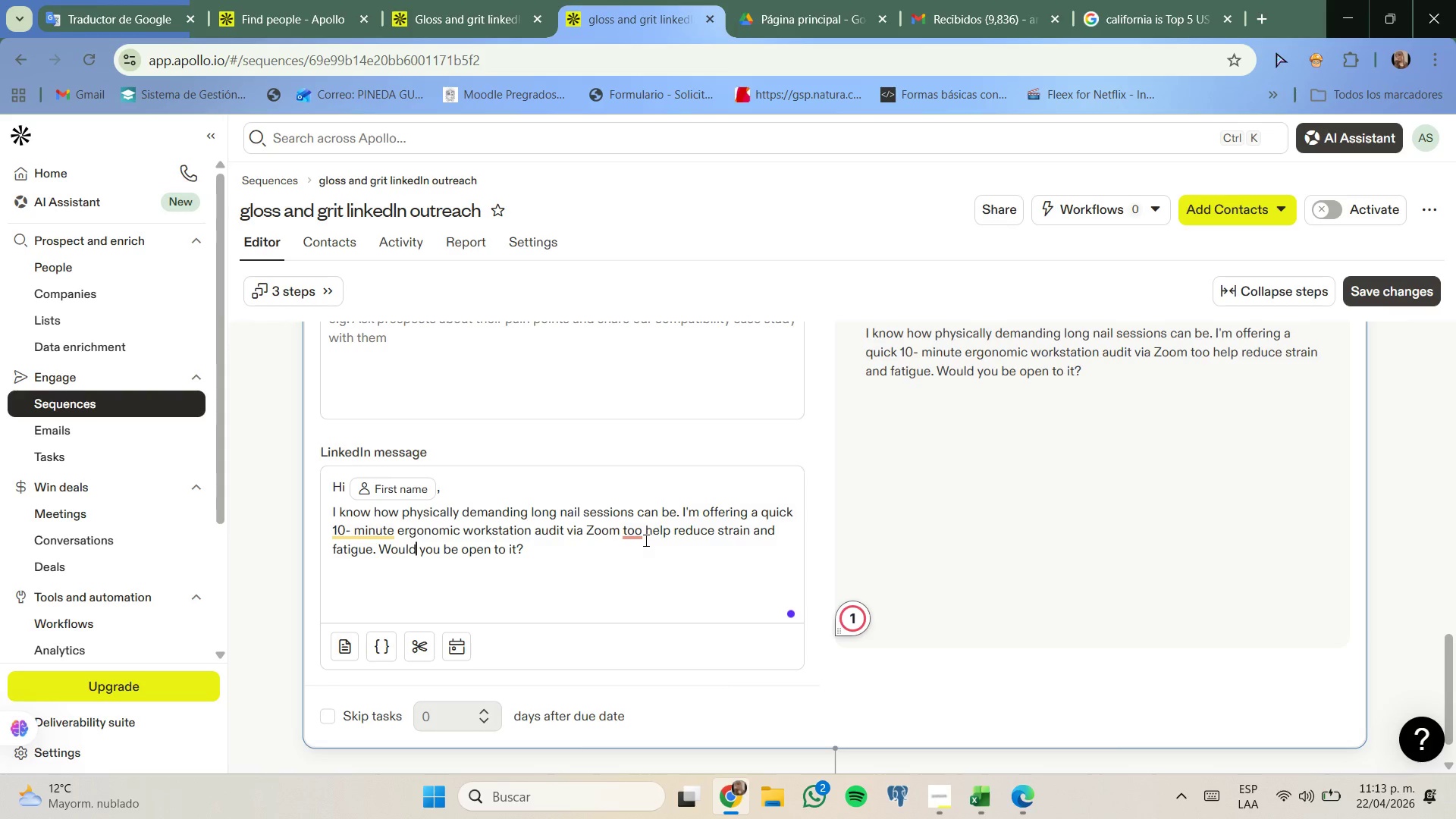 
left_click([645, 540])
 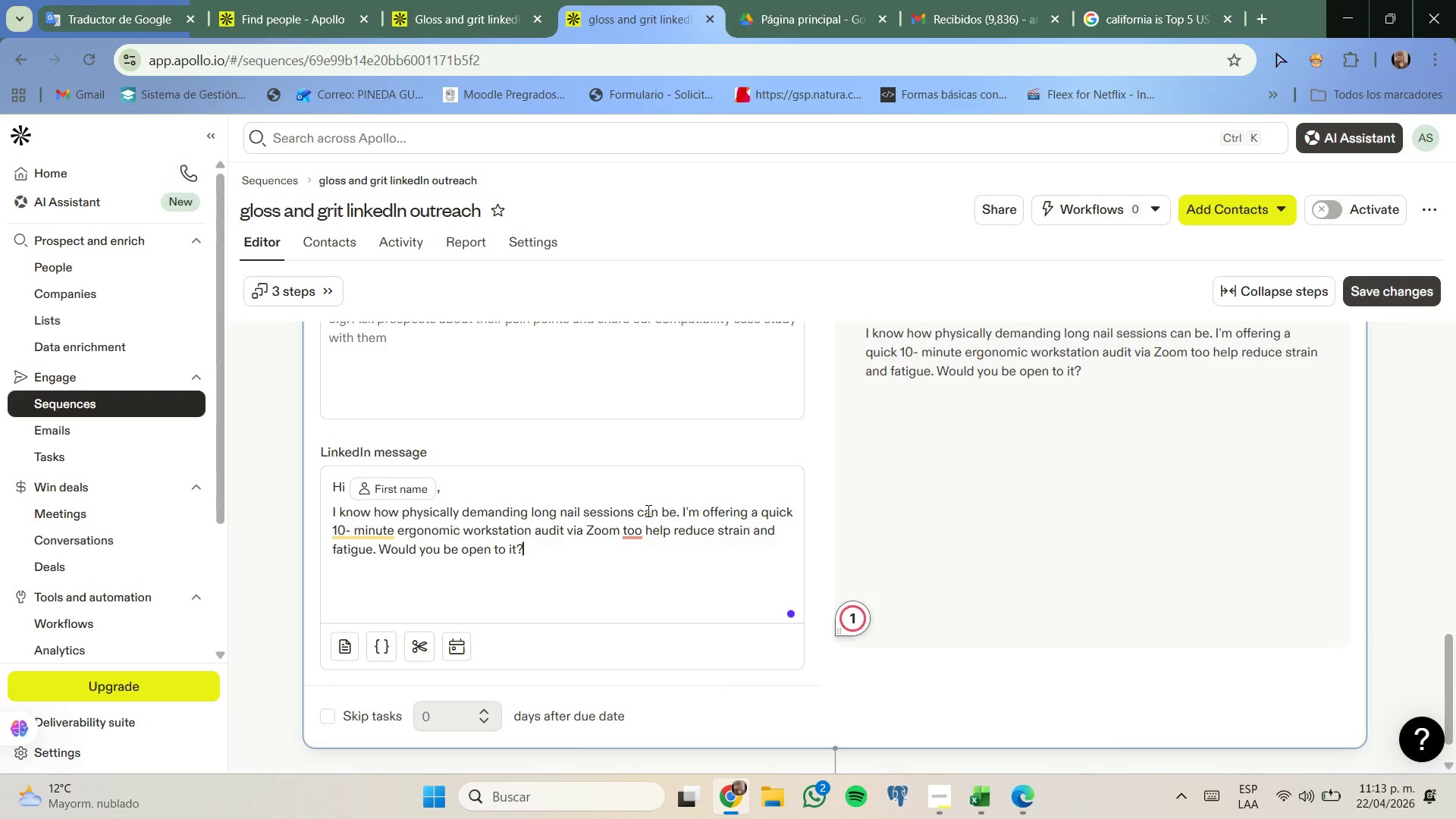 
left_click([640, 534])
 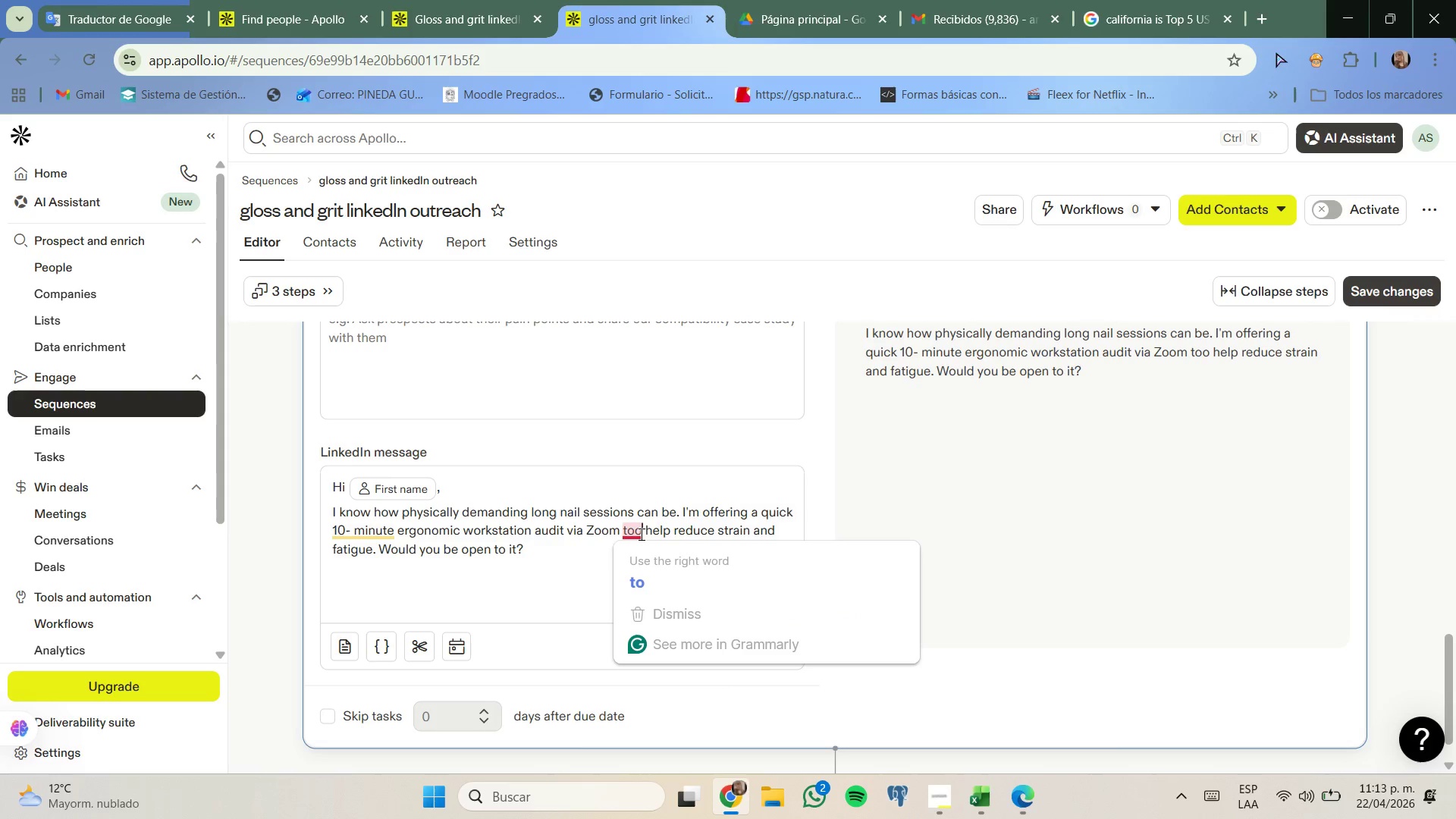 
key(Backspace)
 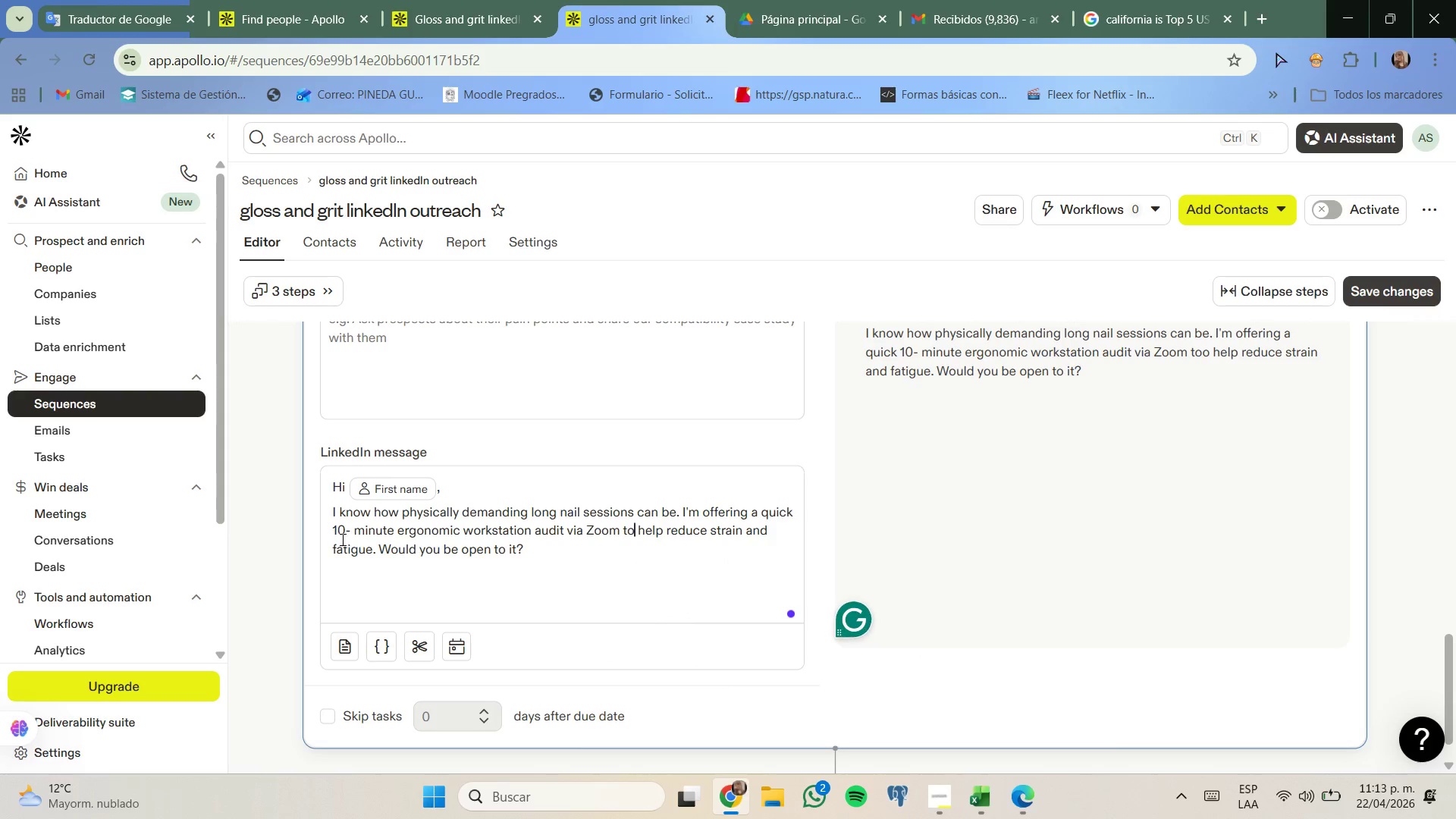 
left_click([355, 534])
 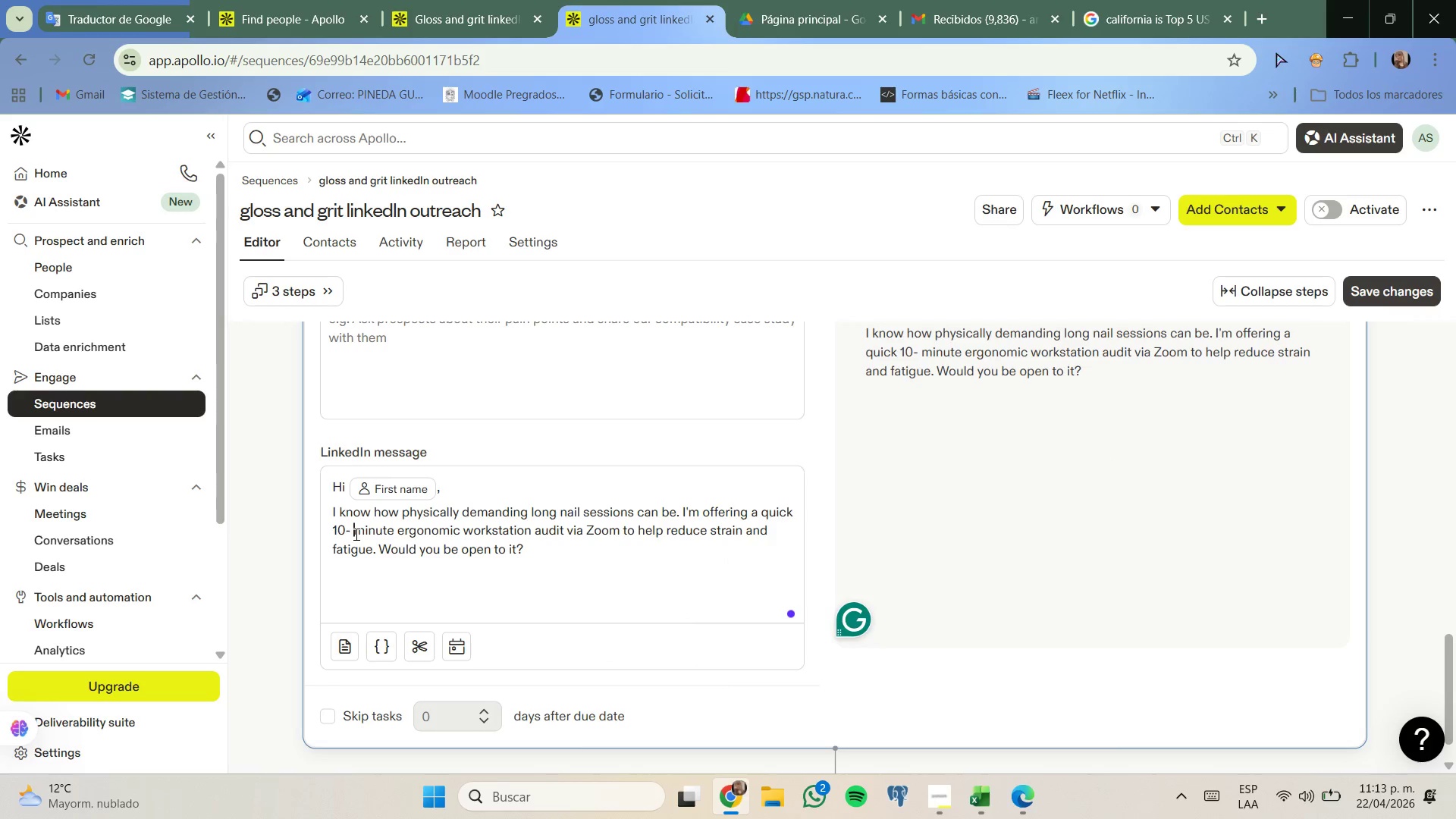 
key(Backspace)
 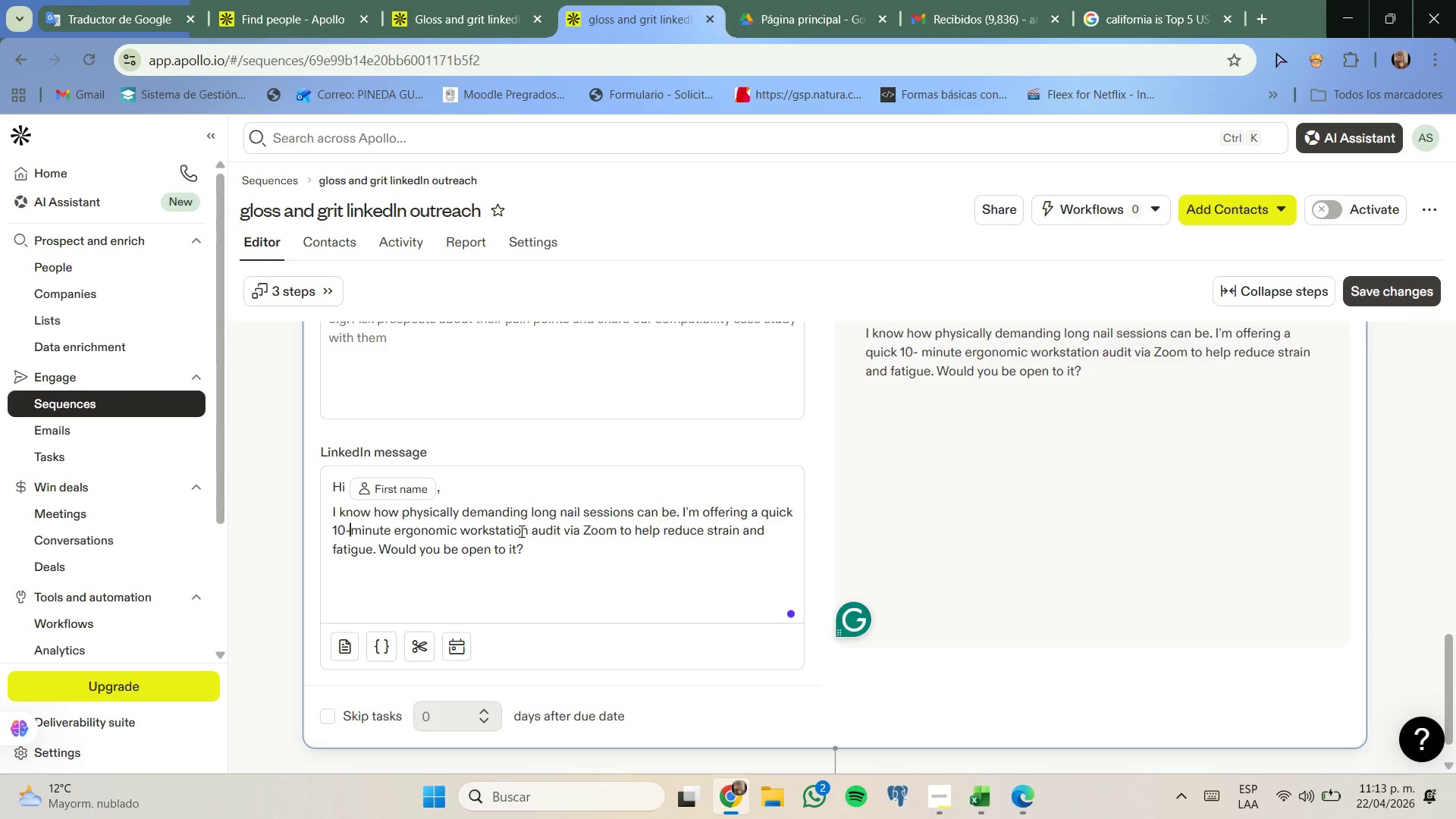 
left_click([566, 526])
 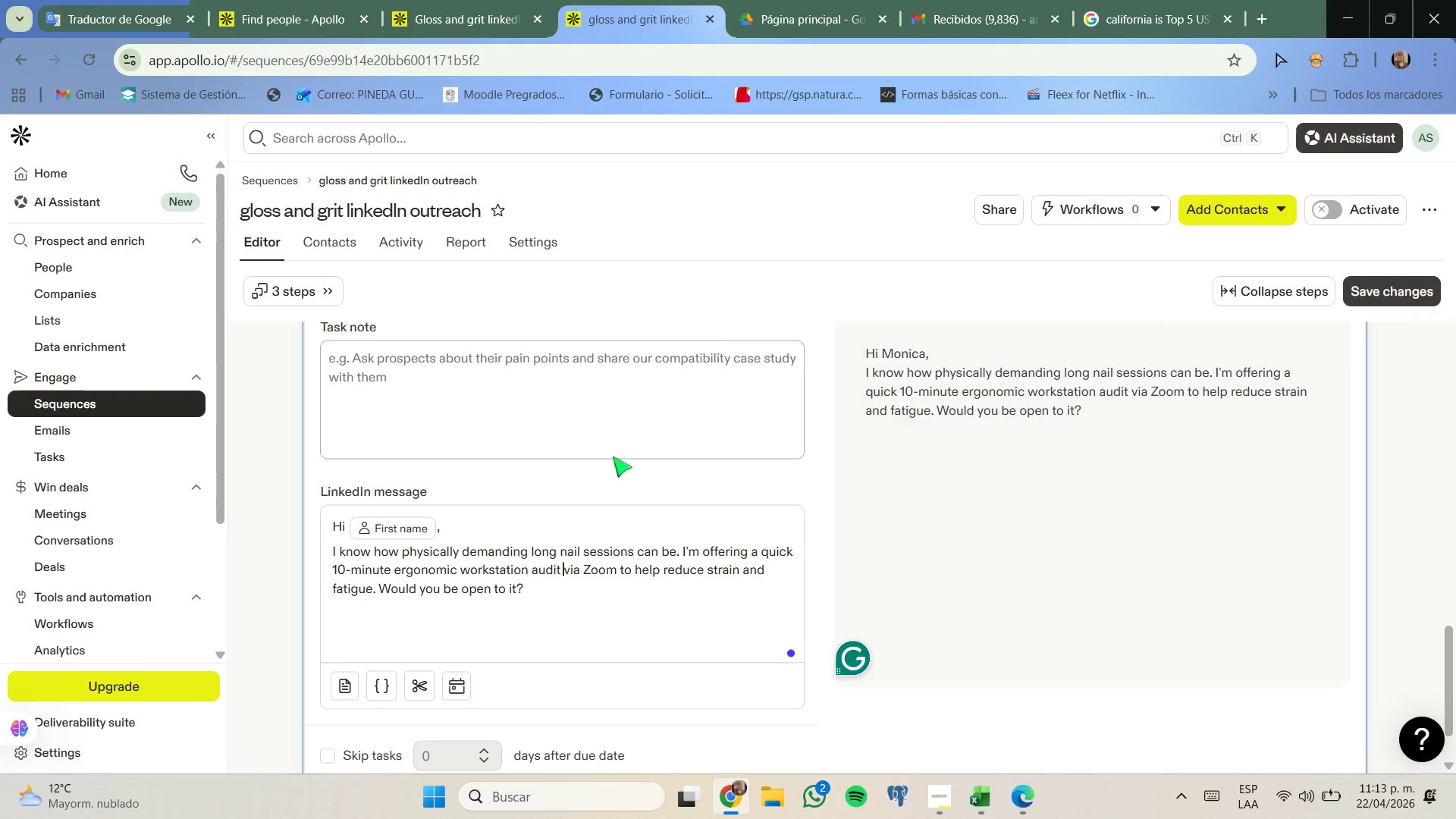 
wait(9.75)
 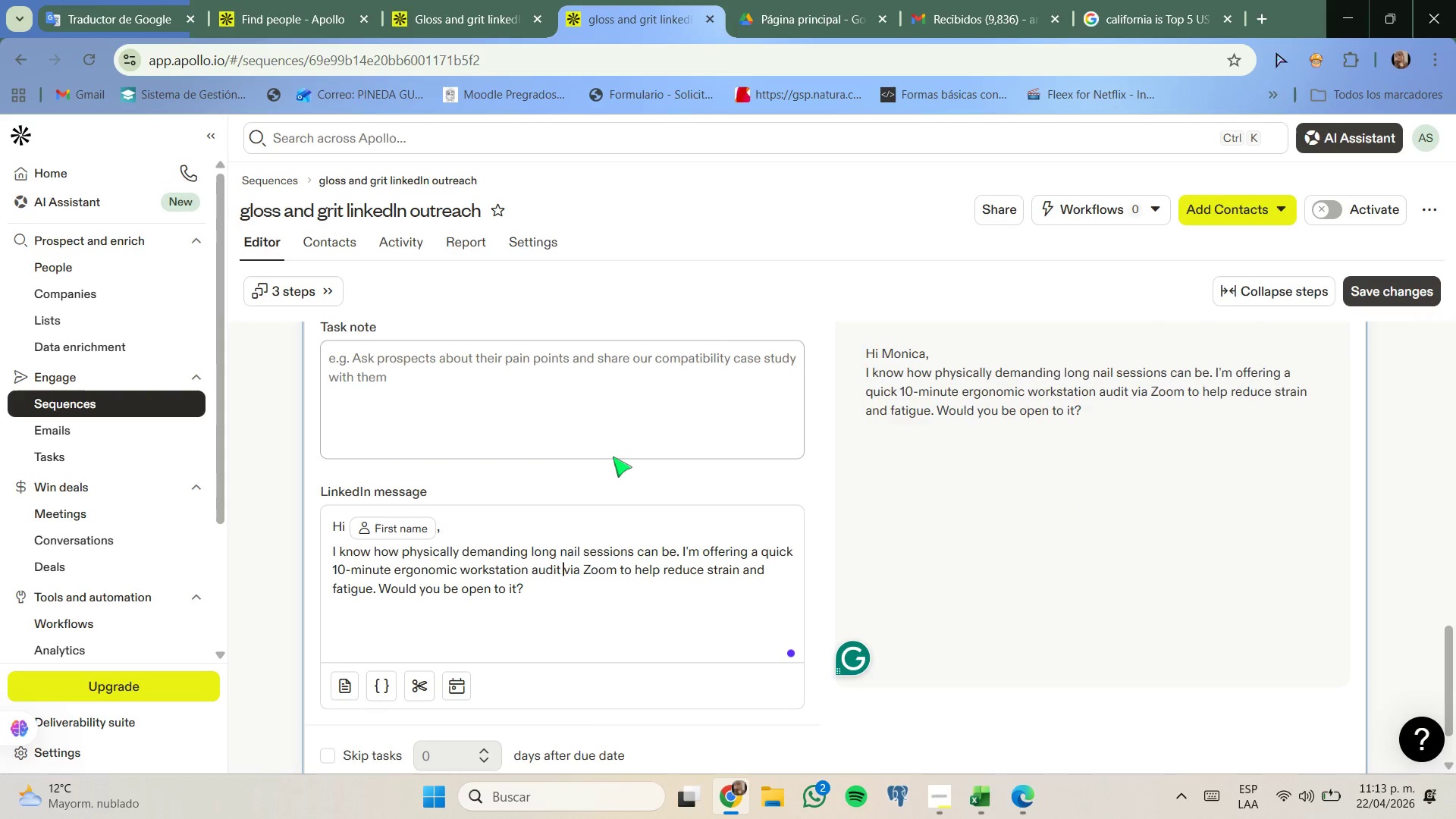 
left_click([675, 553])
 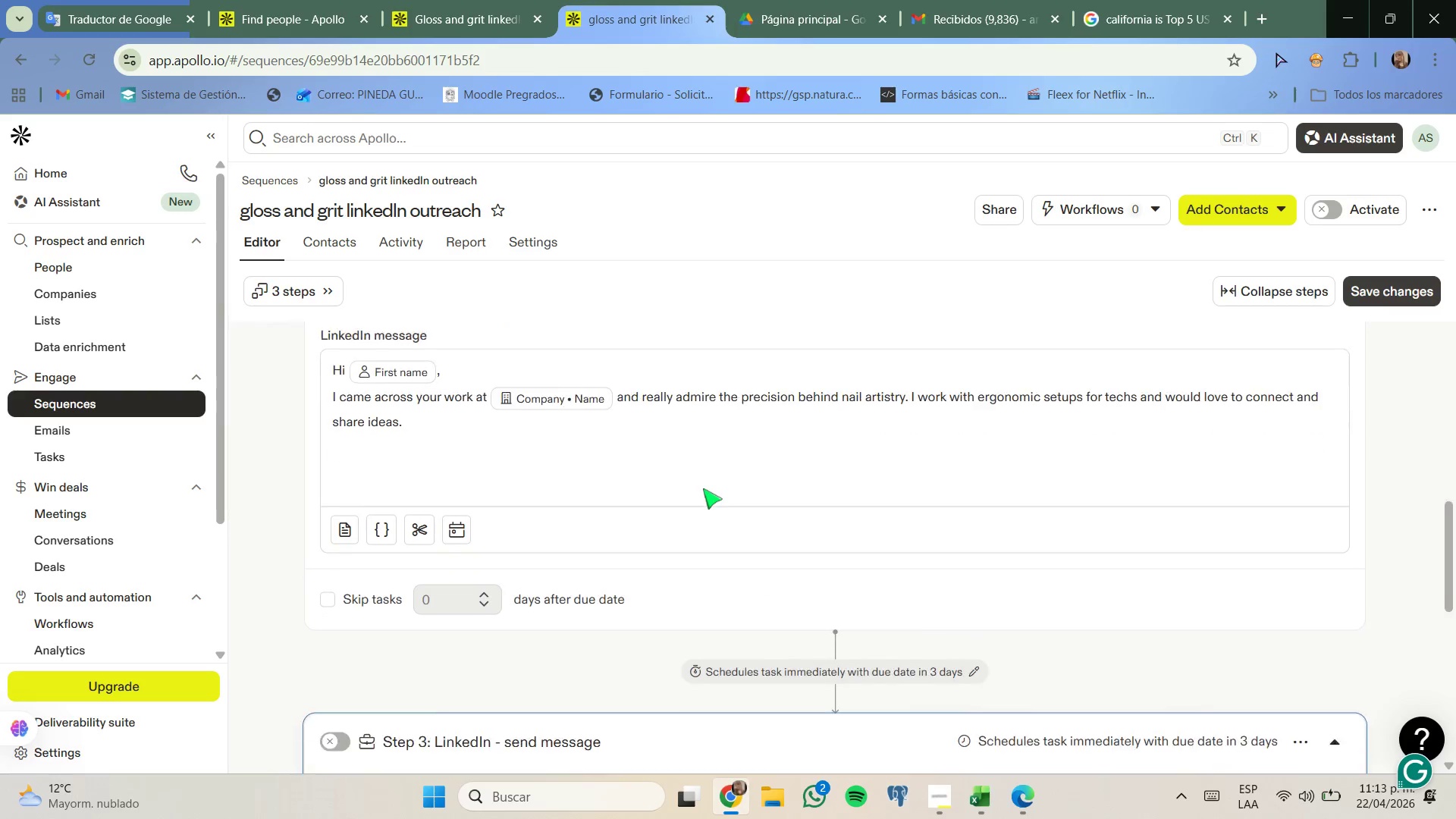 
wait(5.19)
 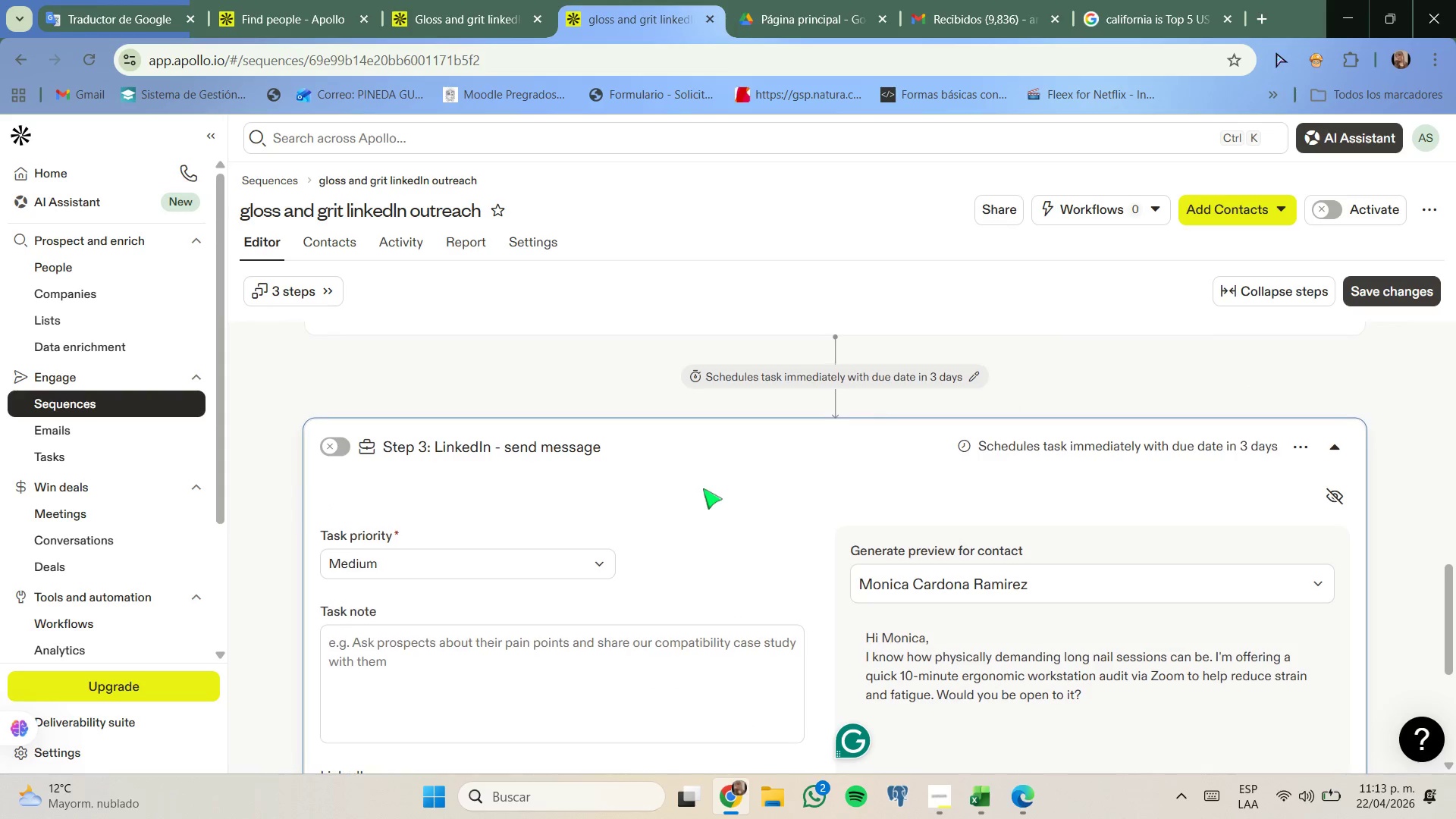 
type(when )
 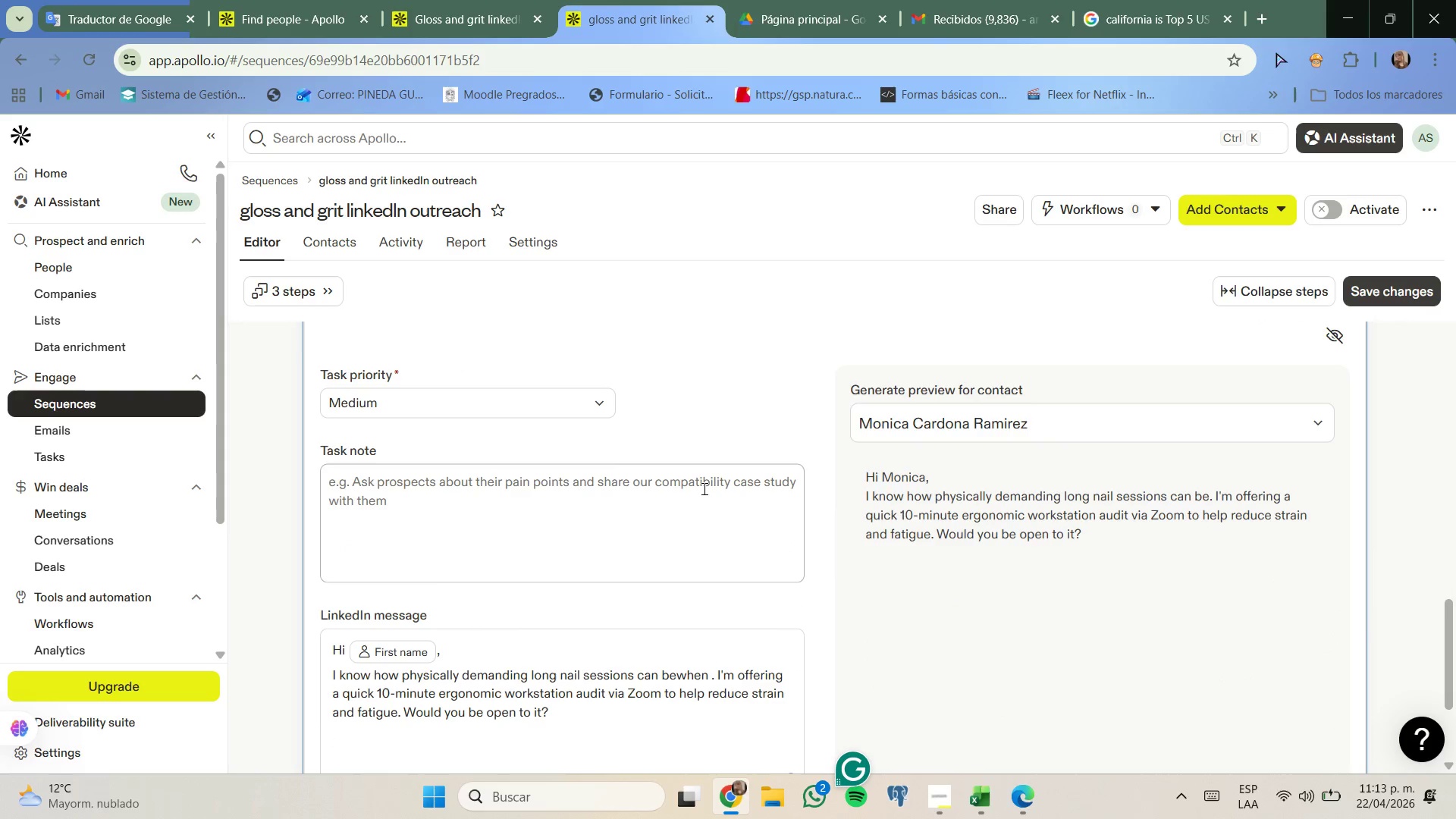 
key(ArrowLeft)
 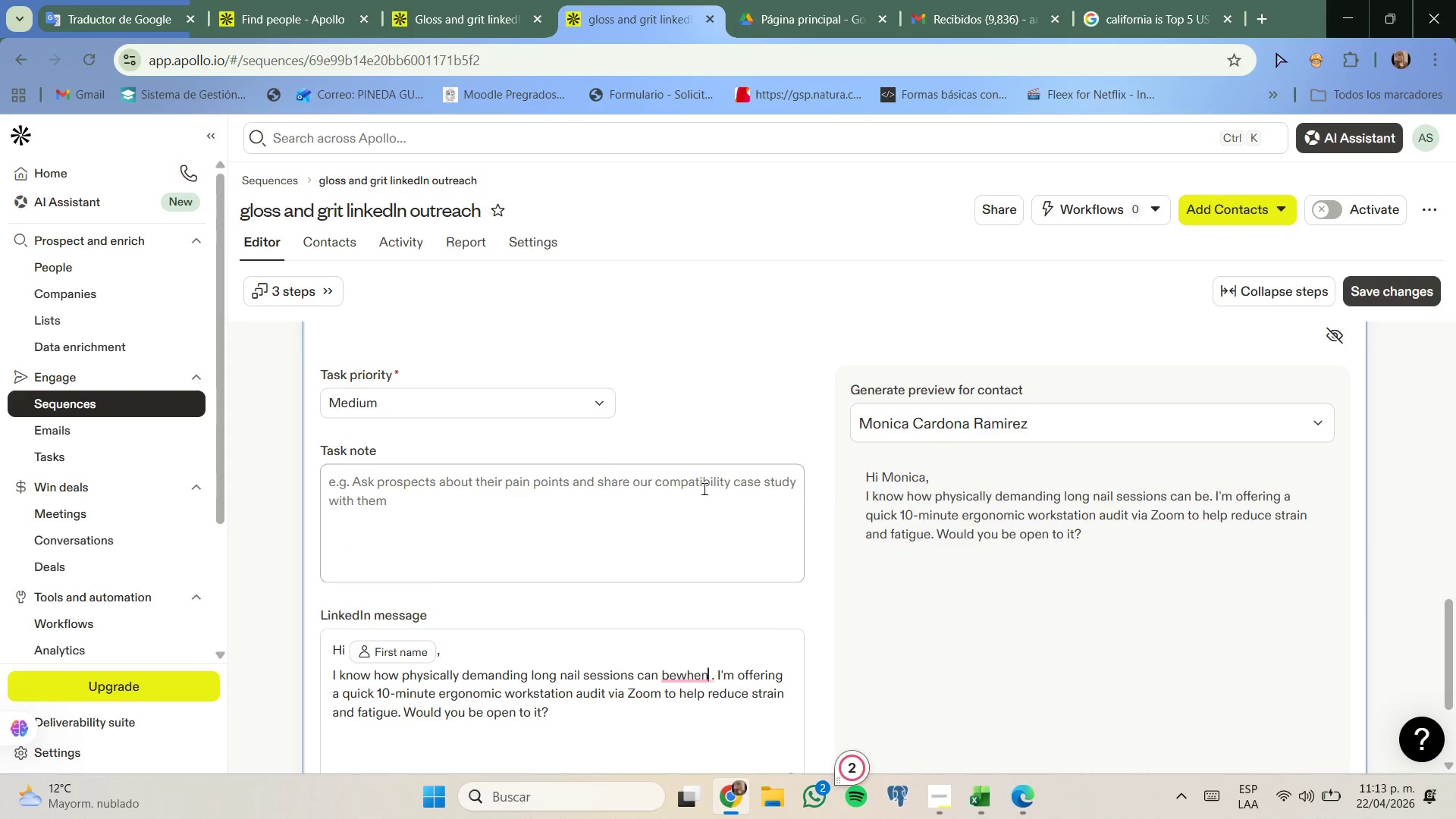 
key(ArrowLeft)
 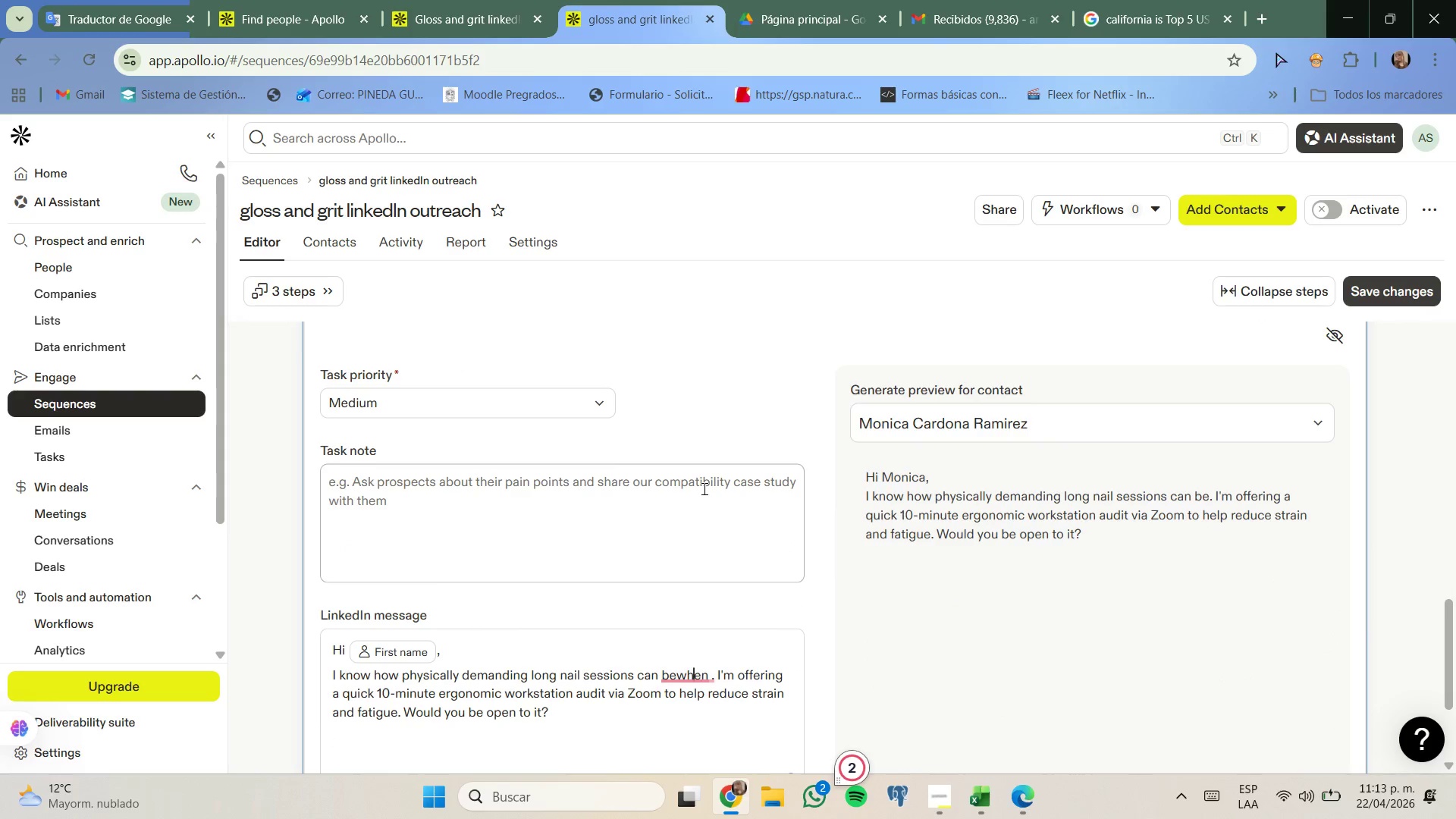 
key(ArrowLeft)
 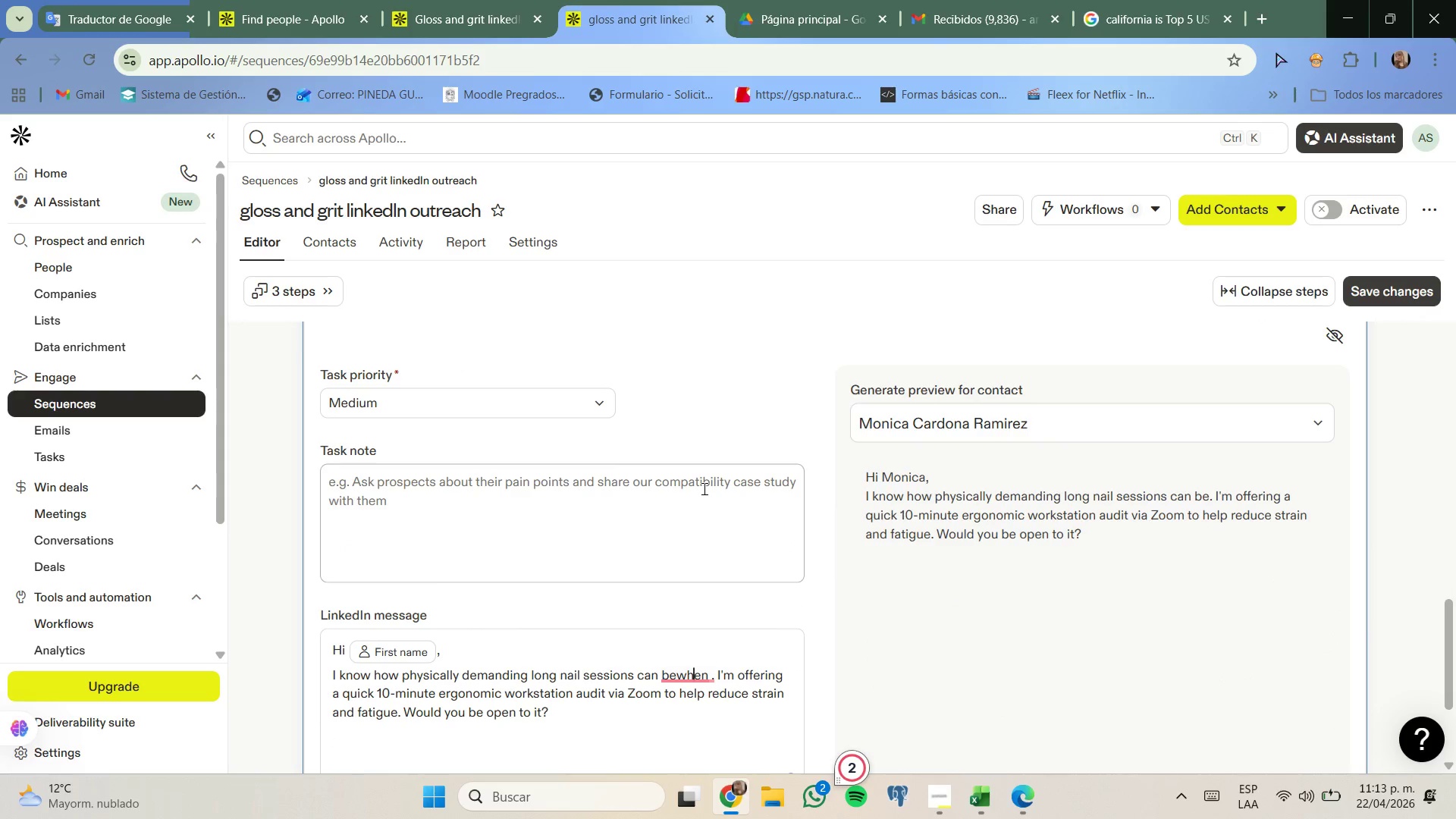 
key(ArrowLeft)
 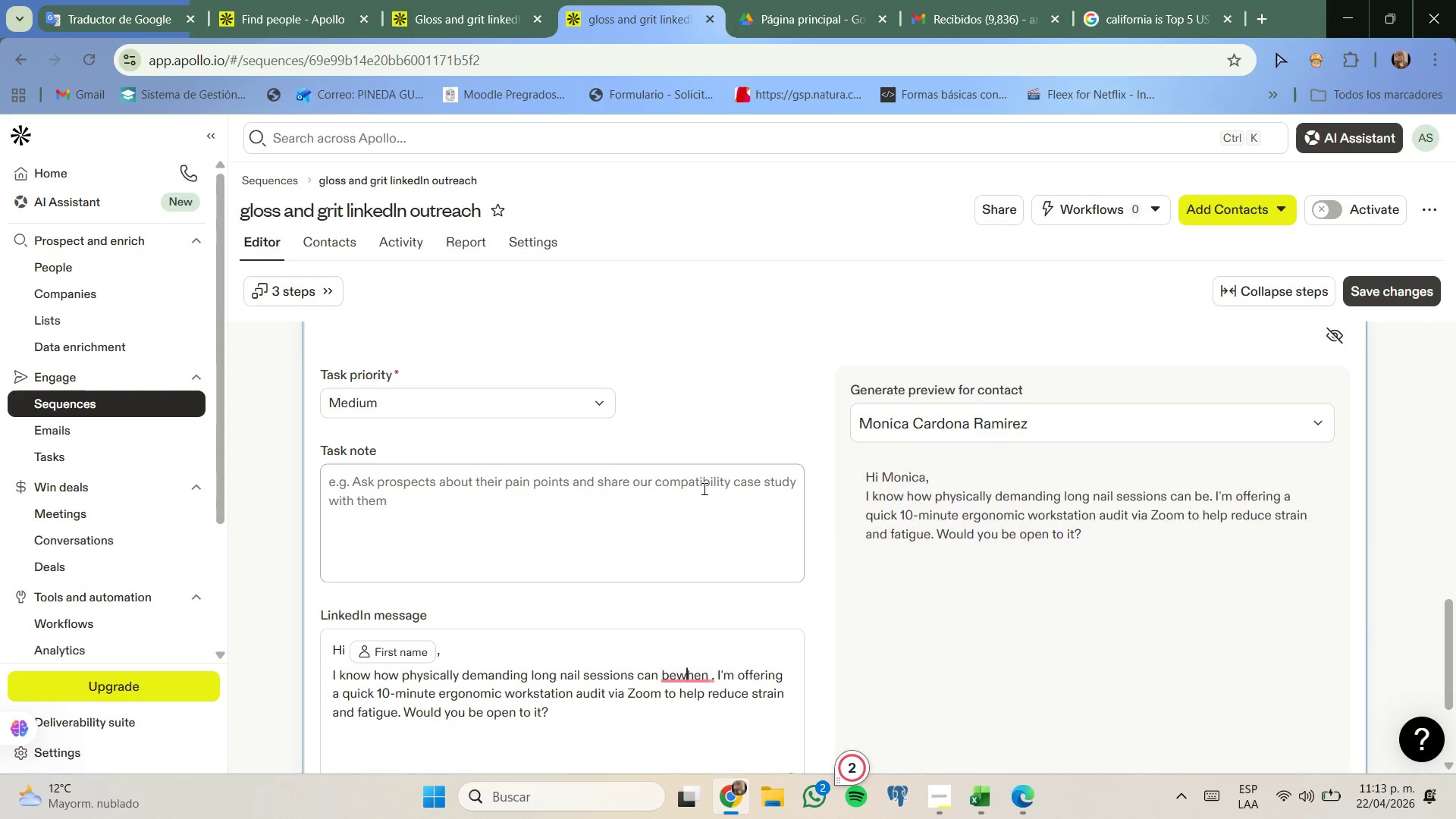 
key(ArrowLeft)
 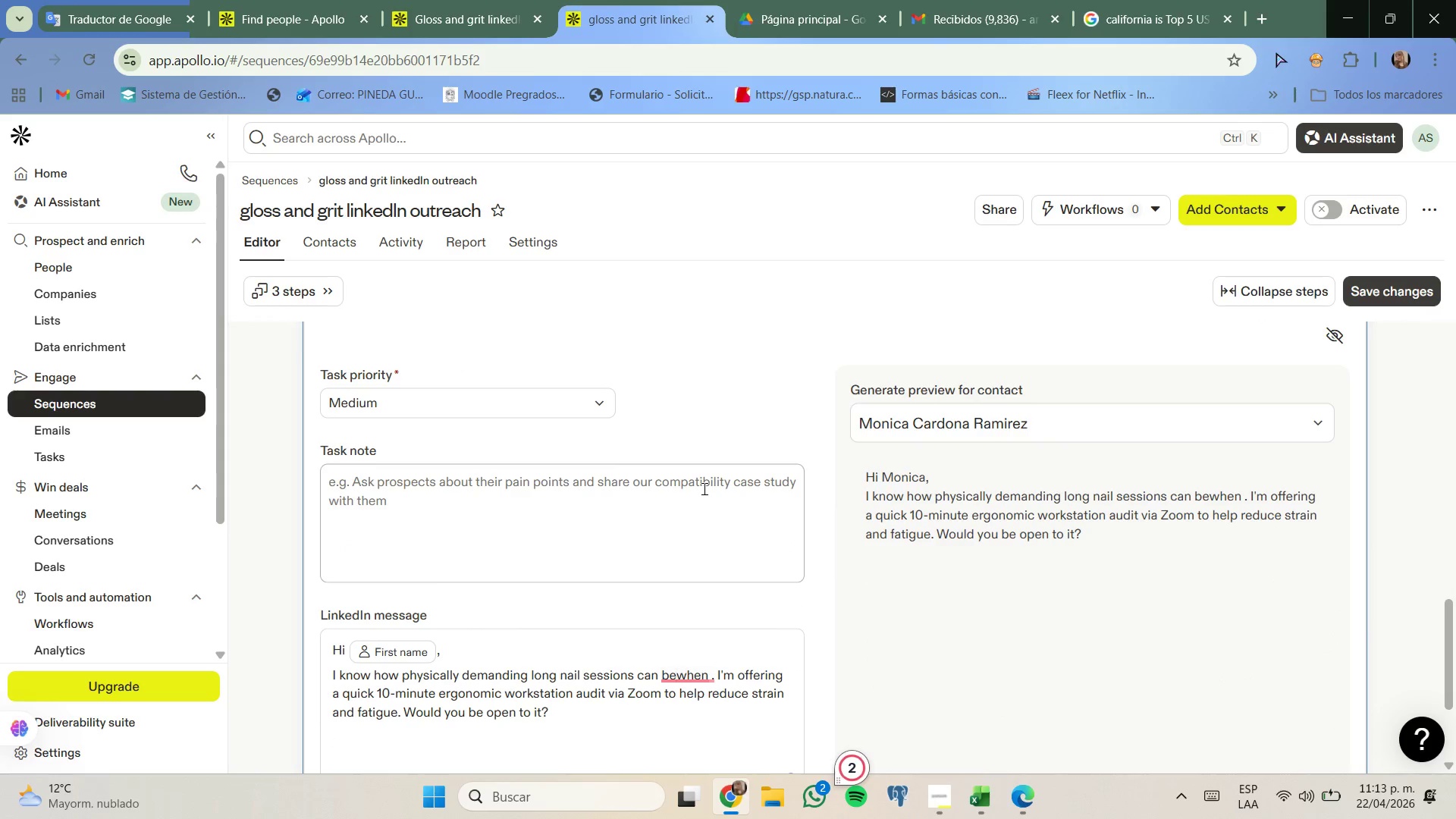 
key(Space)
 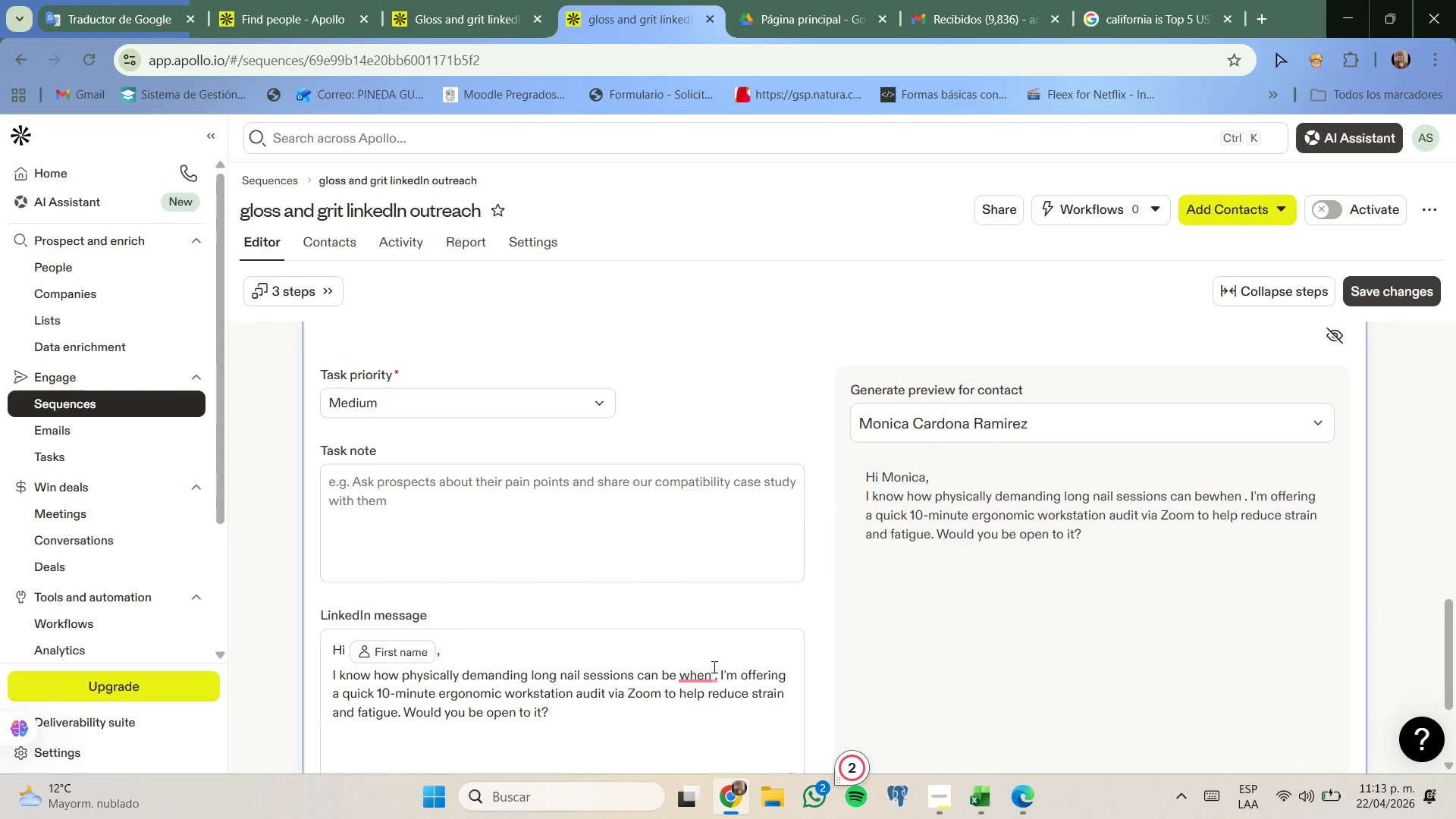 
left_click([714, 680])
 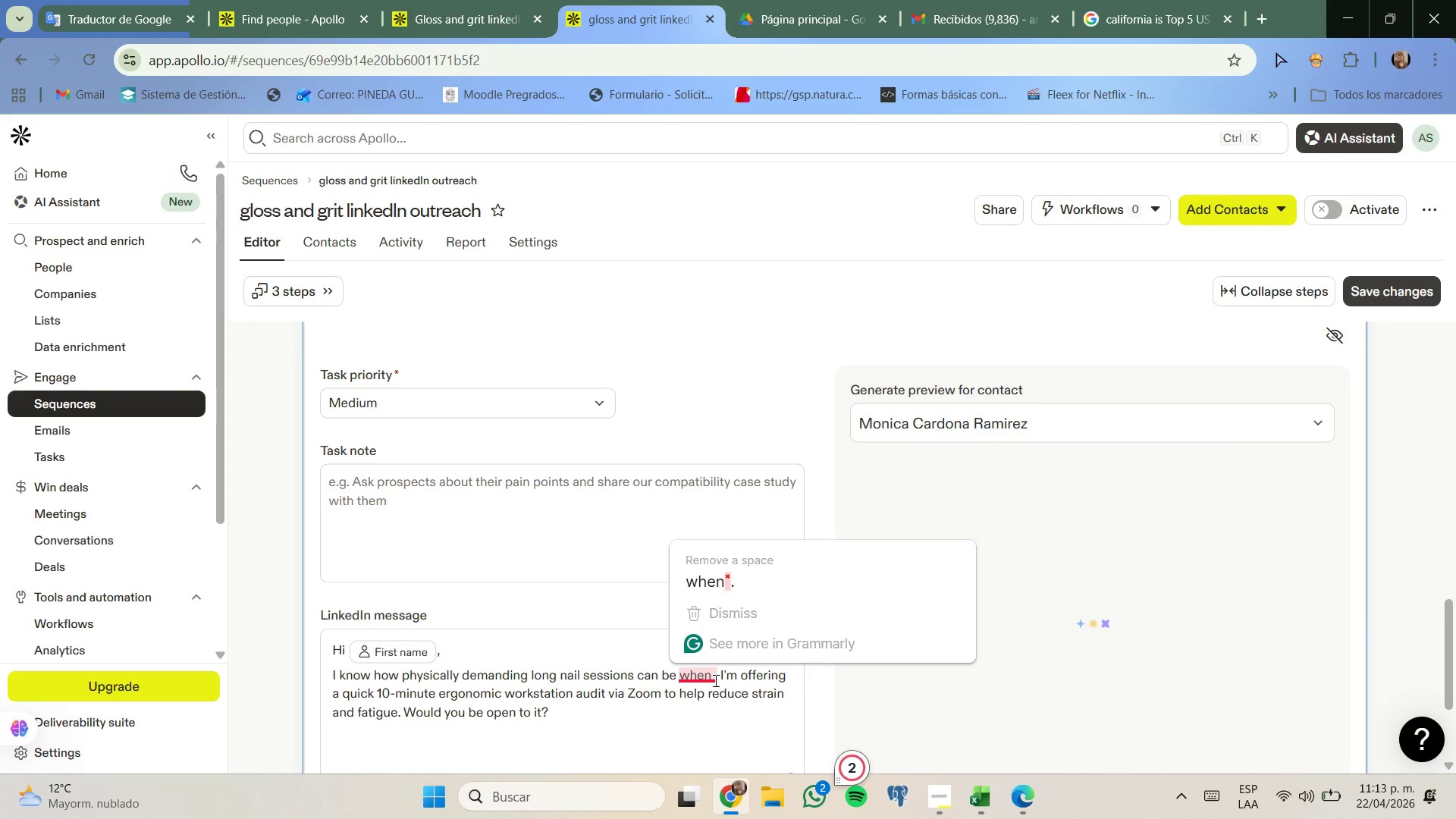 
type(you e)
key(Backspace)
type(work in '')
 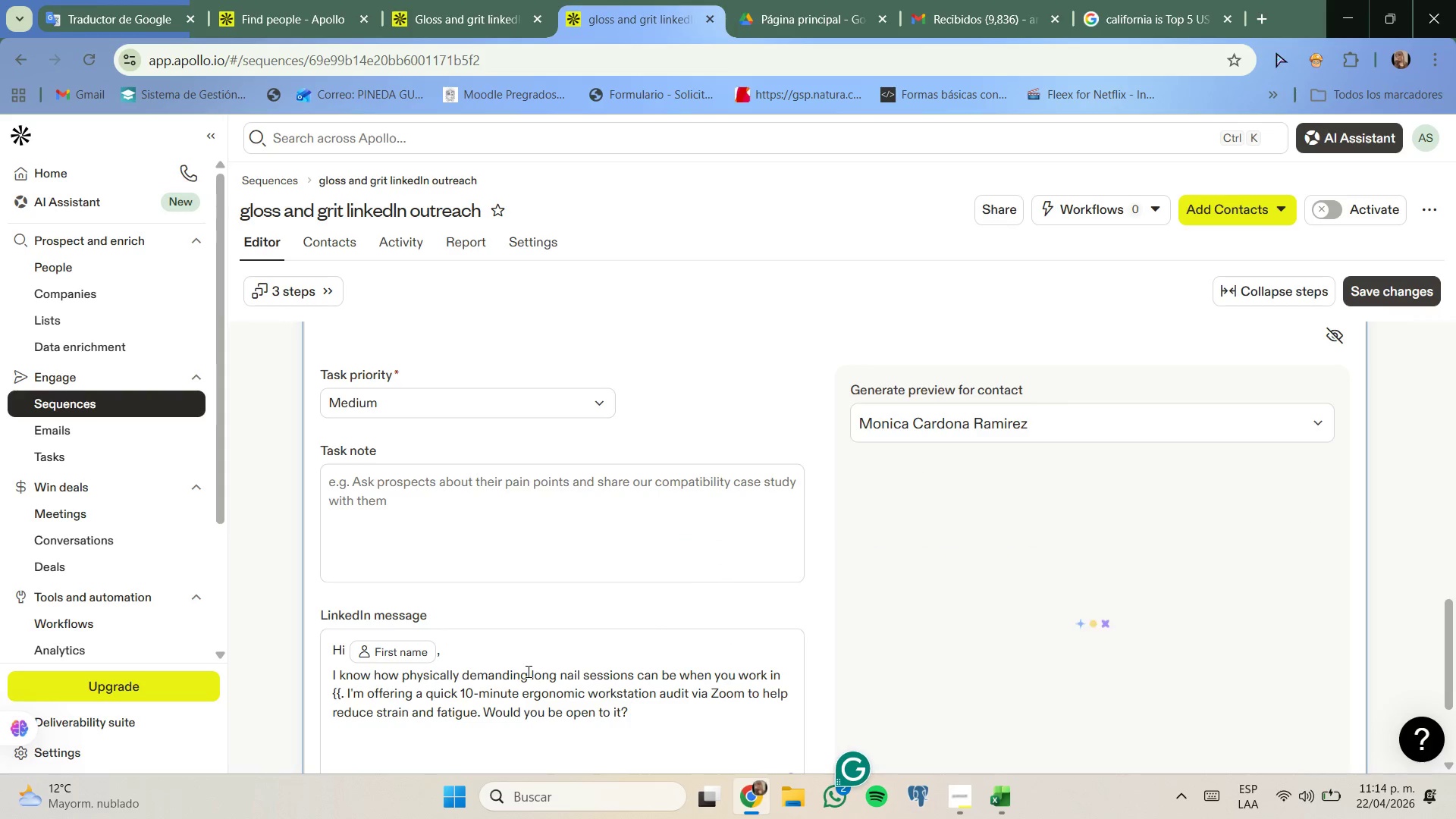 
type(com;)
key(Backspace)
type(p)
key(Backspace)
type(mpany_name )
 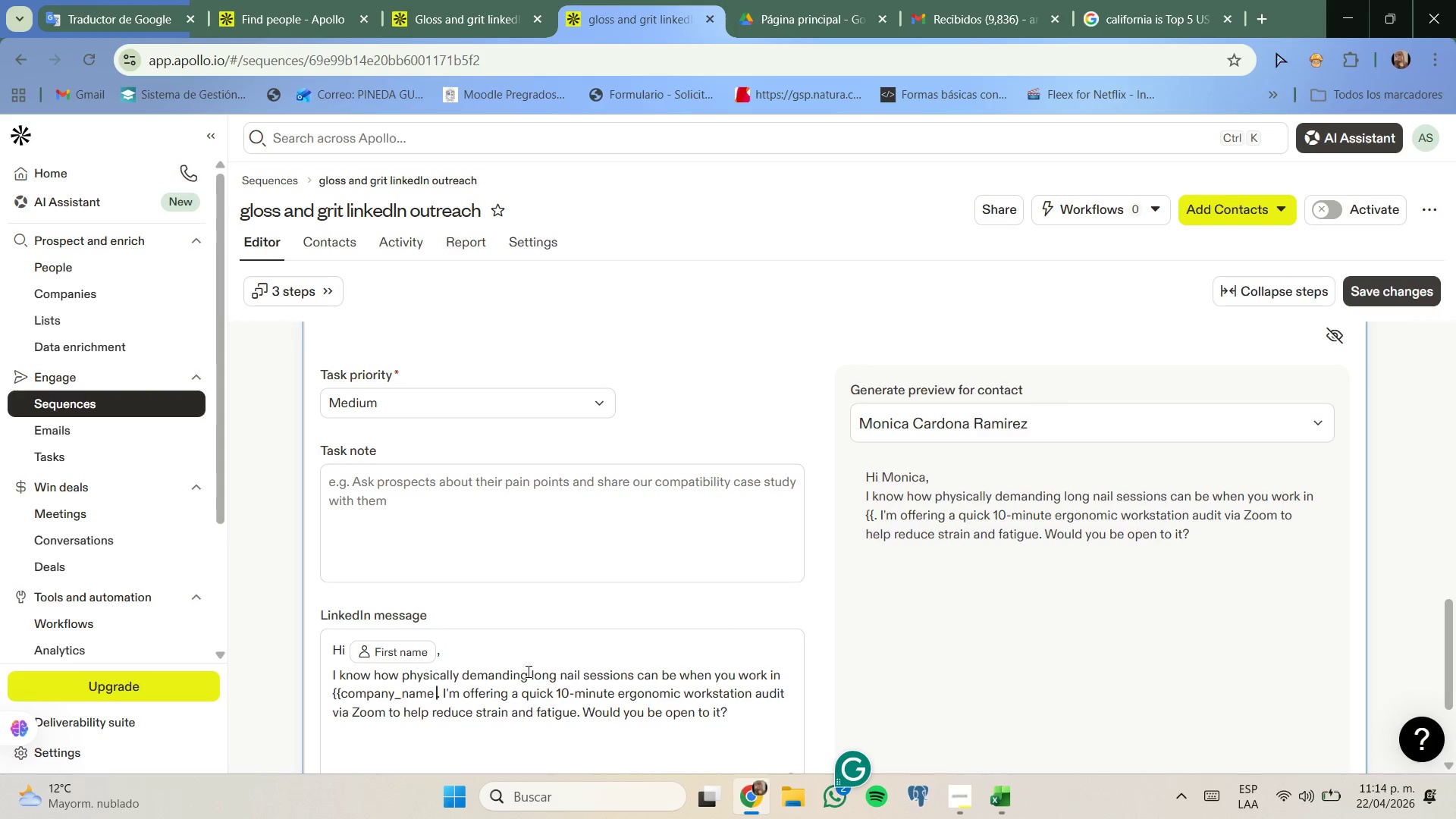 
left_click([720, 714])
 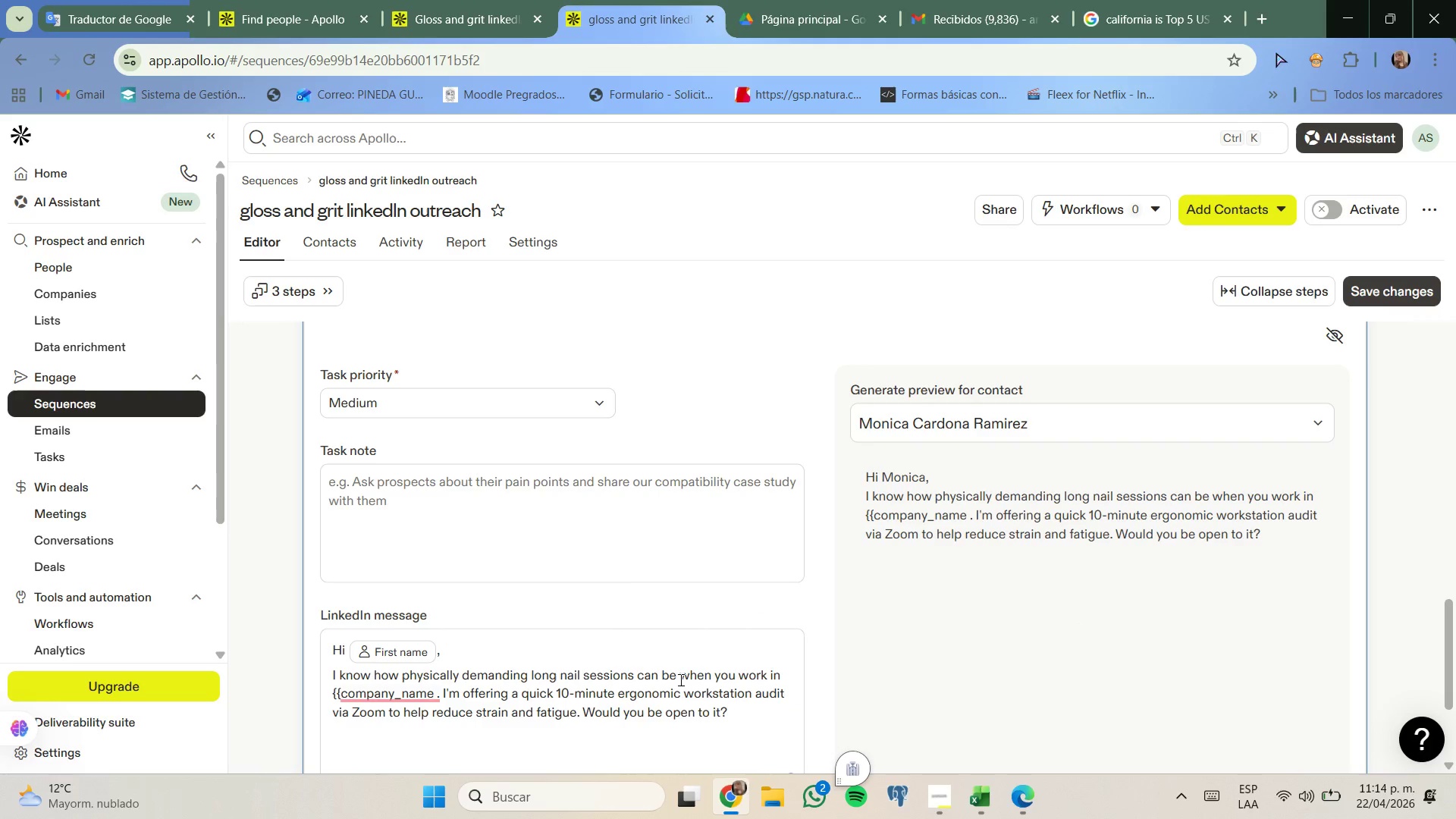 
key(Slash)
 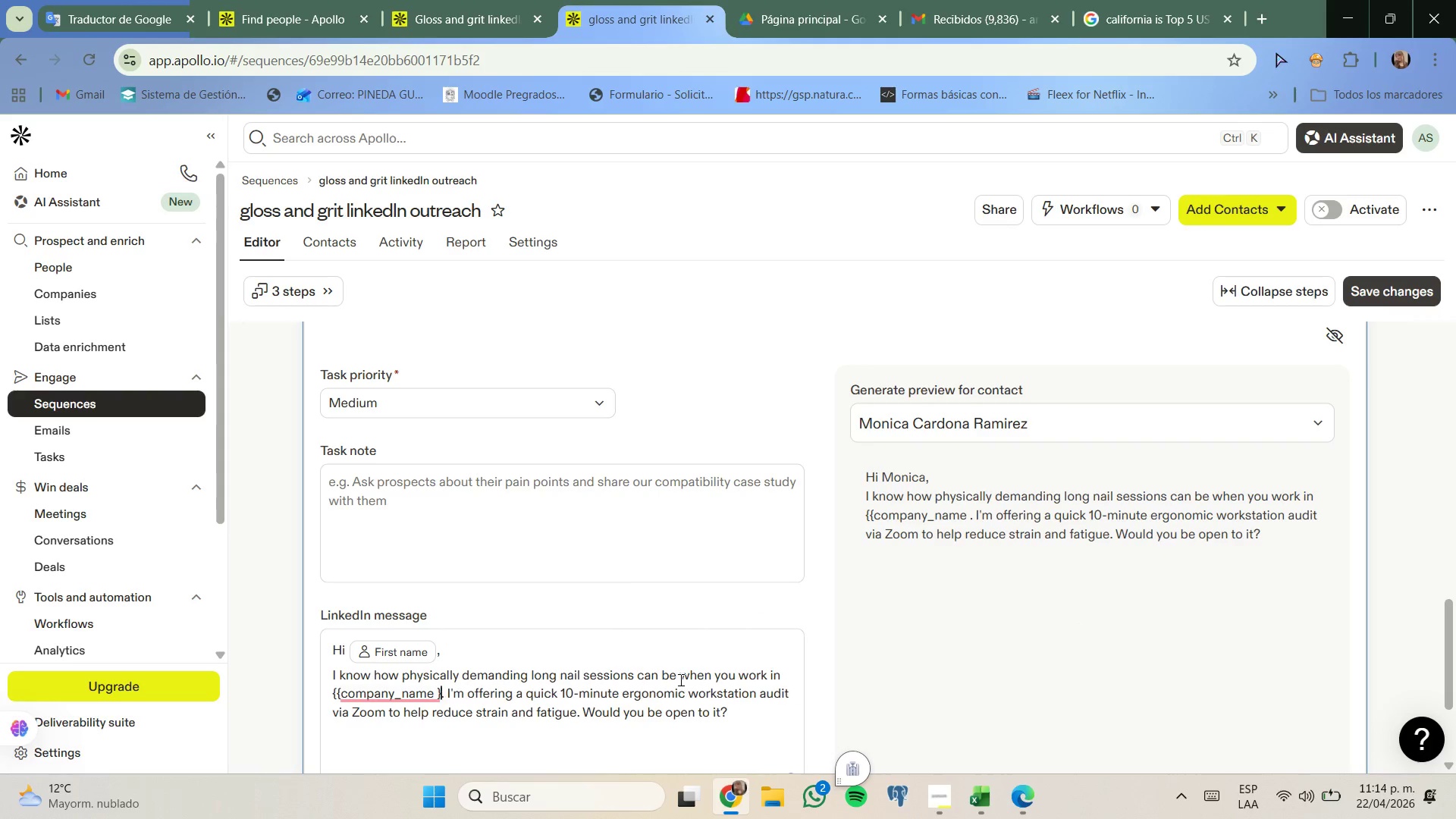 
key(Slash)
 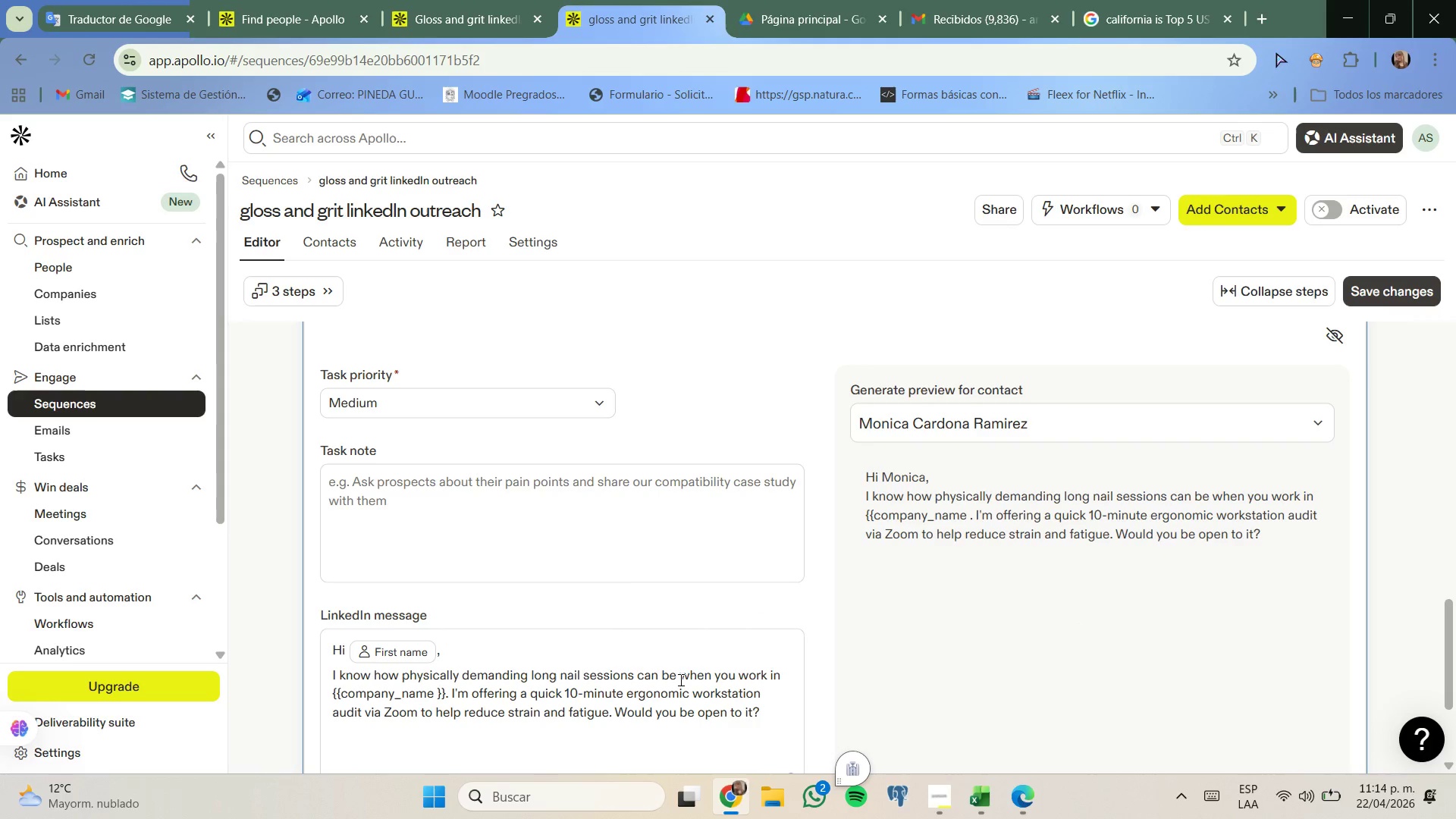 
key(ArrowLeft)
 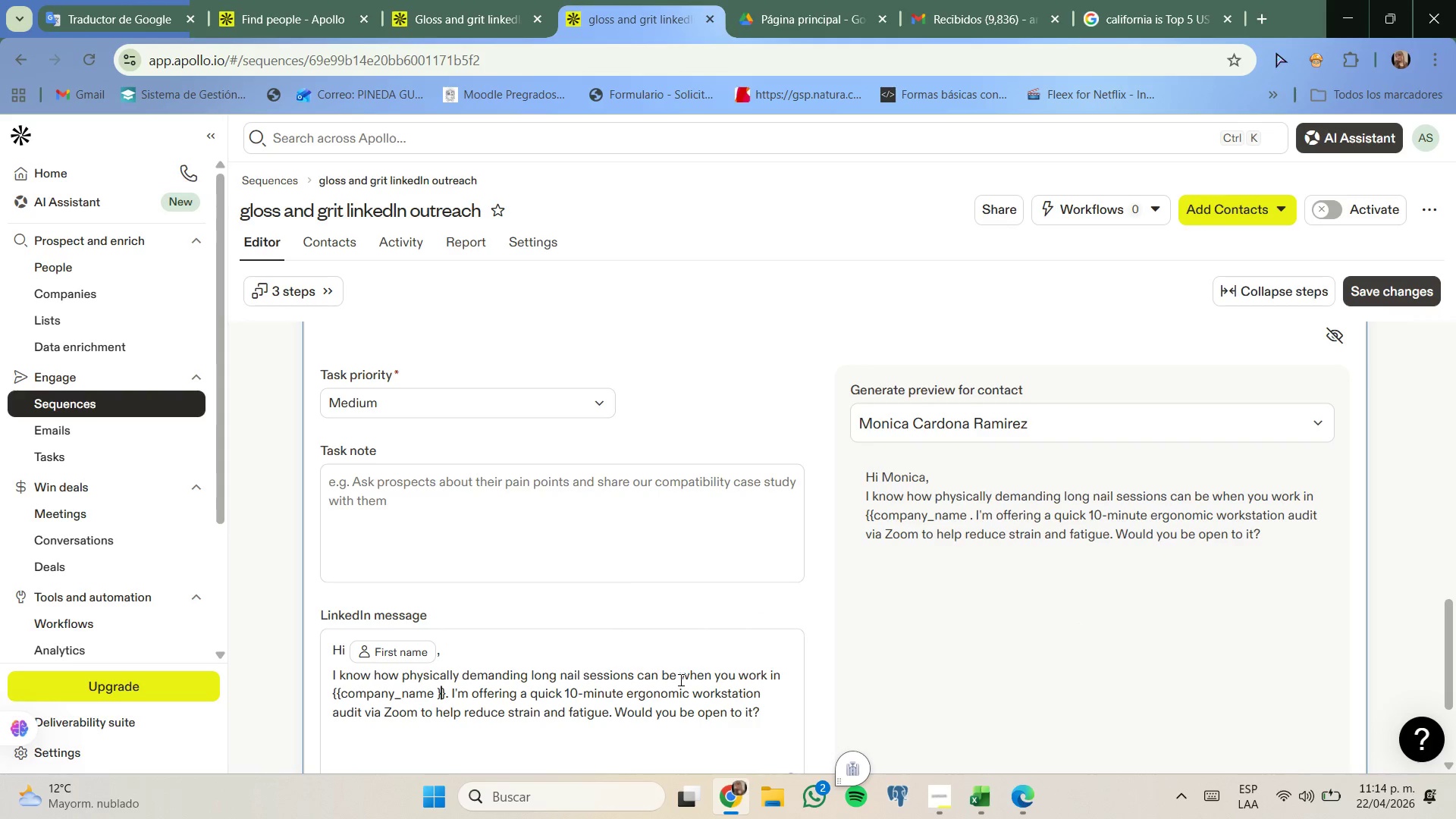 
key(ArrowLeft)
 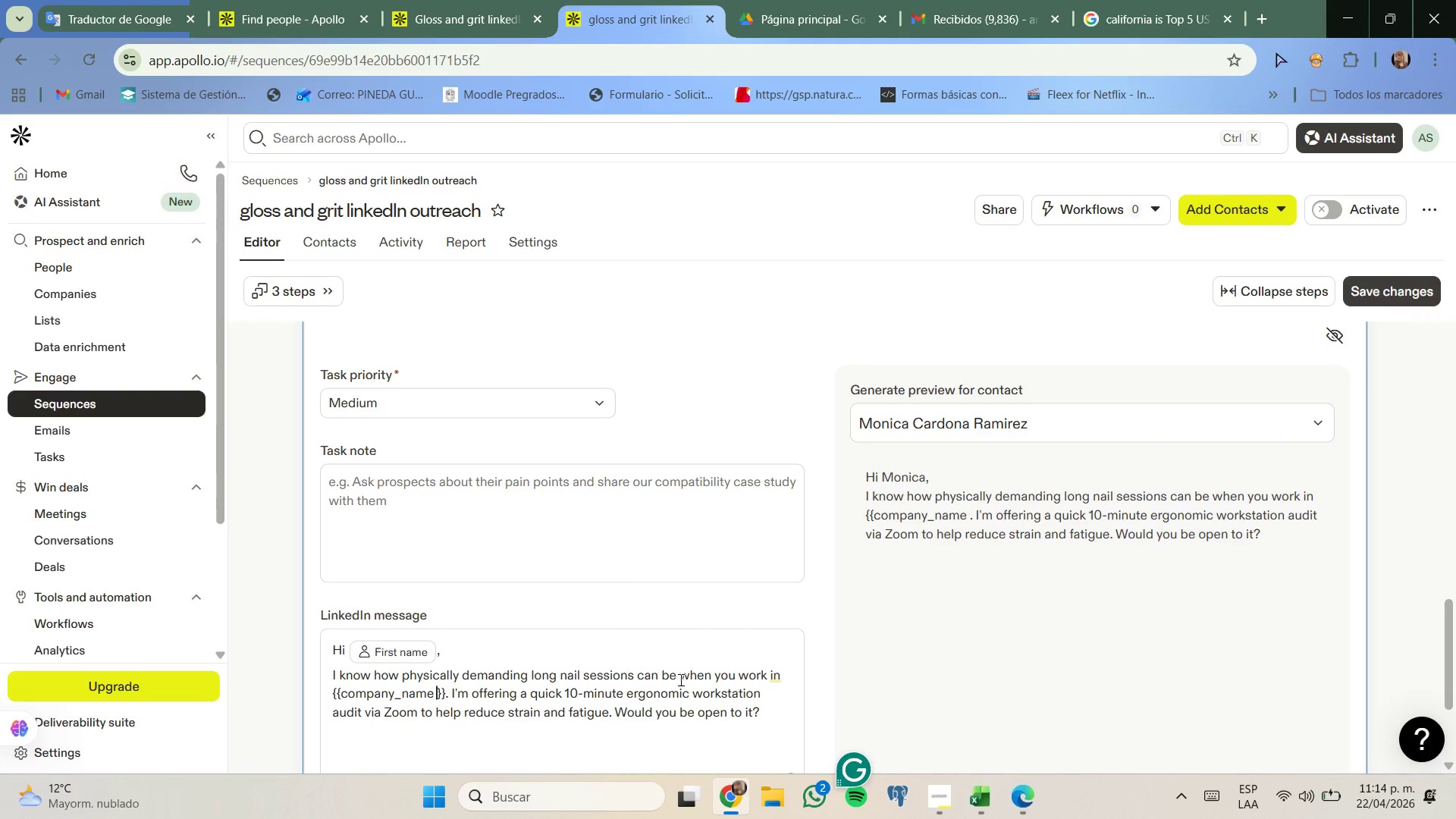 
key(Backspace)
 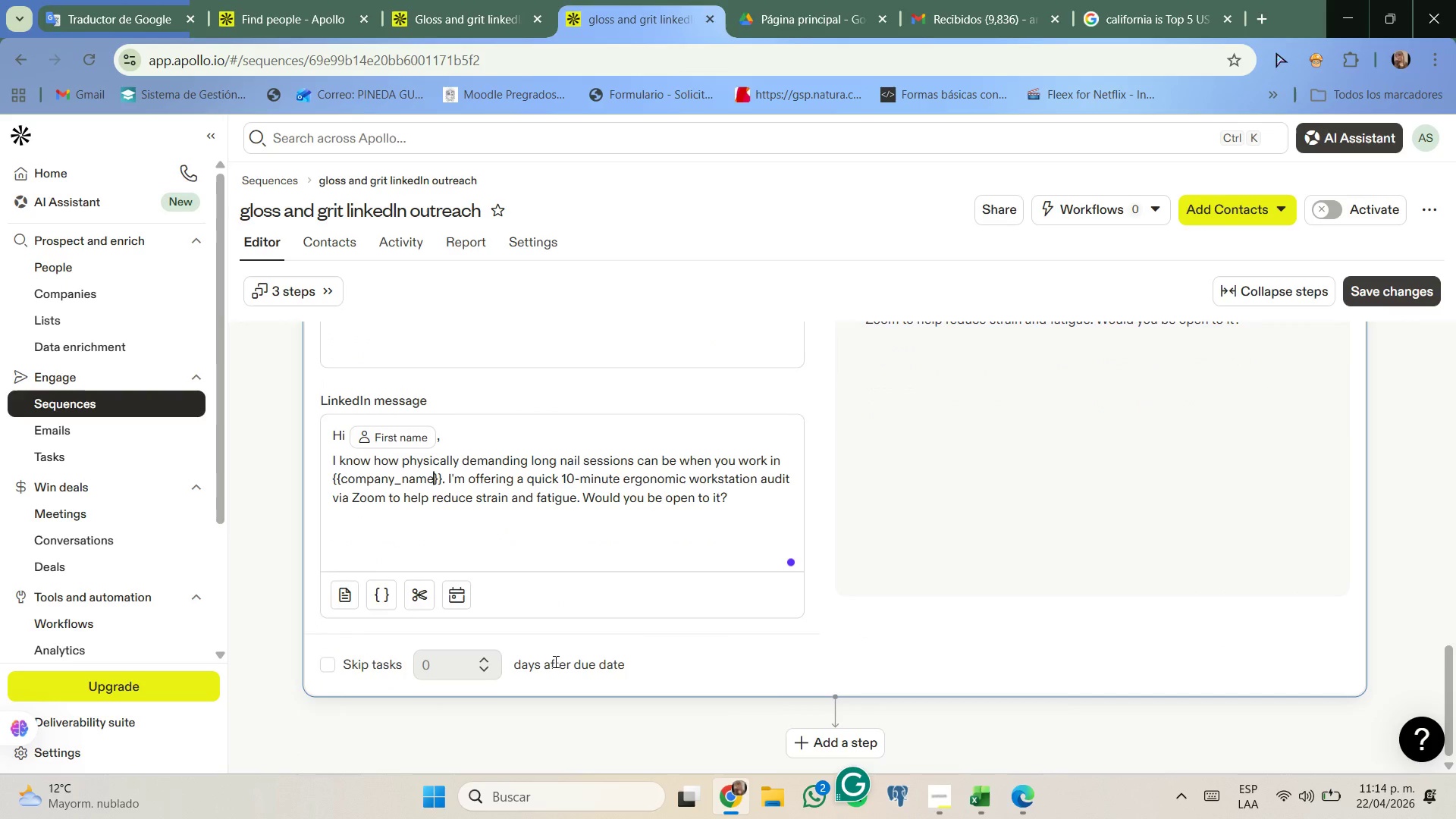 
wait(5.56)
 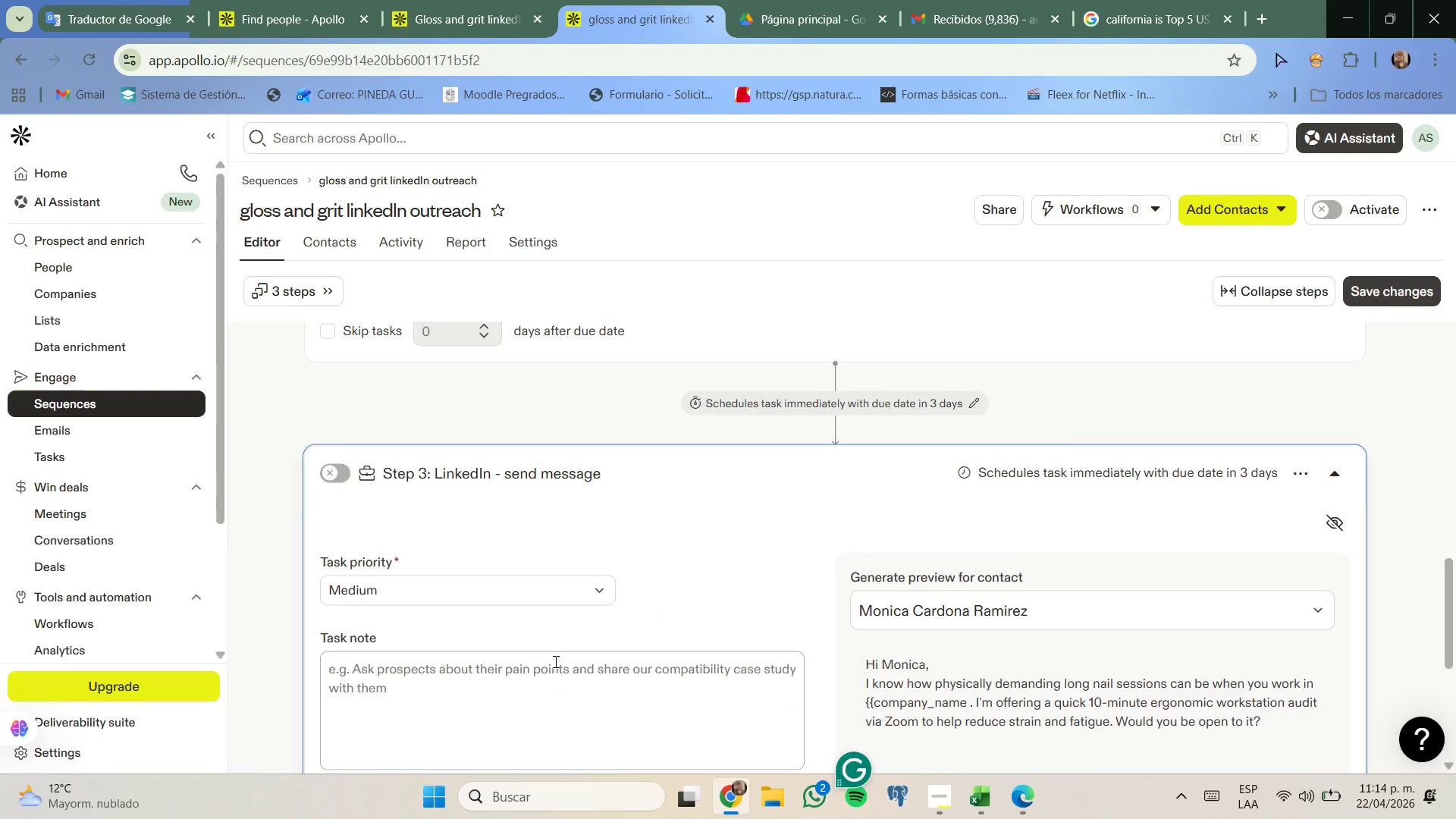 
left_click([530, 472])
 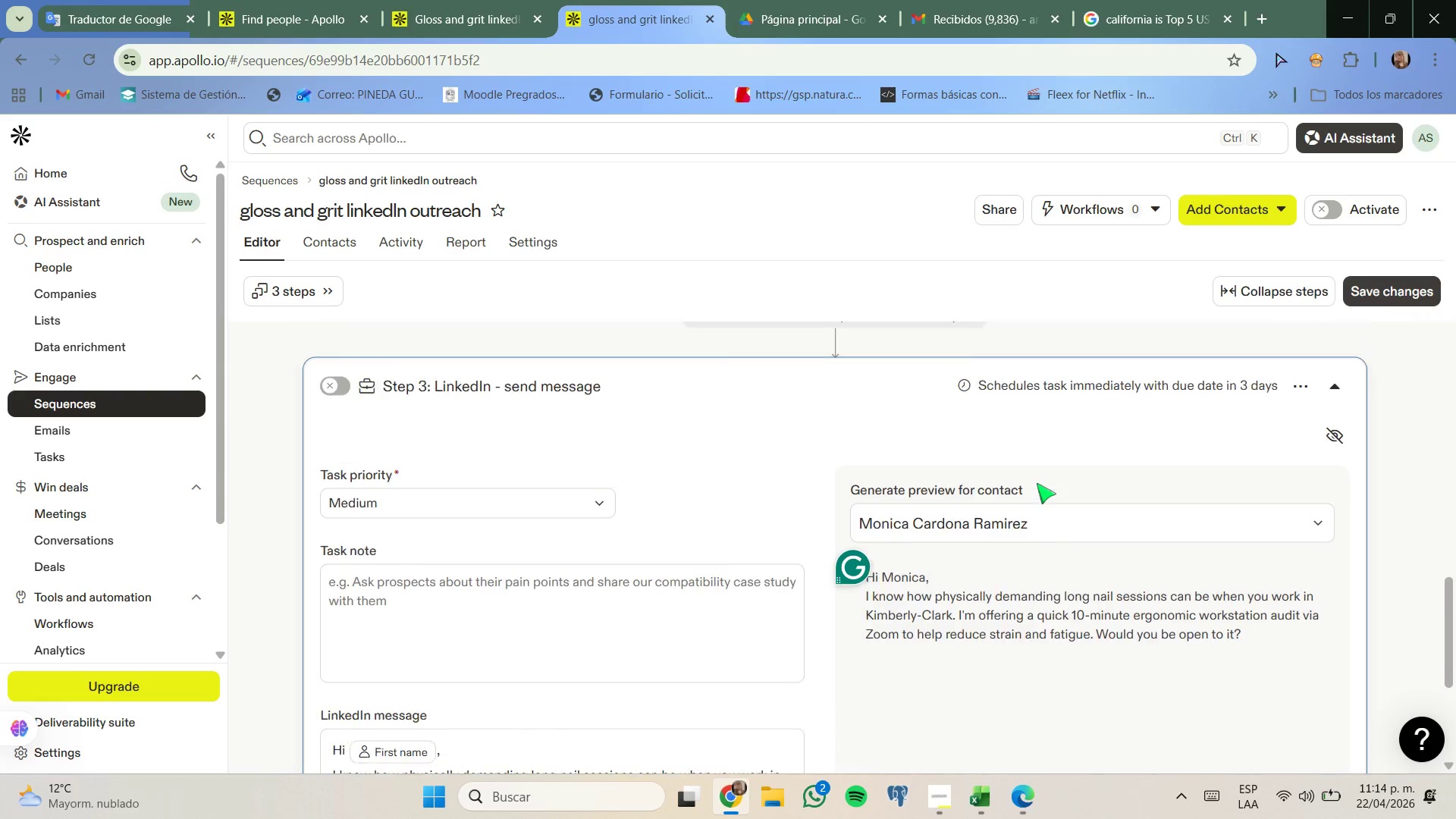 
wait(11.16)
 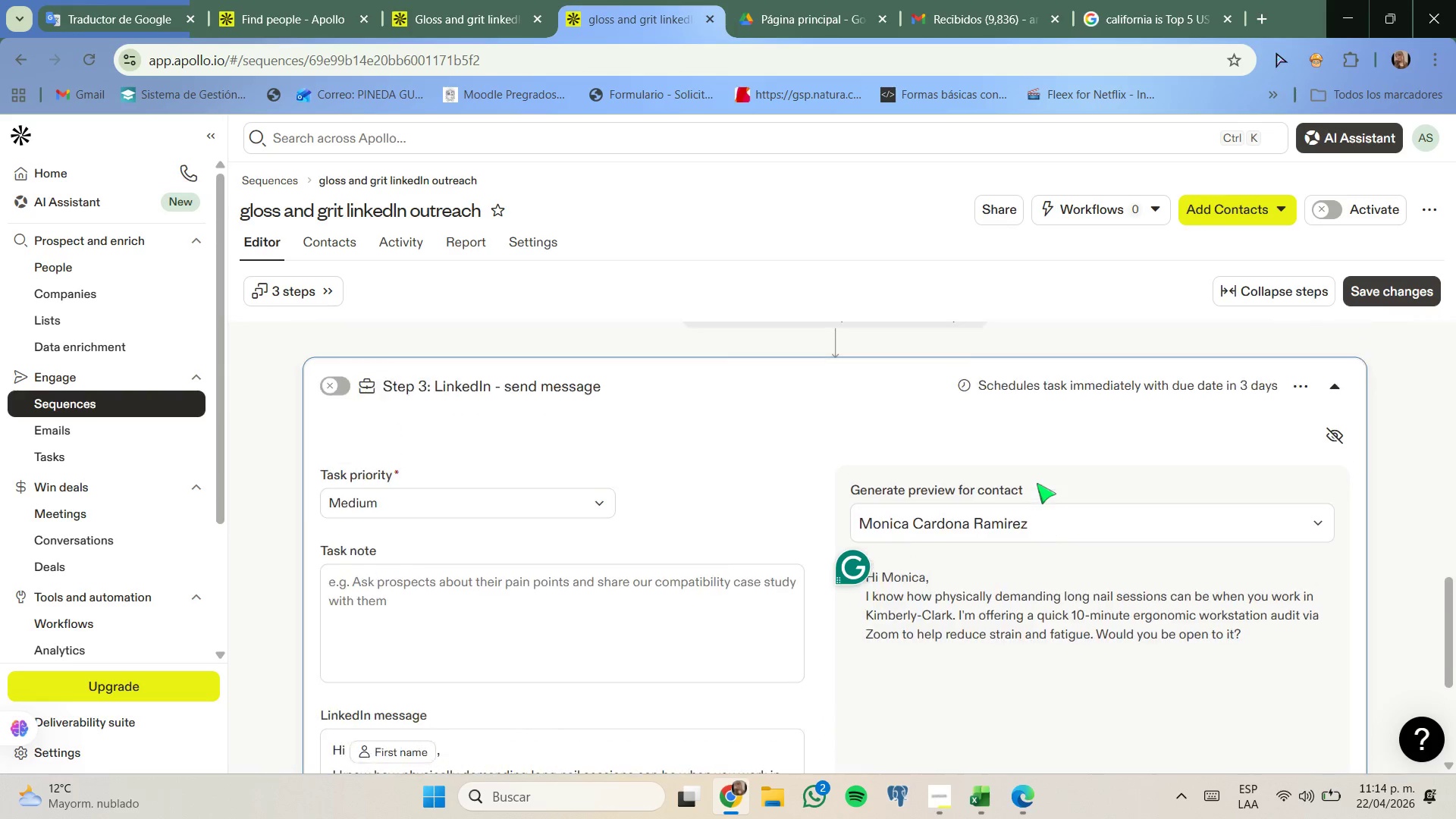 
left_click([335, 607])
 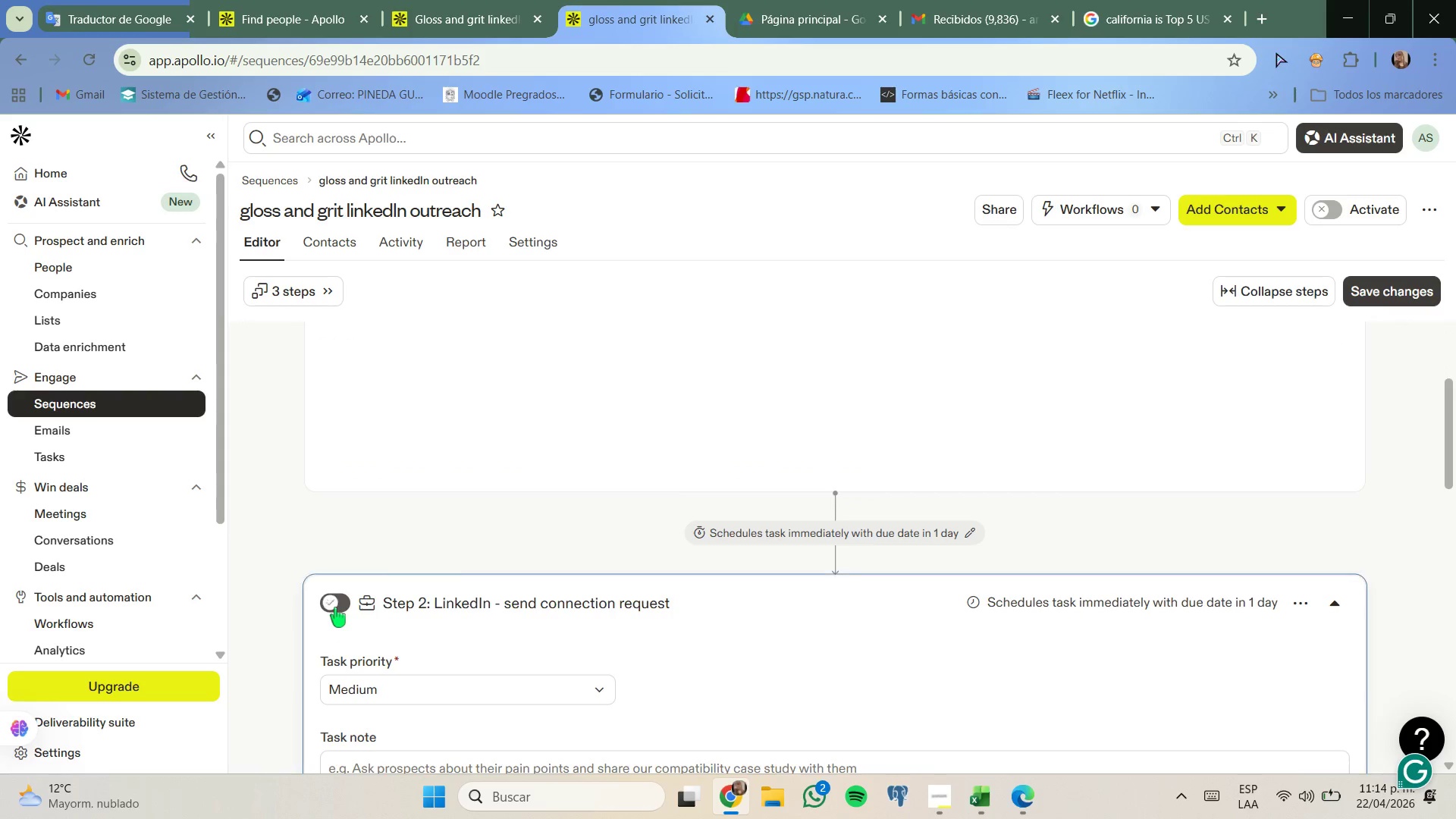 
mouse_move([428, 544])
 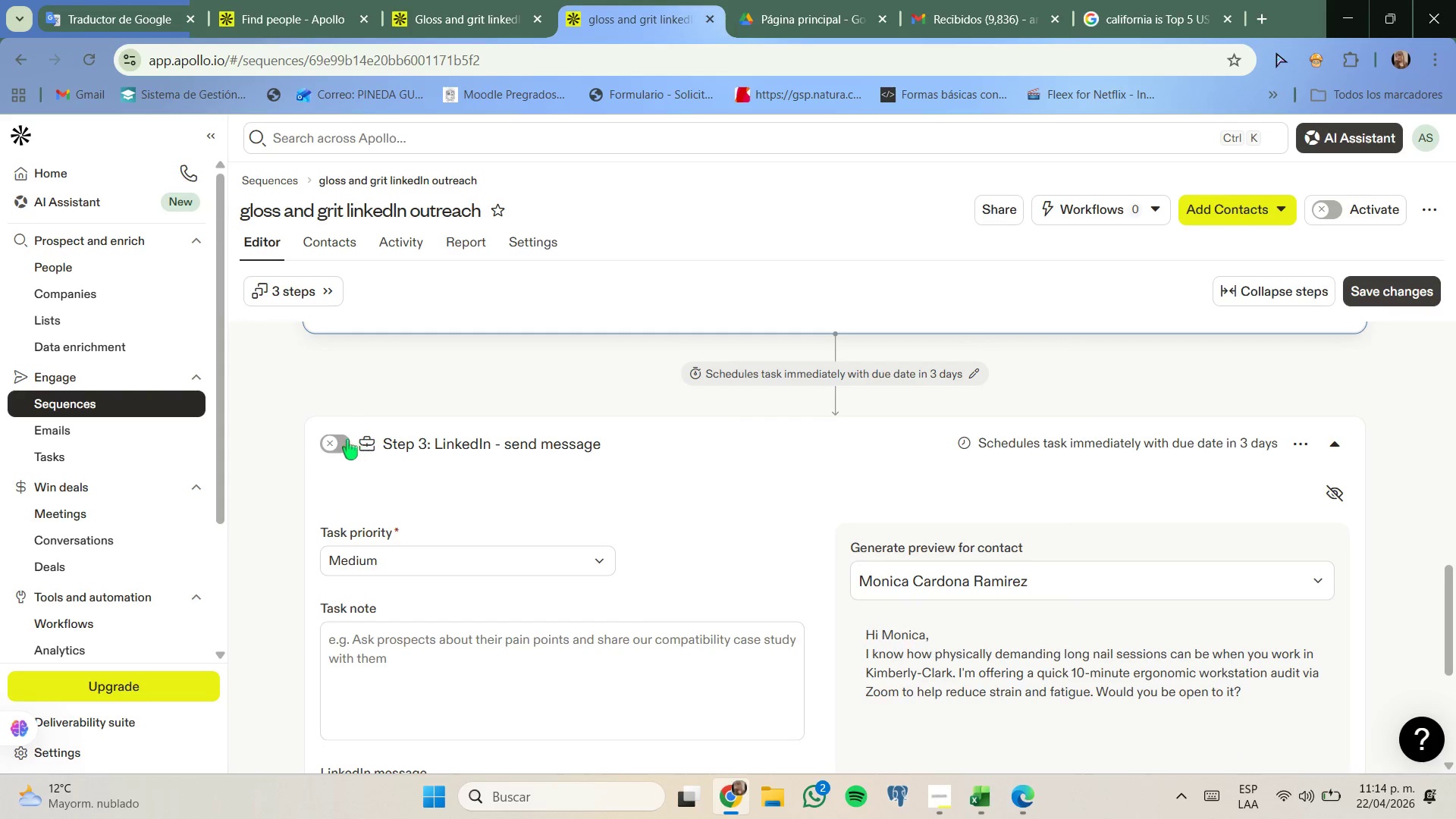 
left_click([342, 440])
 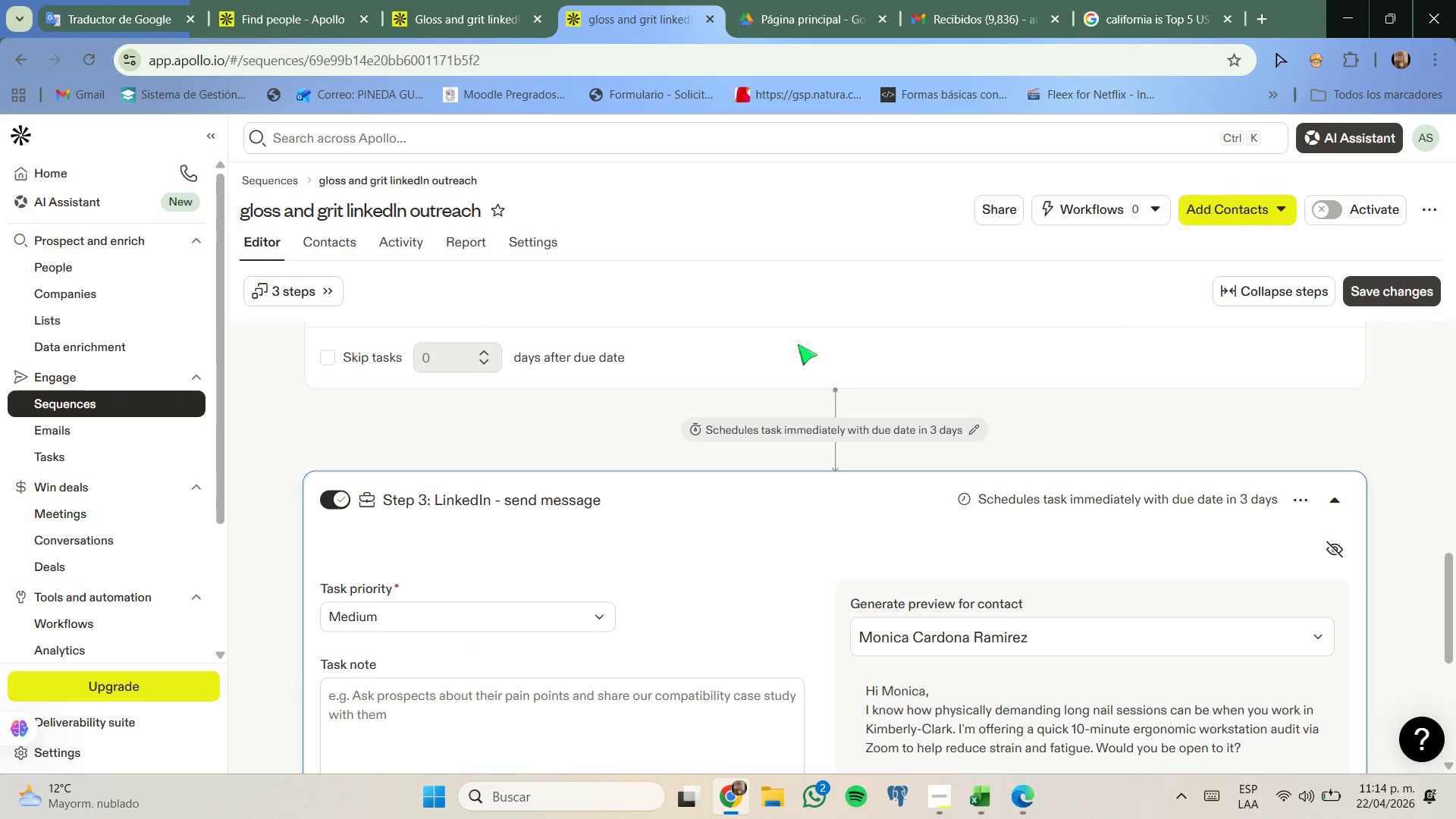 
left_click([1366, 208])
 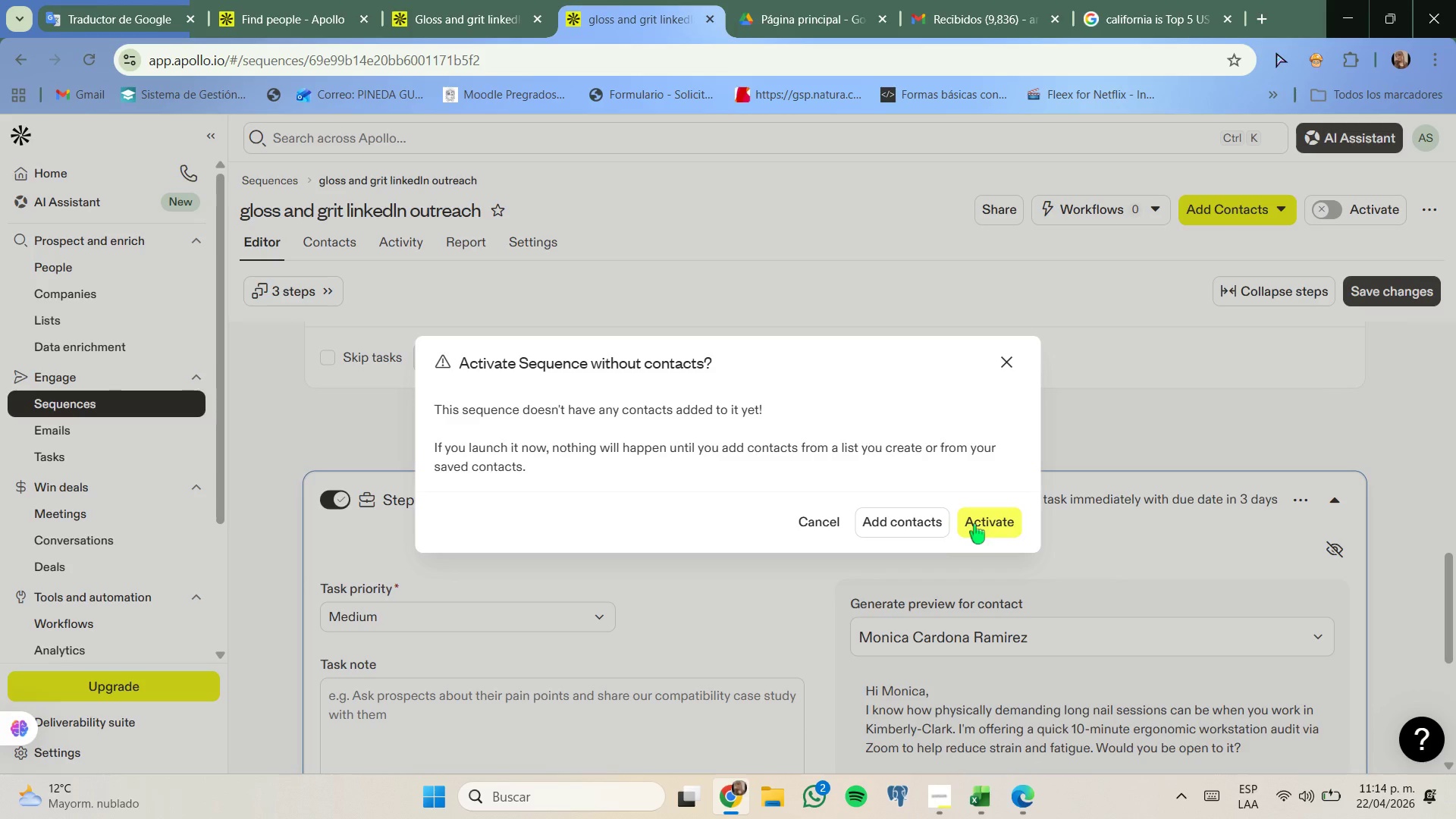 
left_click([929, 531])
 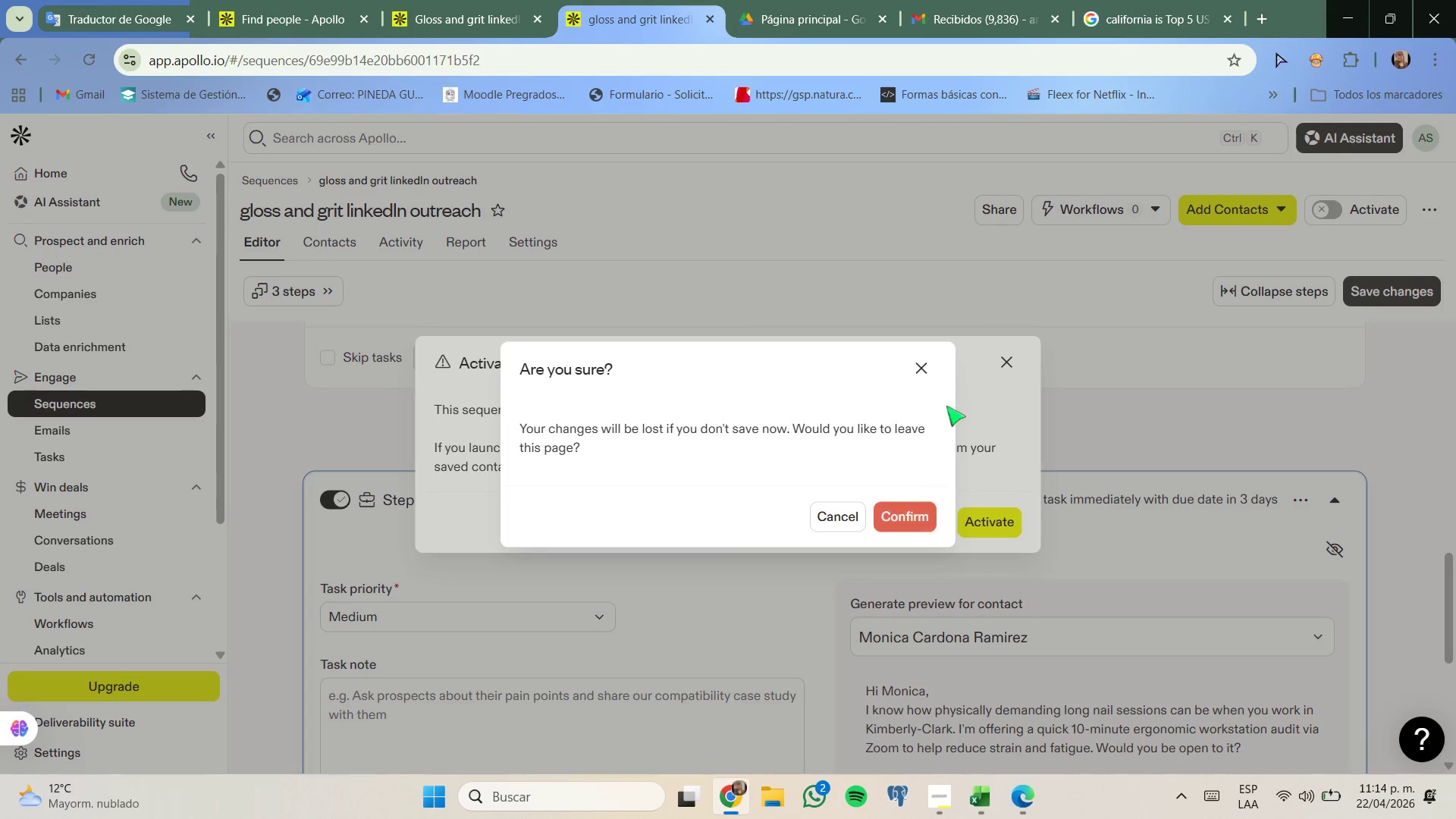 
left_click([917, 366])
 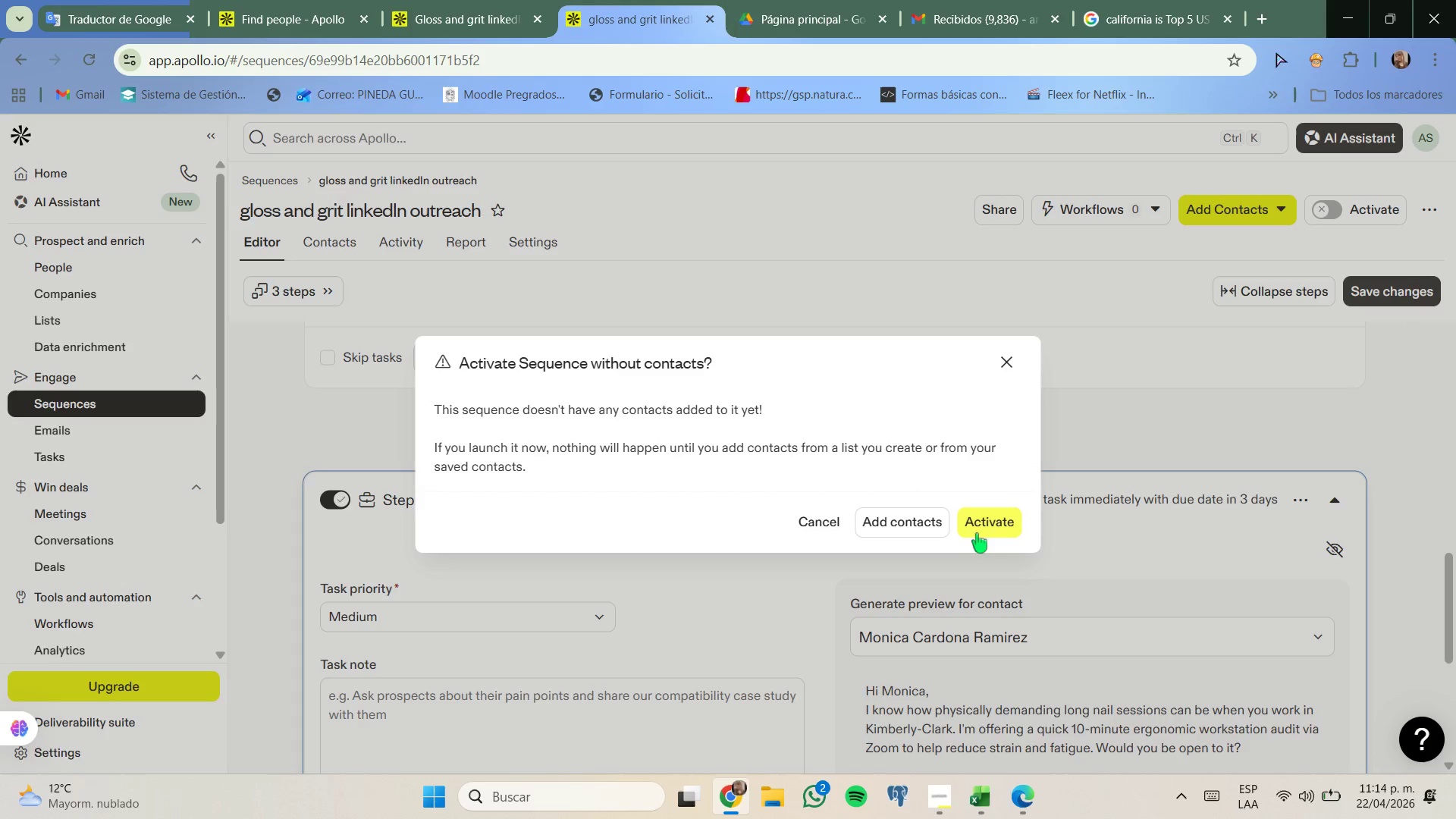 
left_click([977, 534])
 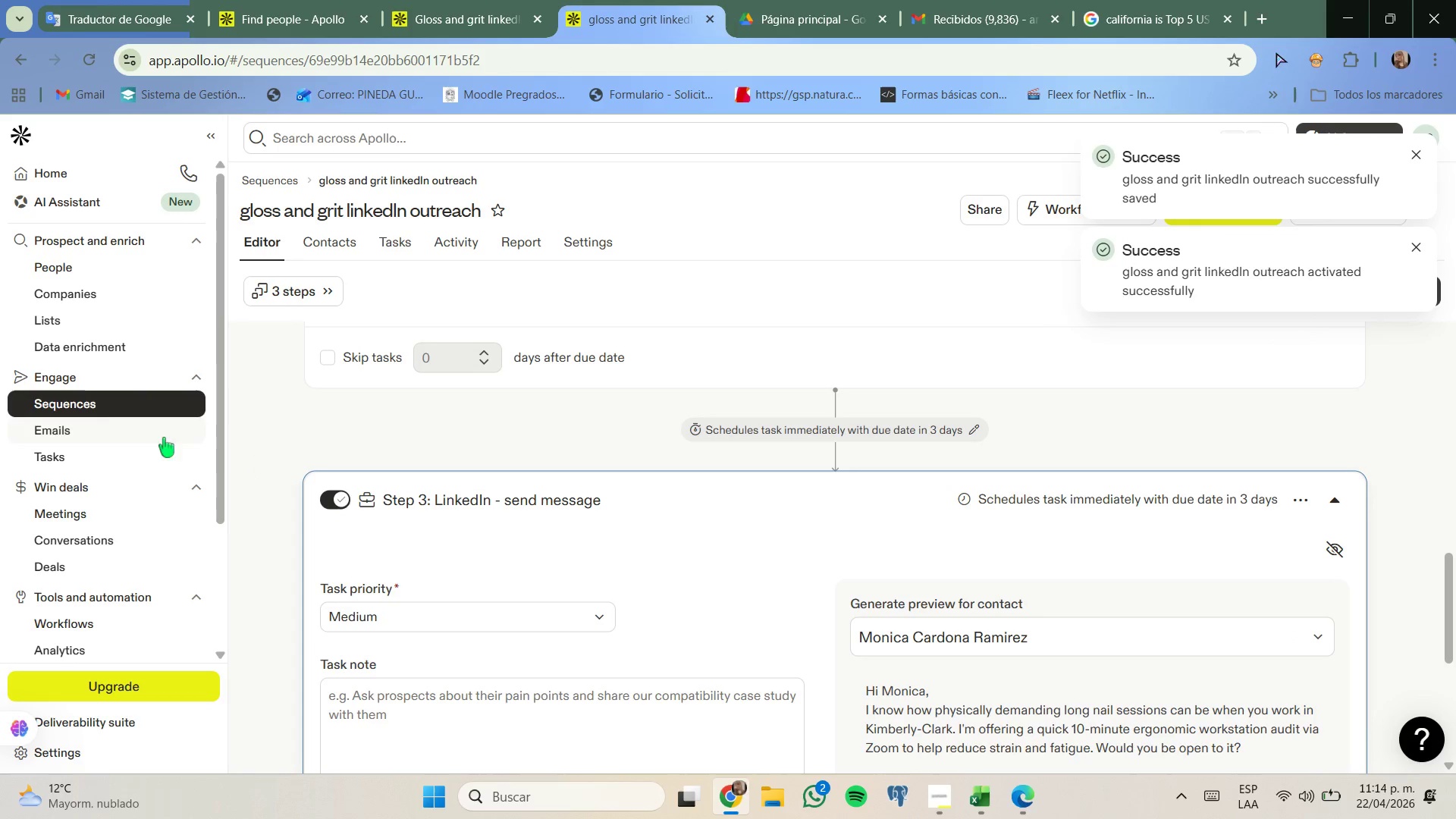 
wait(5.11)
 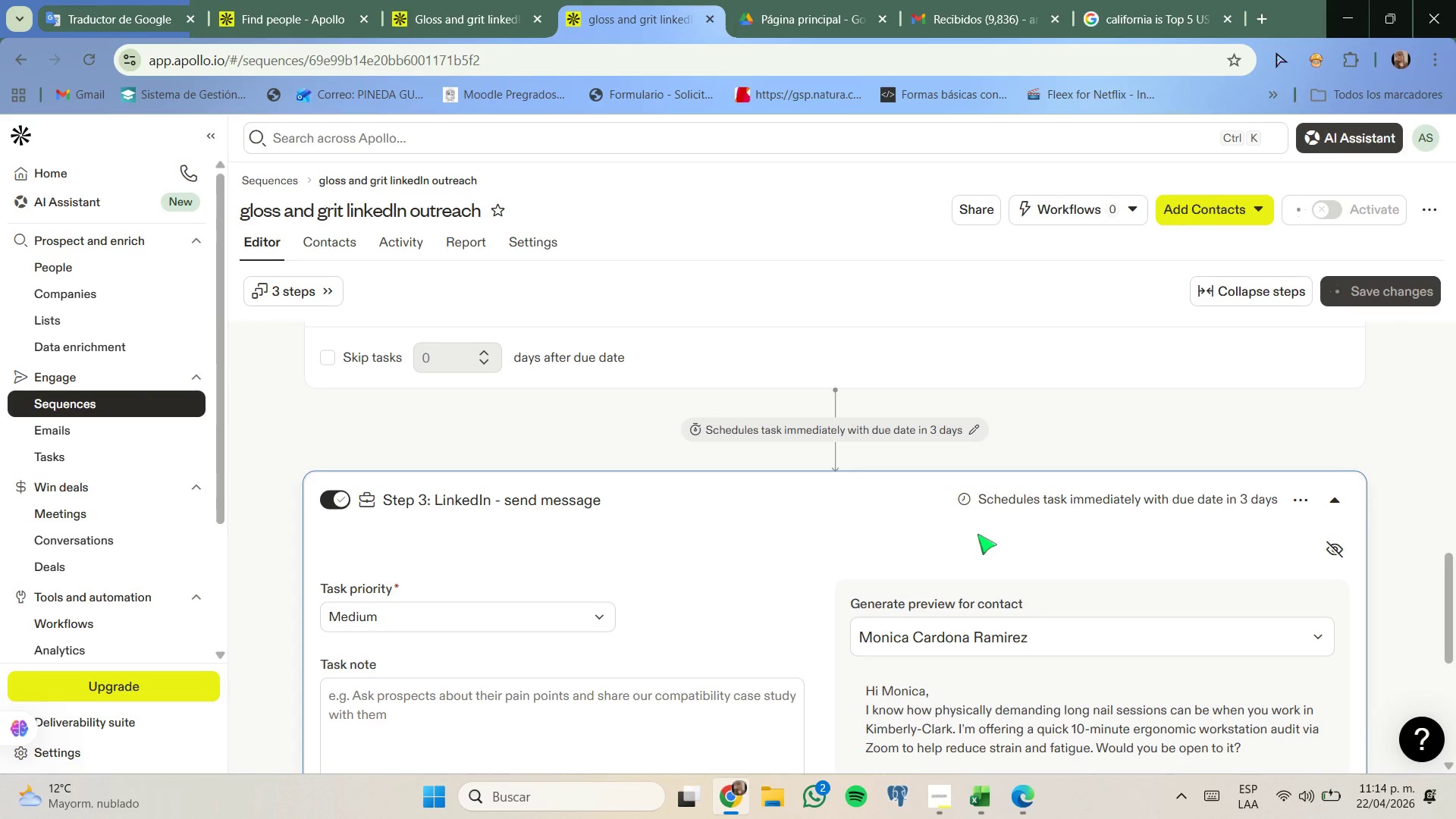 
mouse_move([137, 380])
 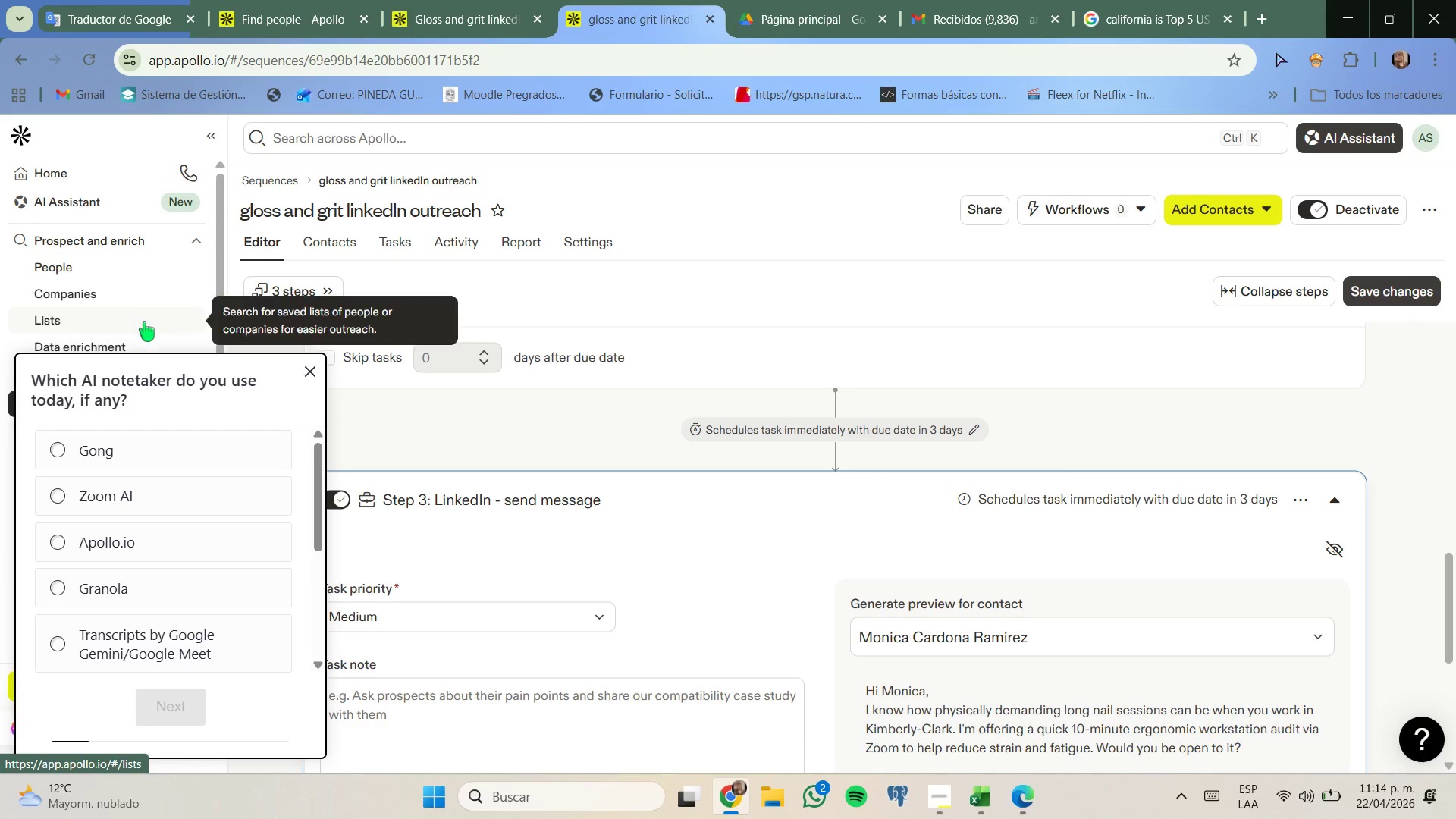 
left_click([139, 324])
 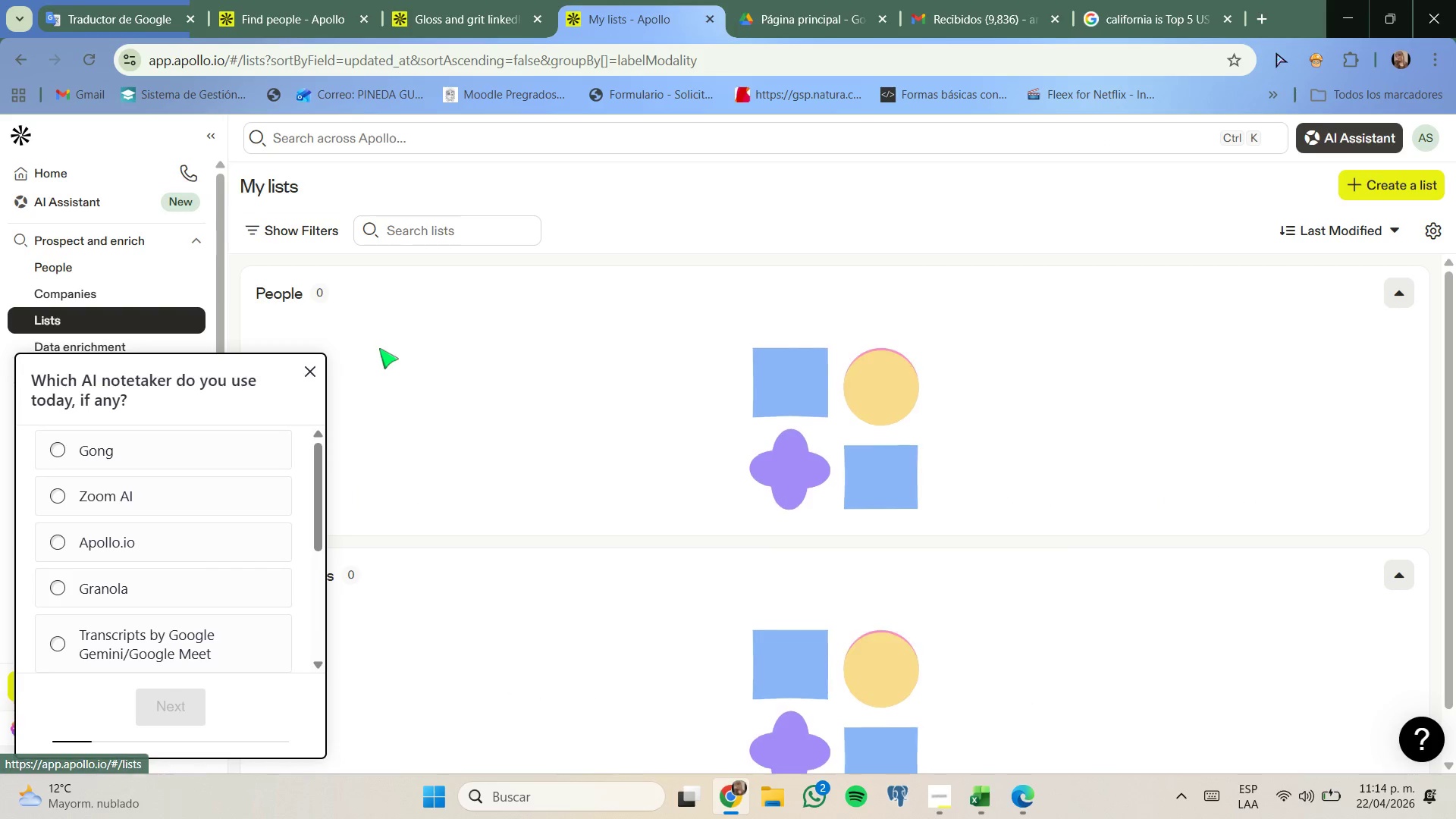 
left_click([315, 379])
 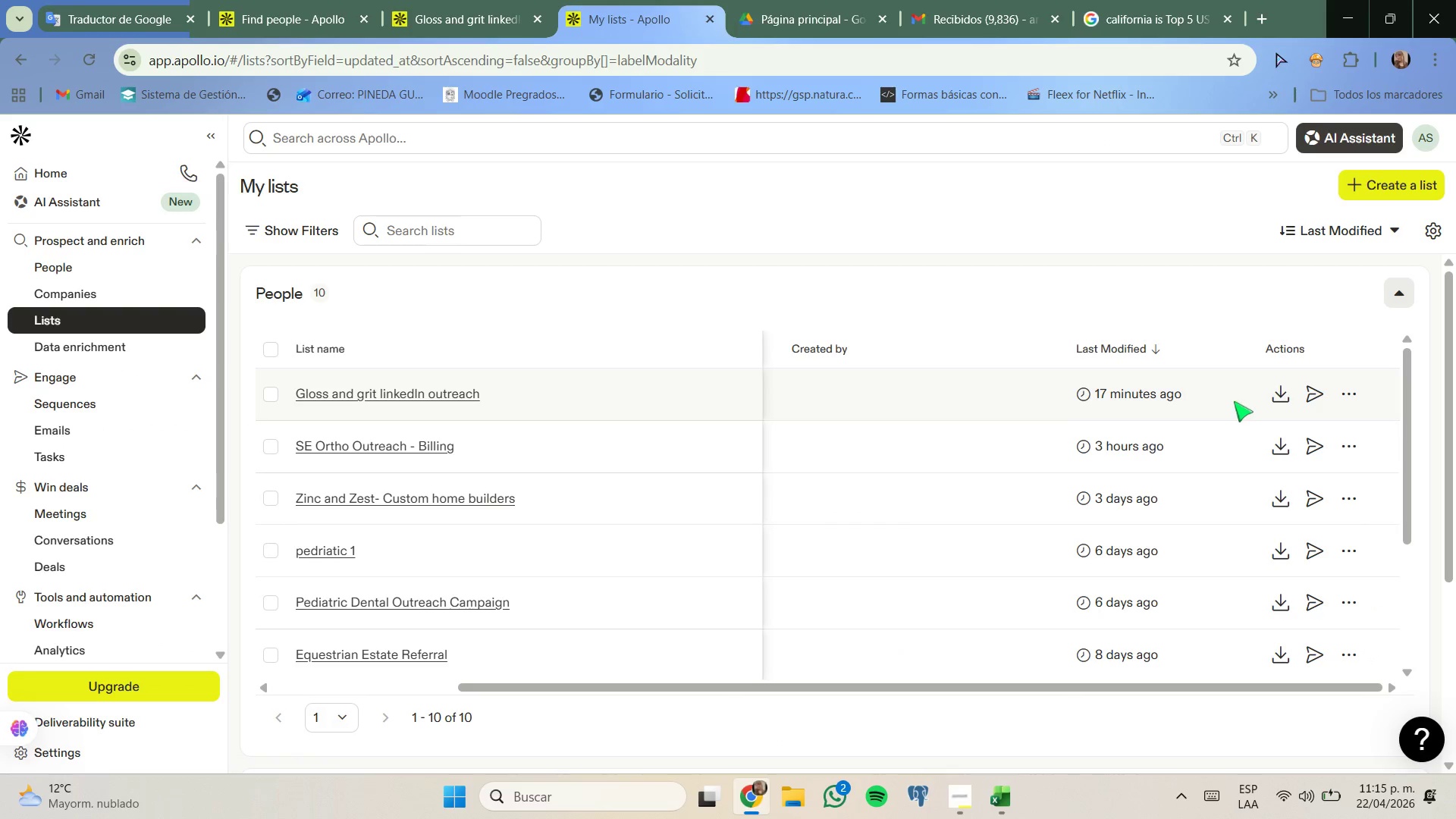 
left_click([1318, 400])
 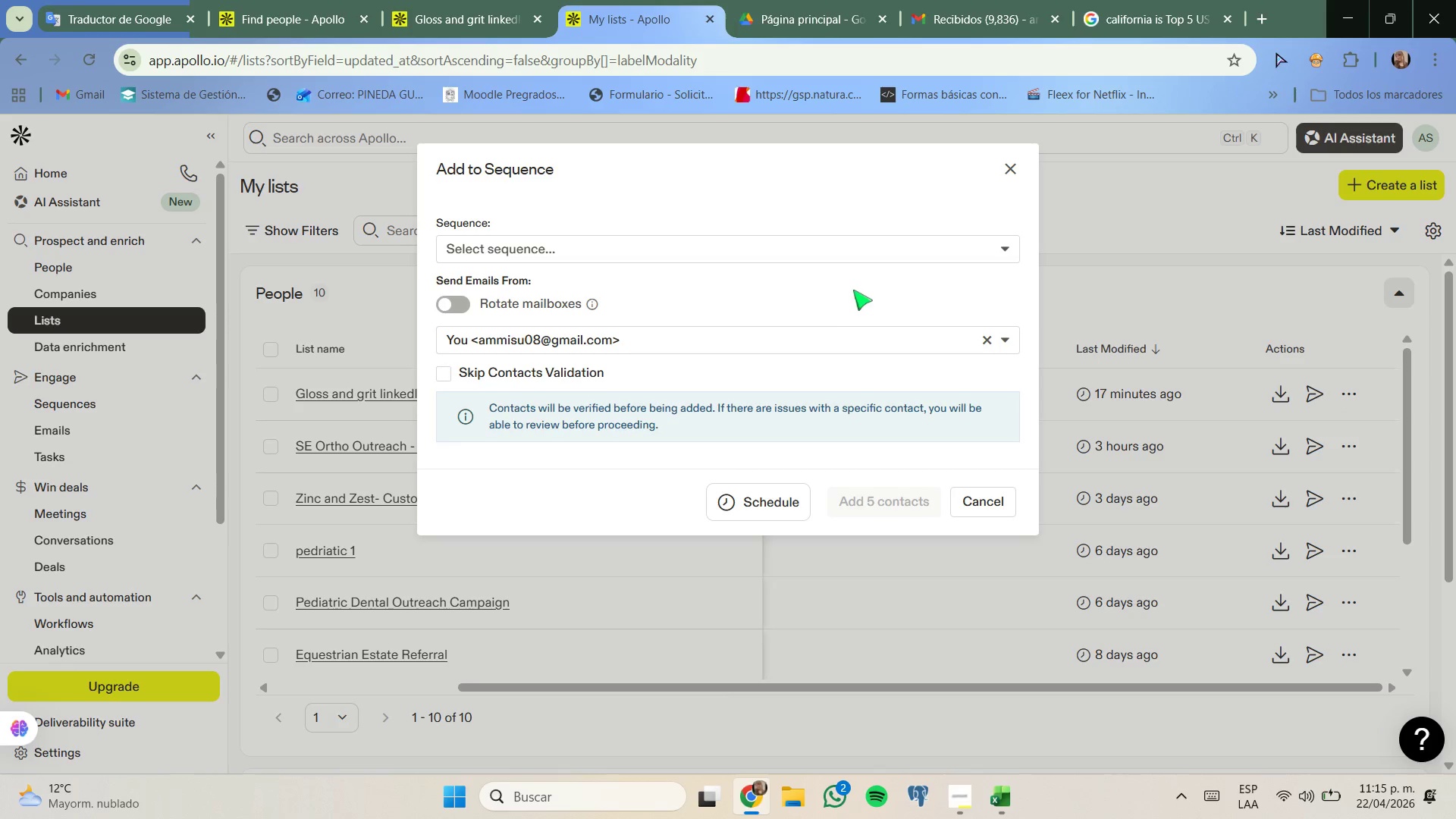 
left_click([870, 249])
 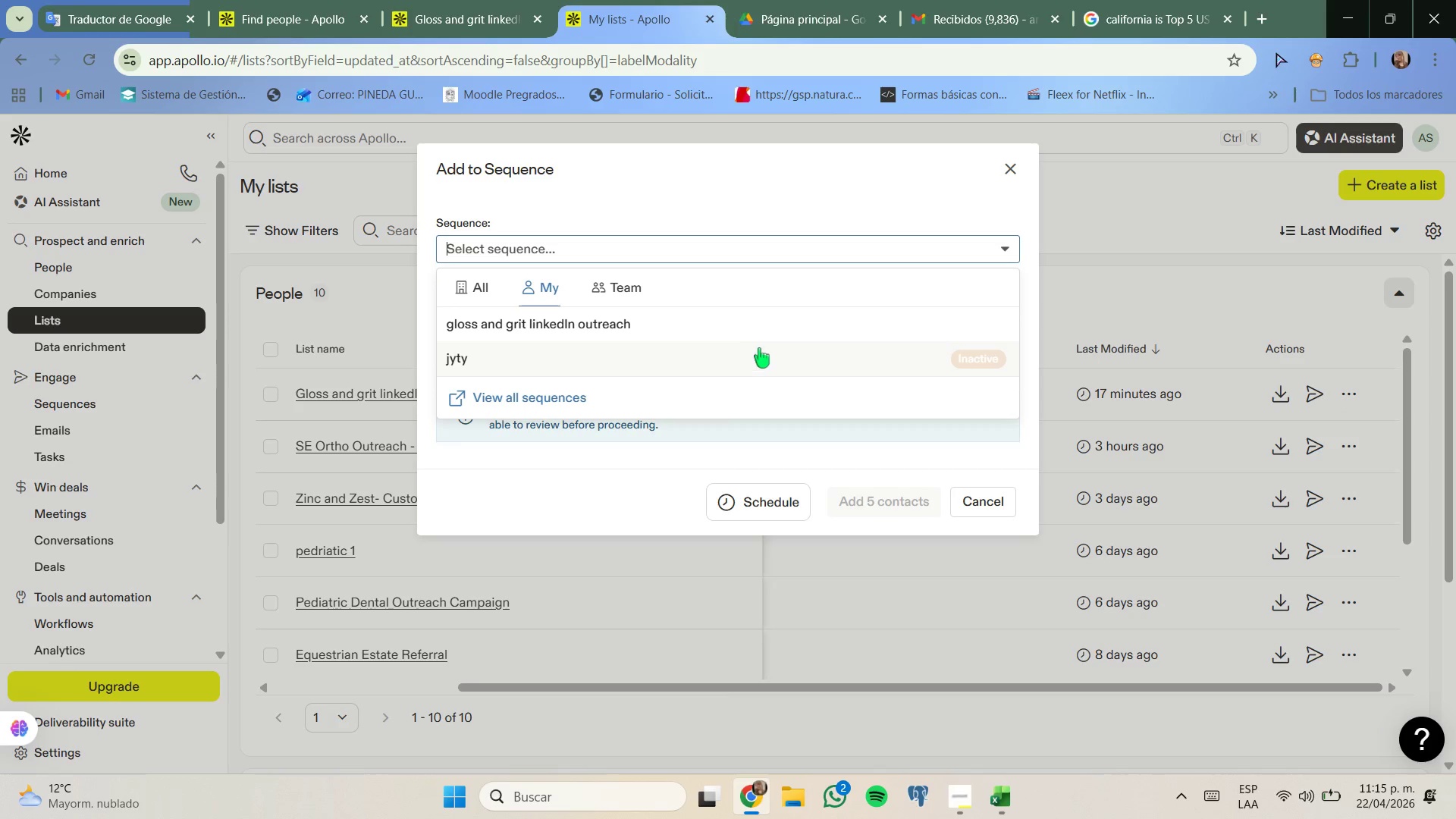 
left_click([773, 330])
 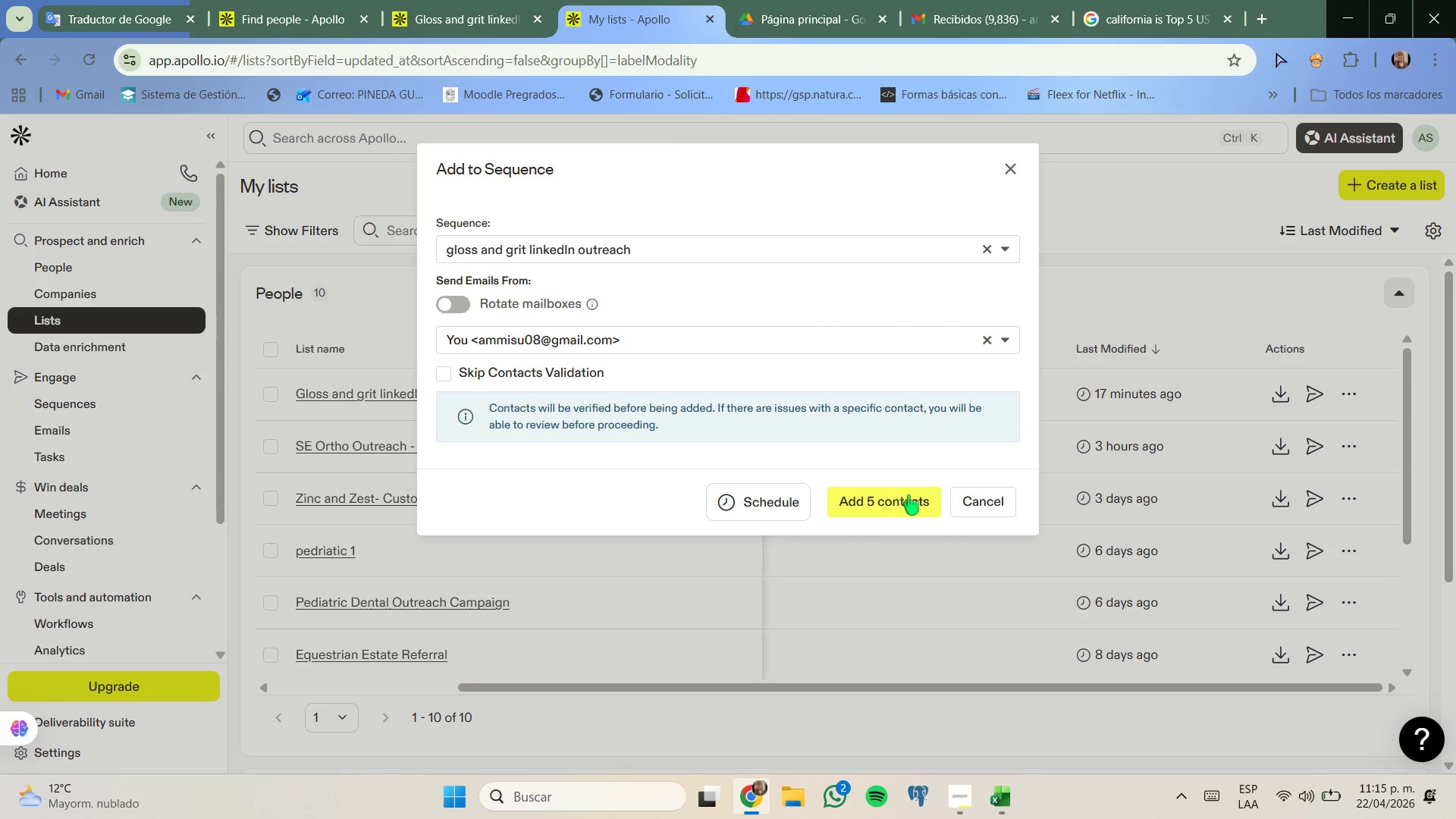 
left_click([912, 495])
 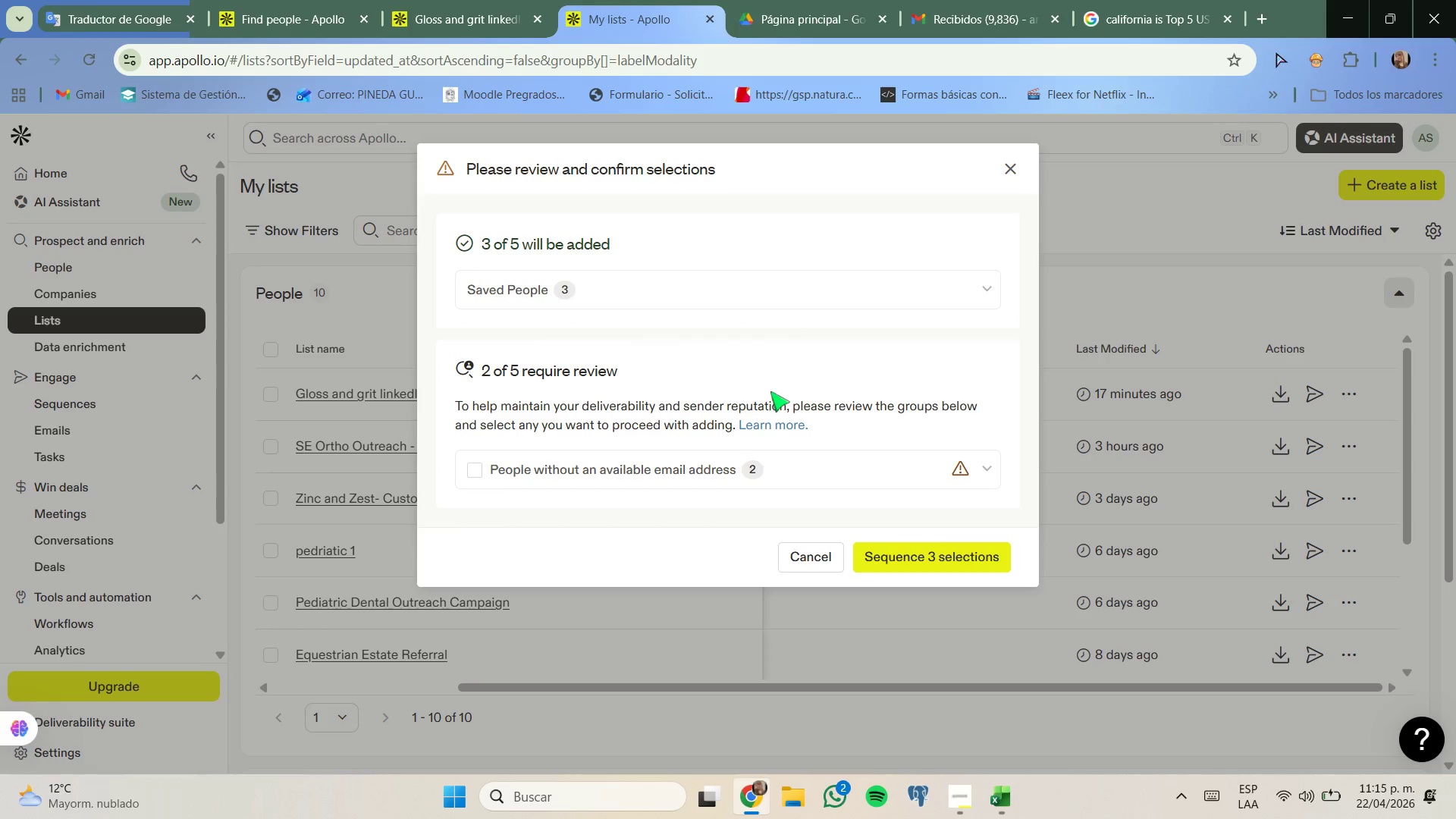 
left_click([857, 293])
 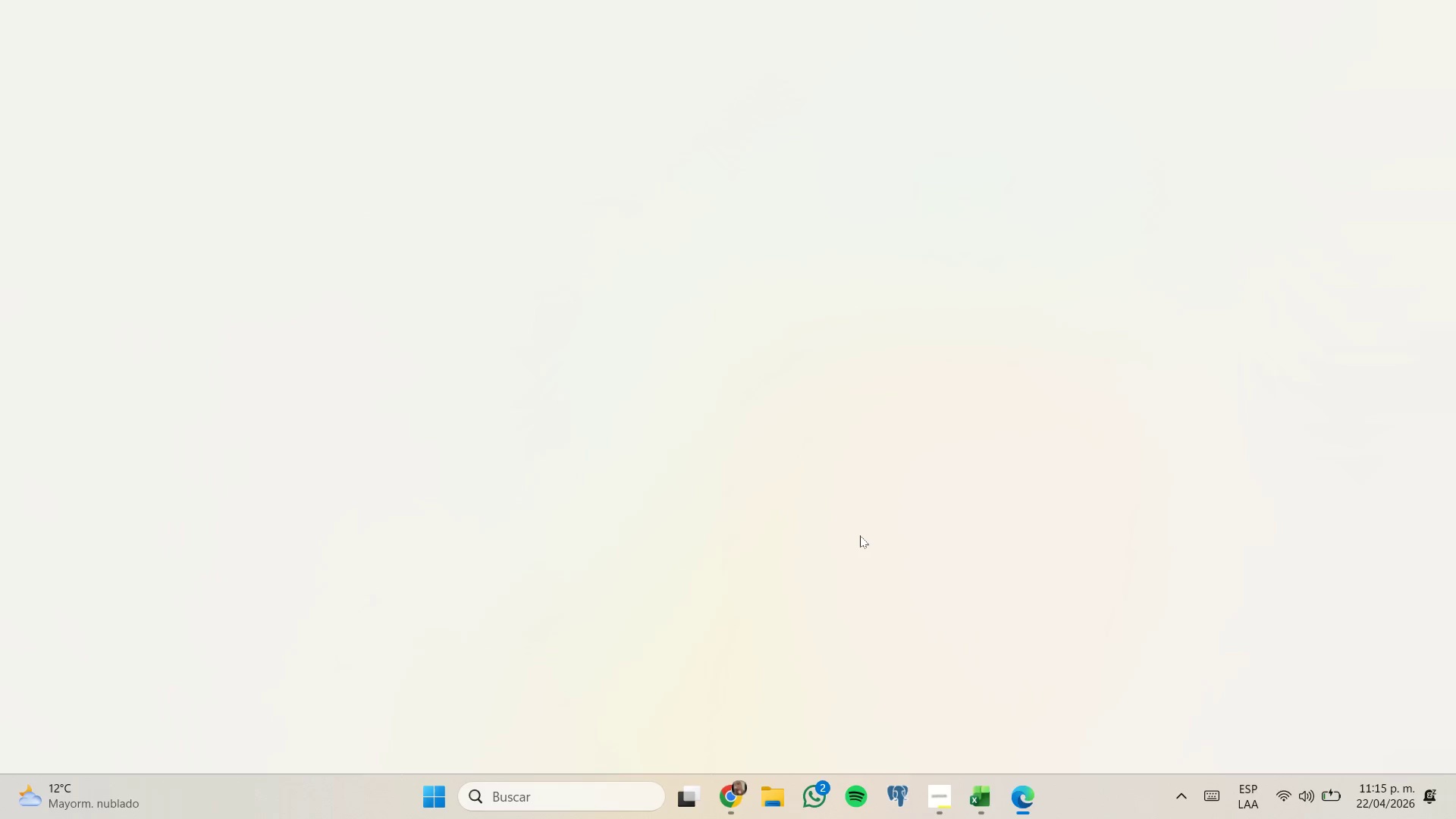 
left_click([736, 818])
 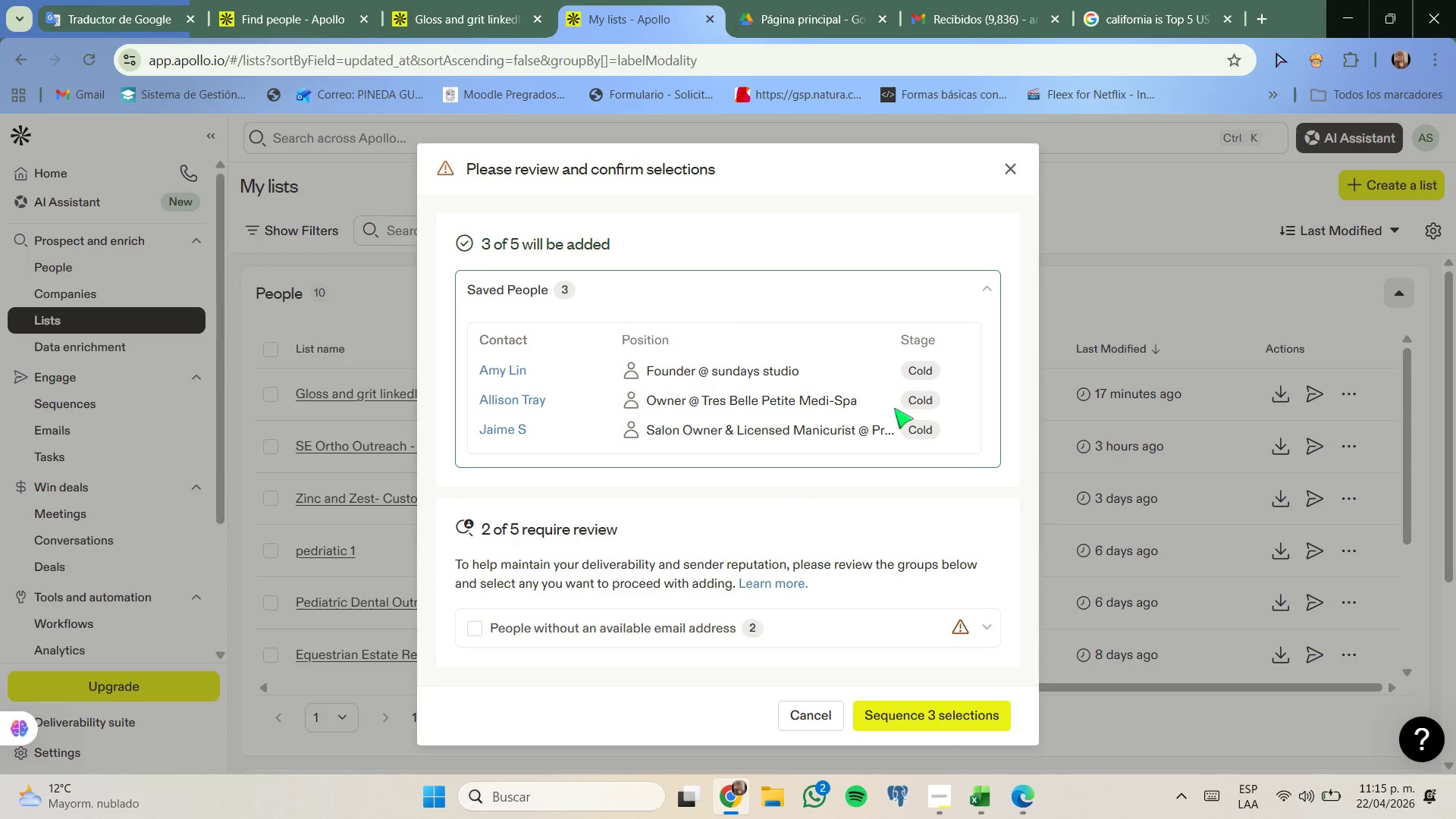 
mouse_move([670, 453])
 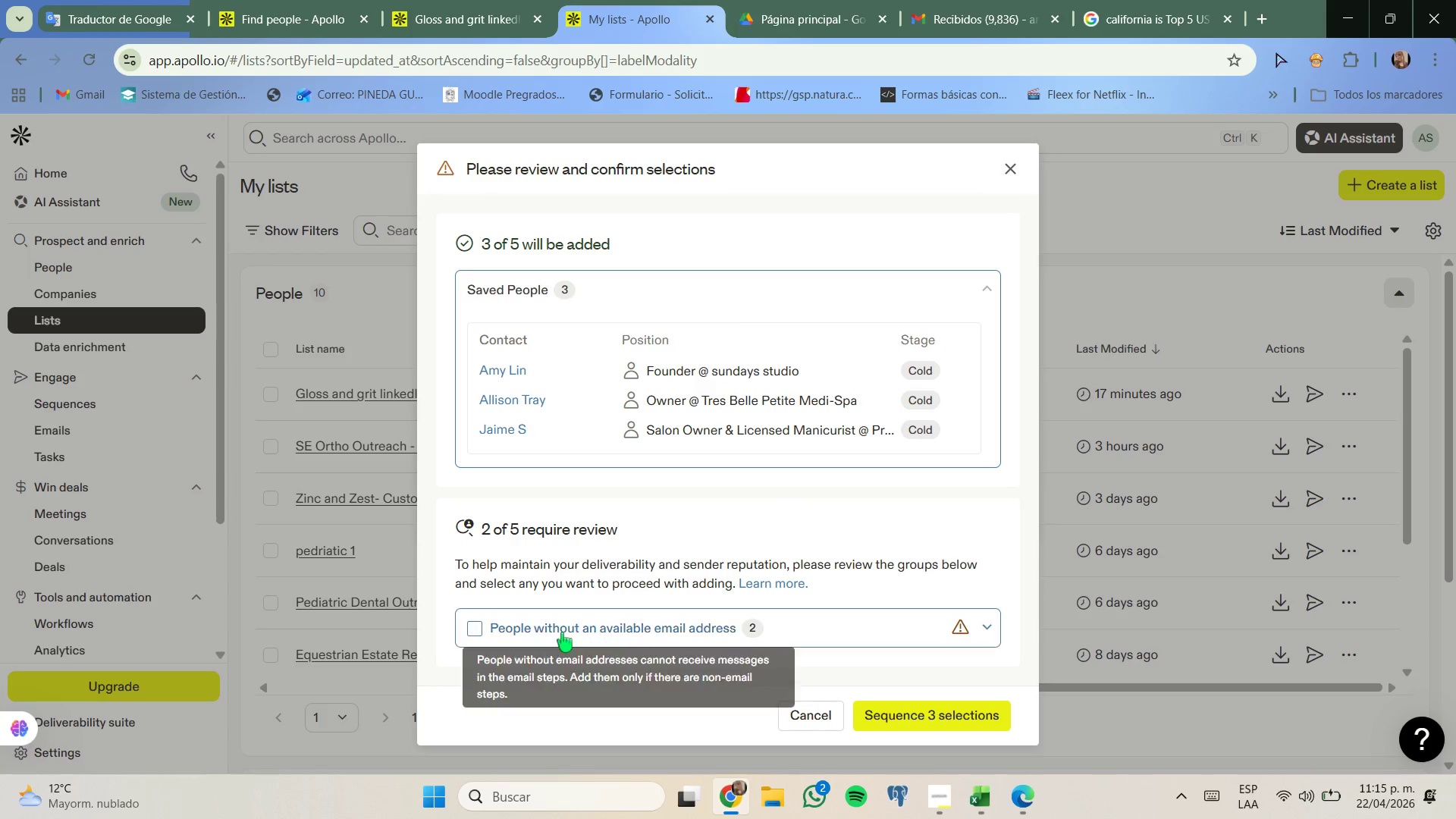 
left_click([546, 633])
 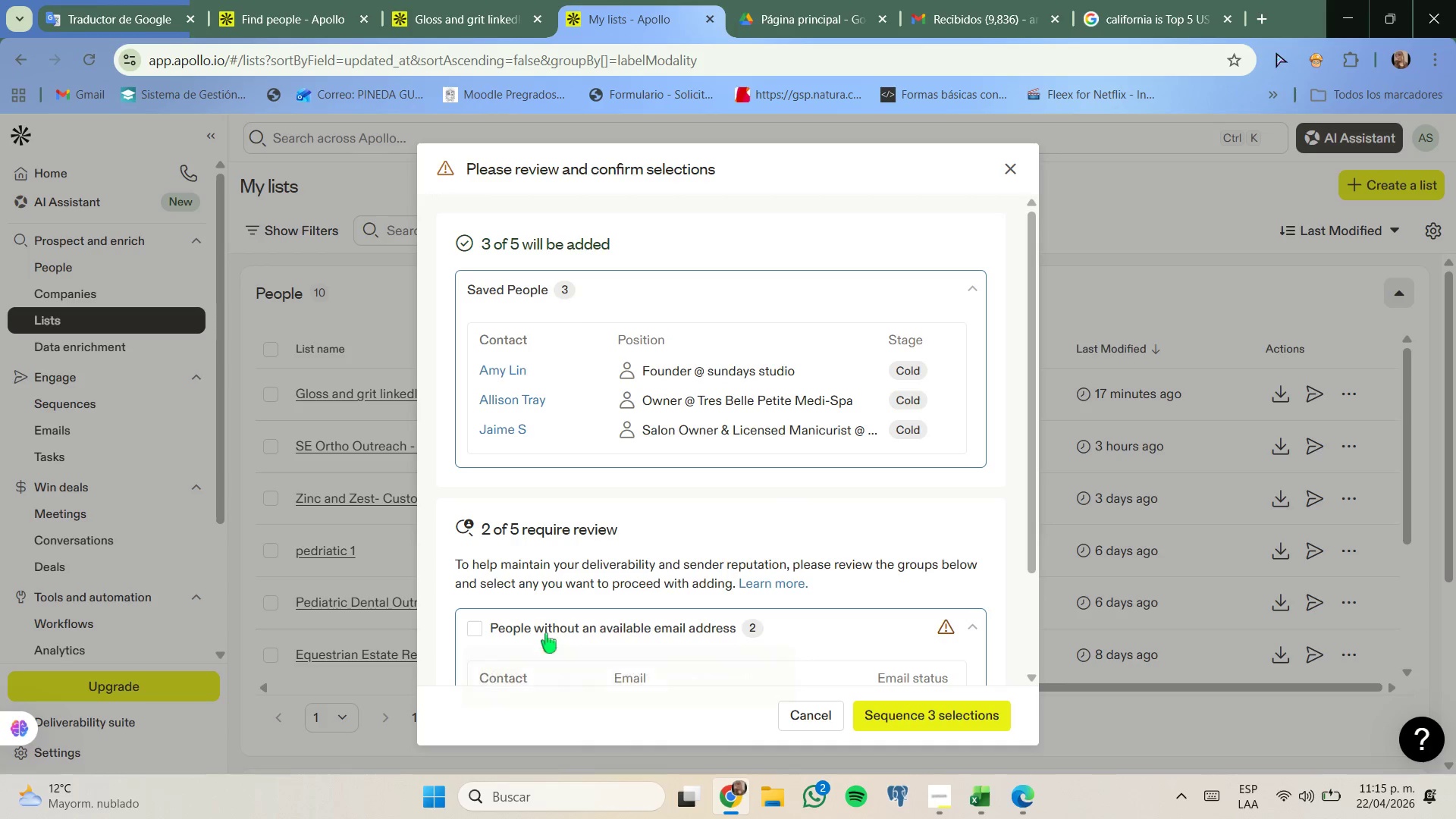 
mouse_move([614, 557])
 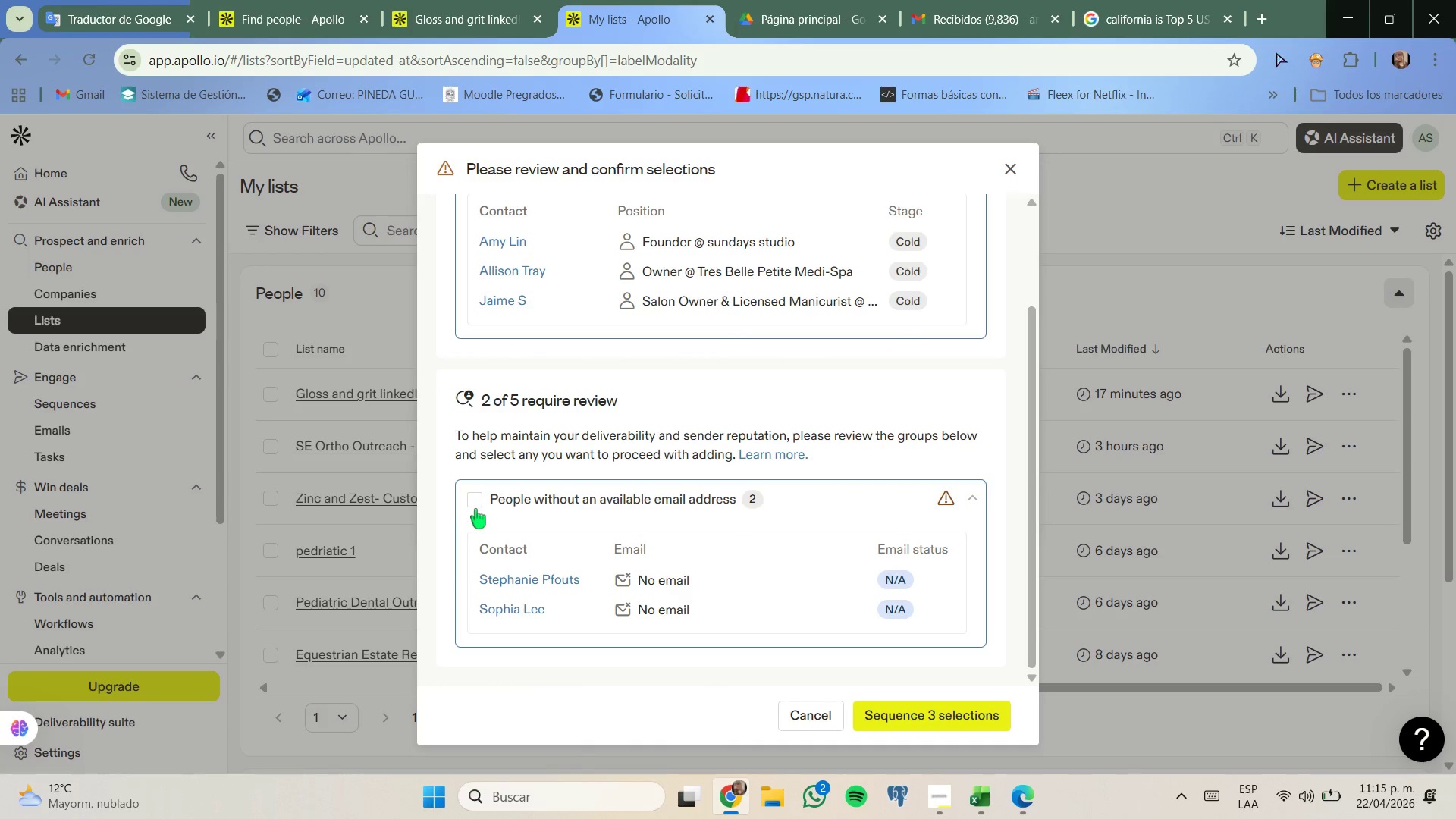 
left_click([475, 509])
 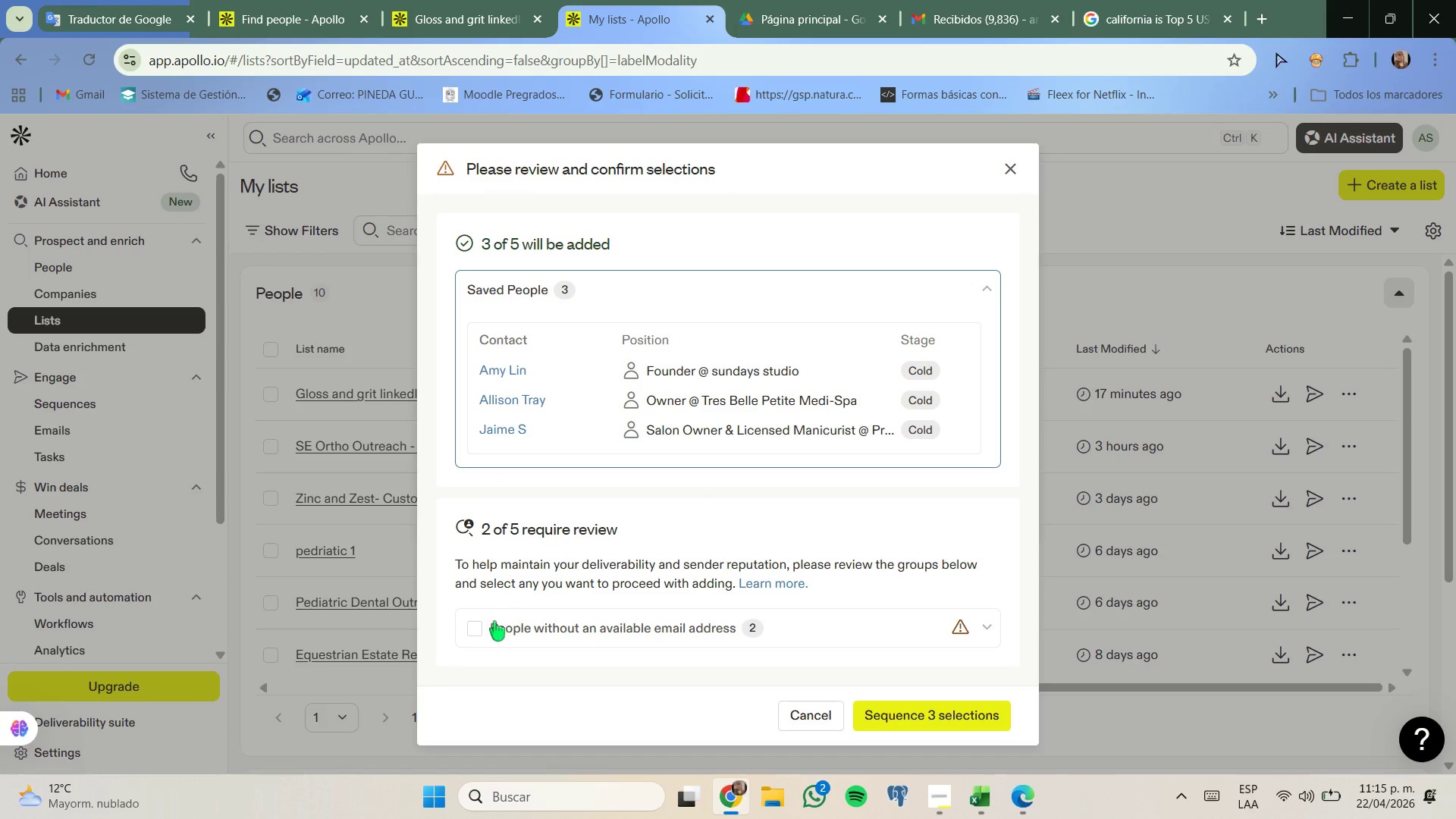 
left_click([477, 625])
 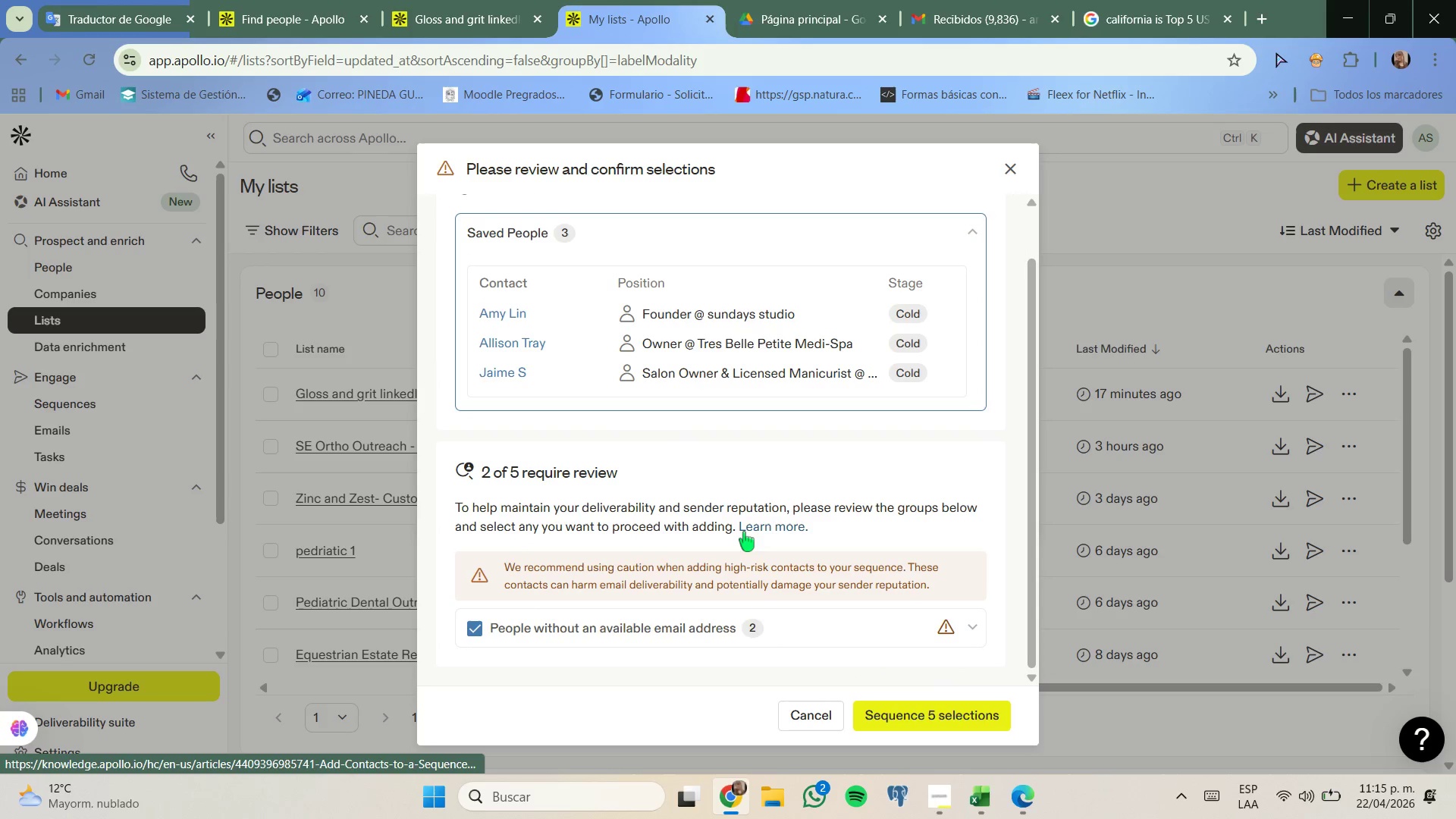 
wait(9.39)
 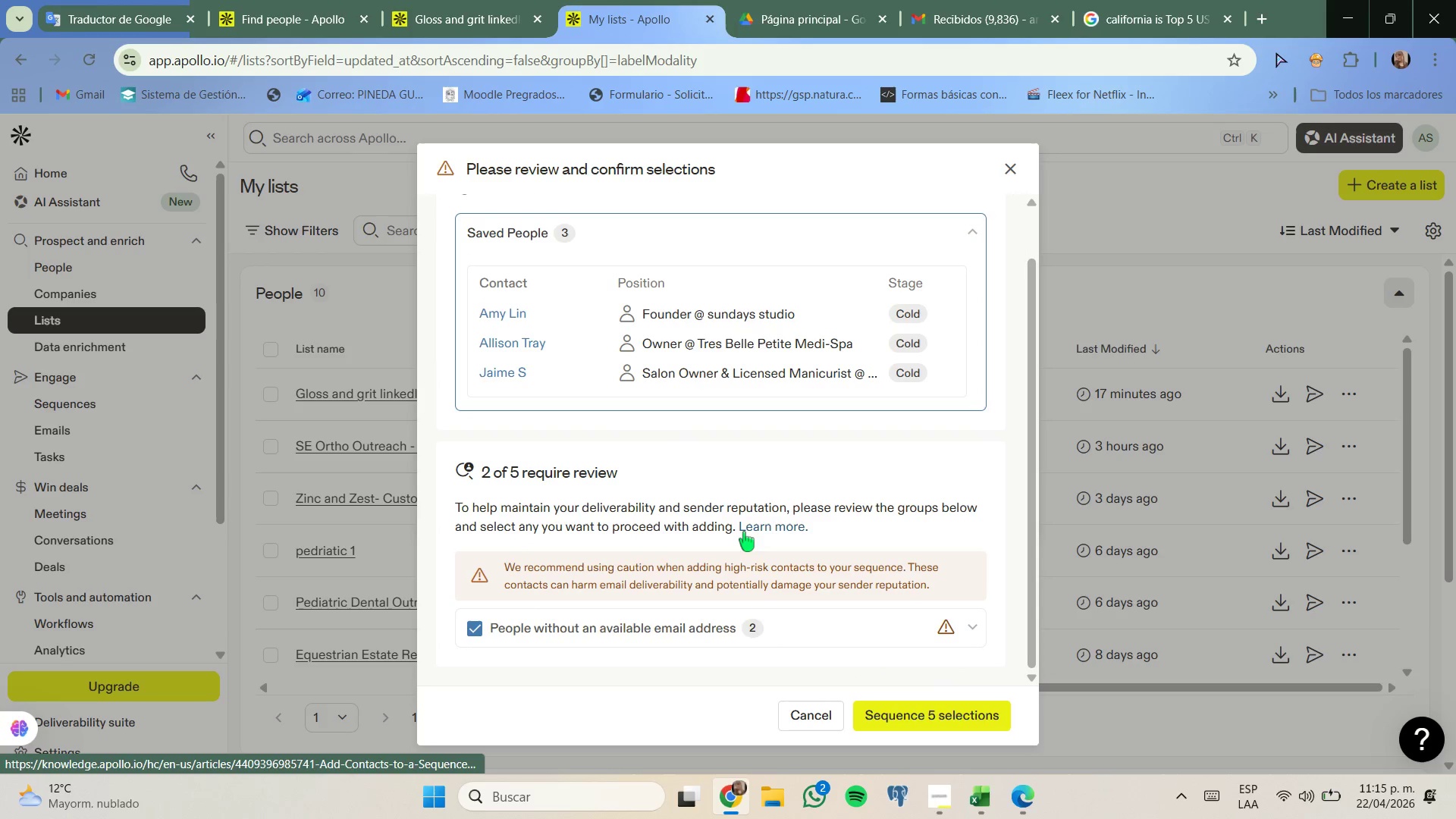 
left_click([931, 707])
 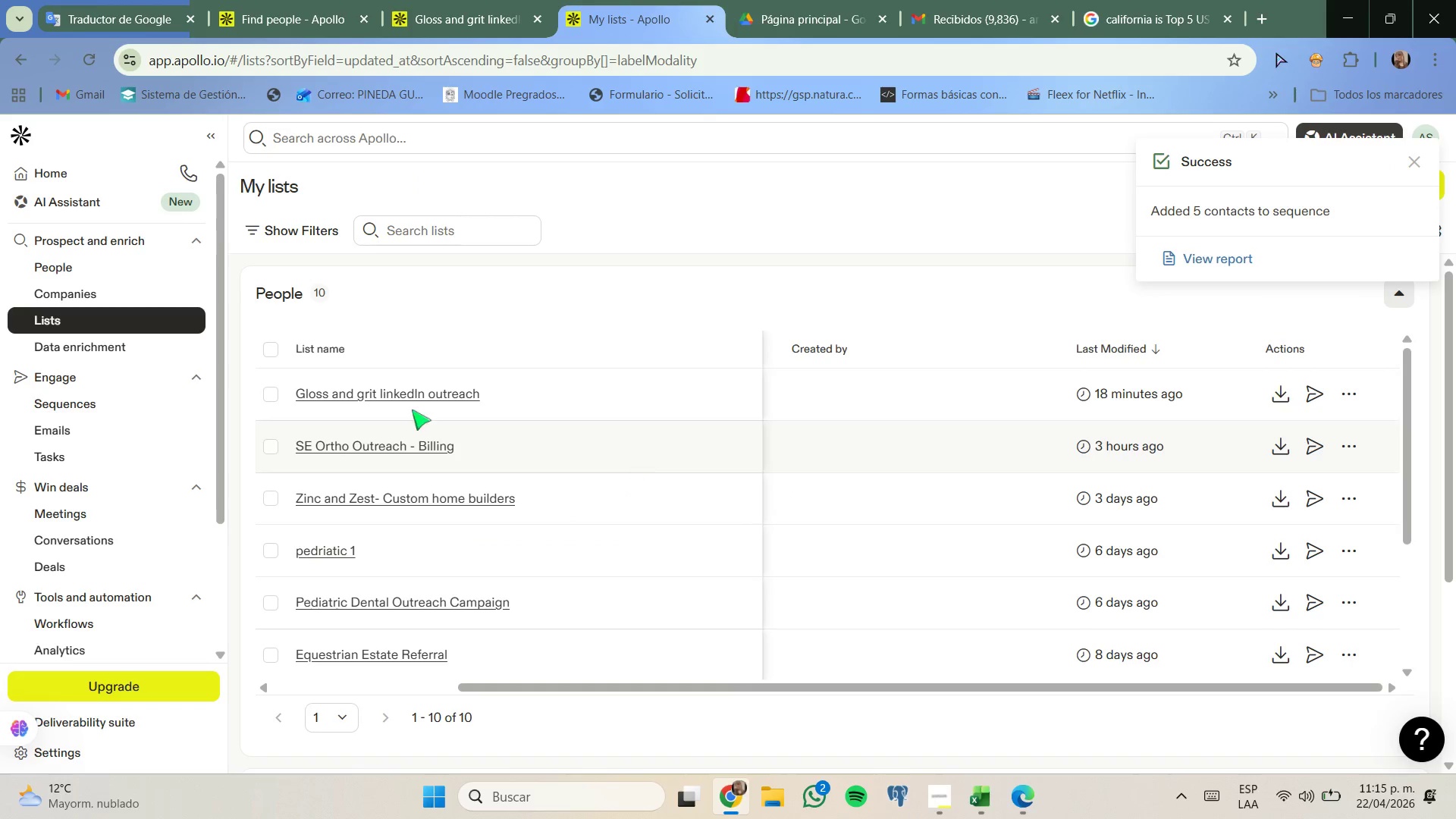 
left_click([97, 411])
 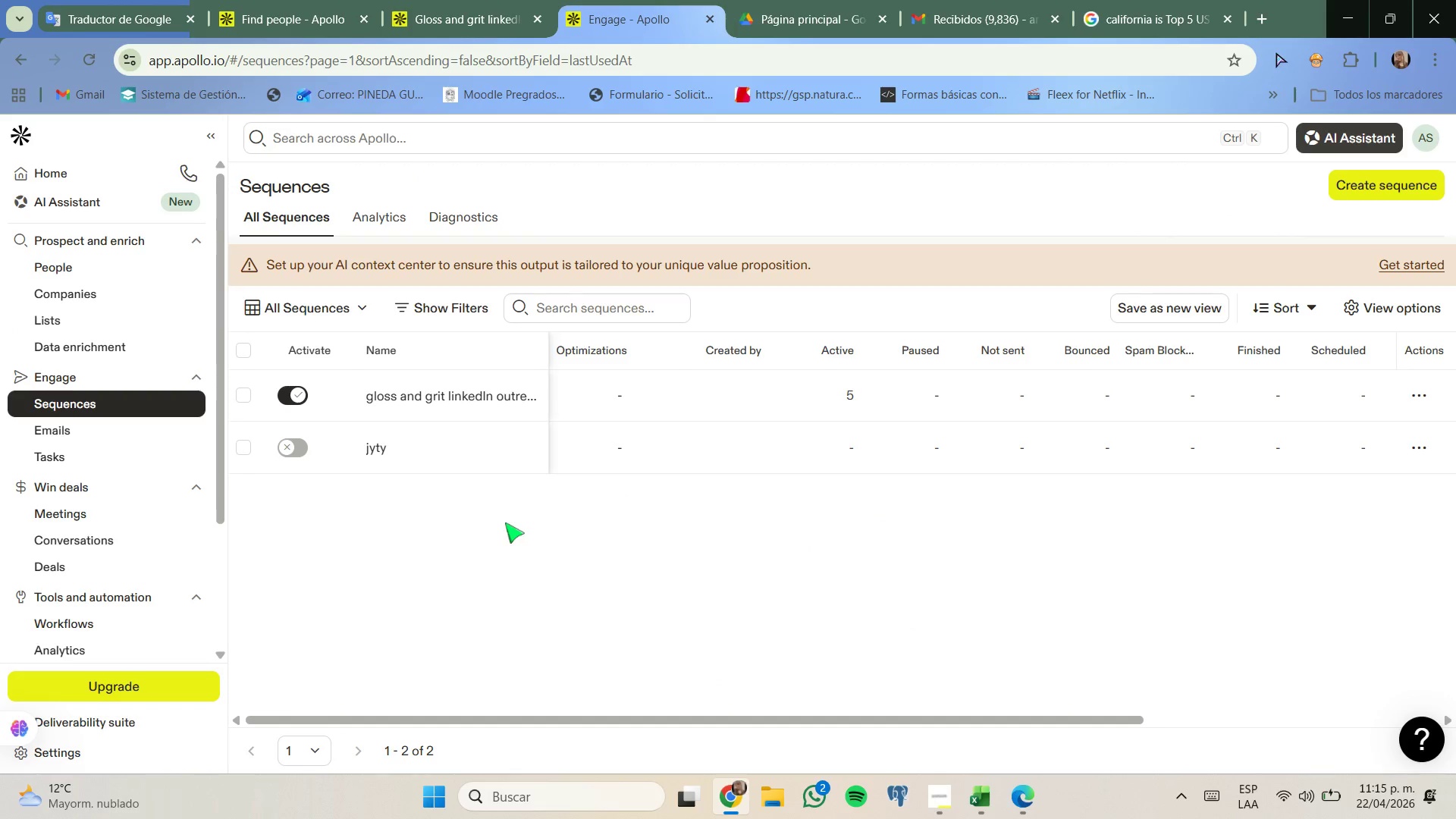 
wait(10.45)
 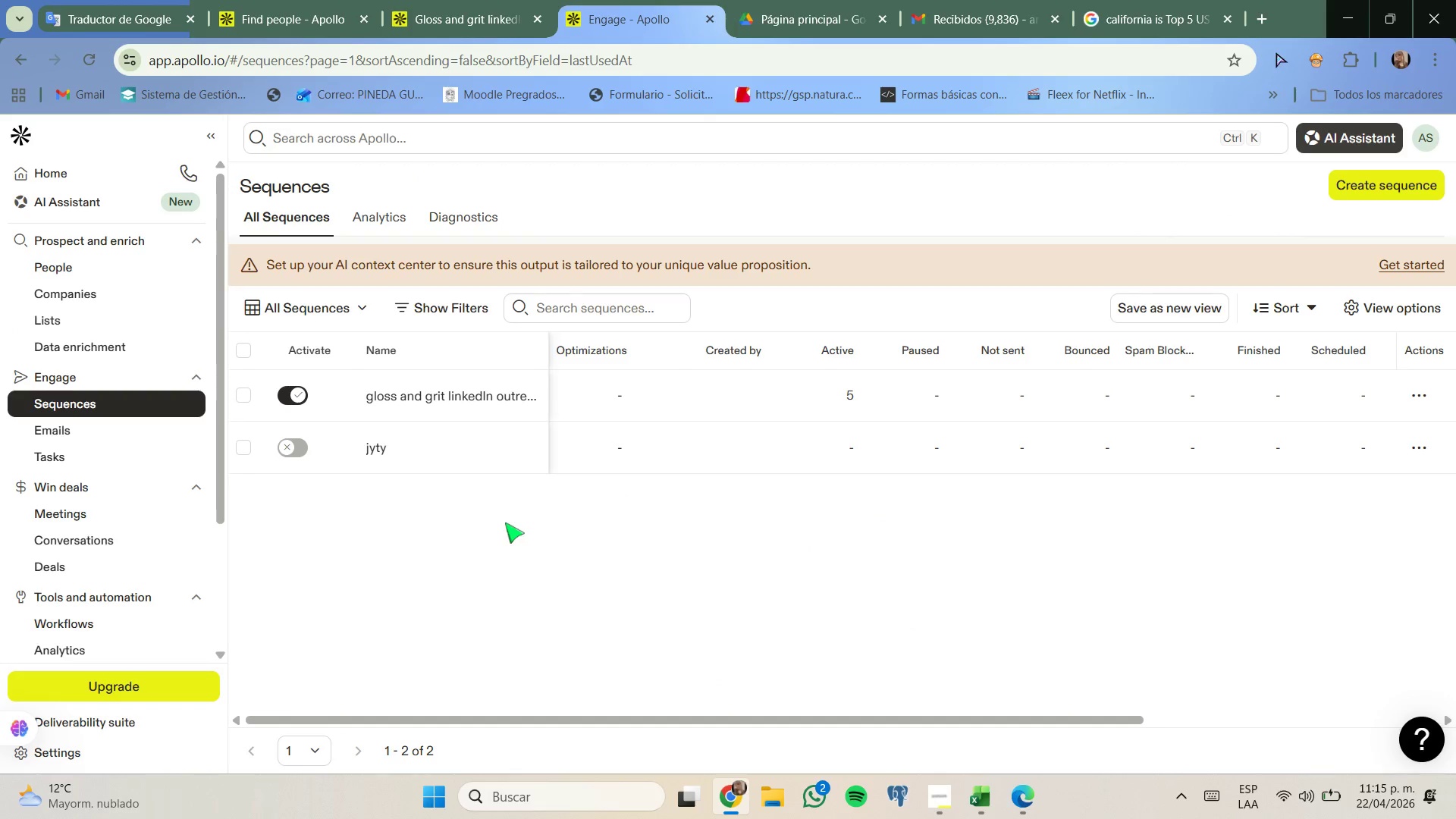 
left_click([446, 399])
 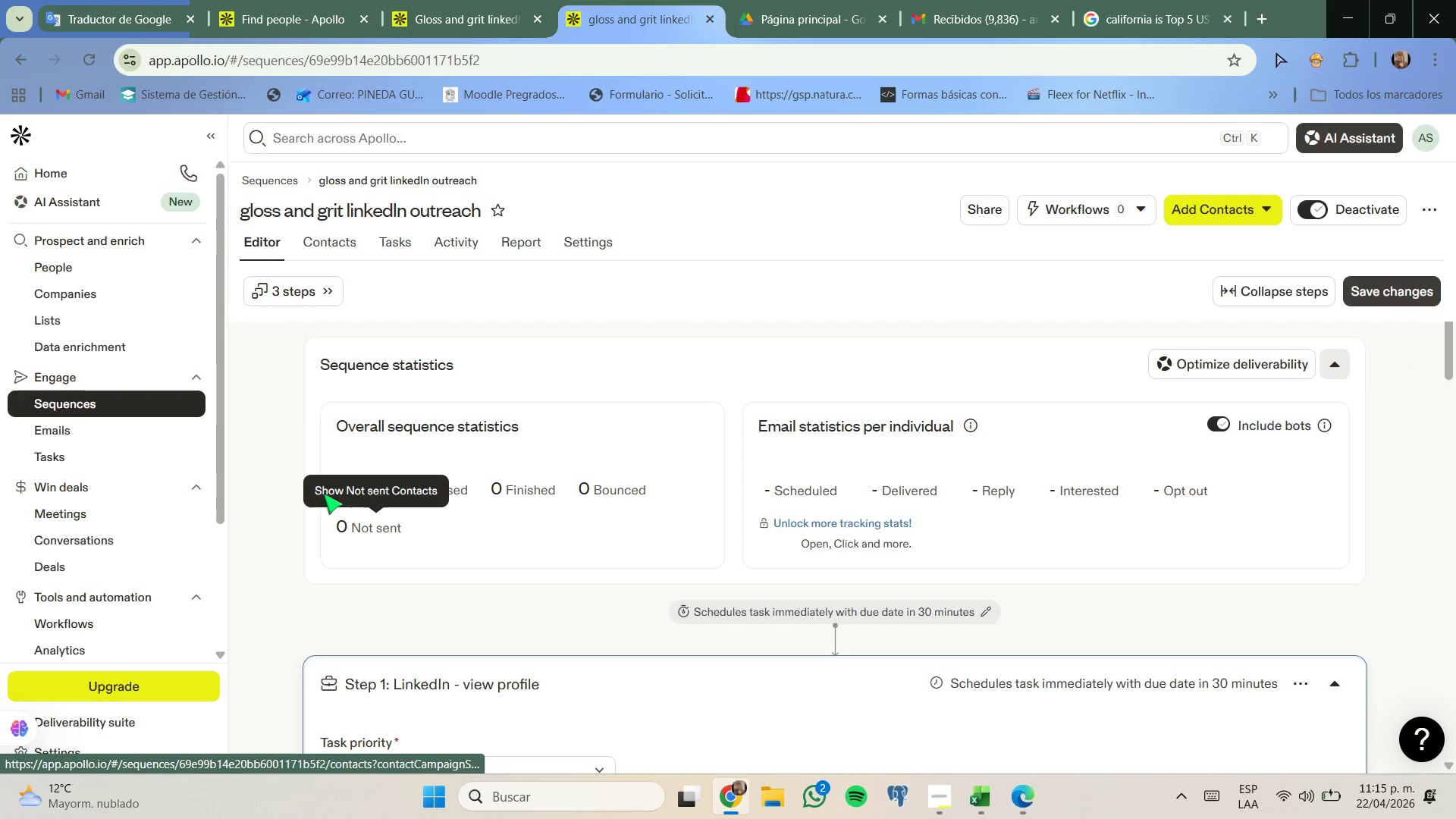 
left_click_drag(start_coordinate=[337, 482], to_coordinate=[406, 480])
 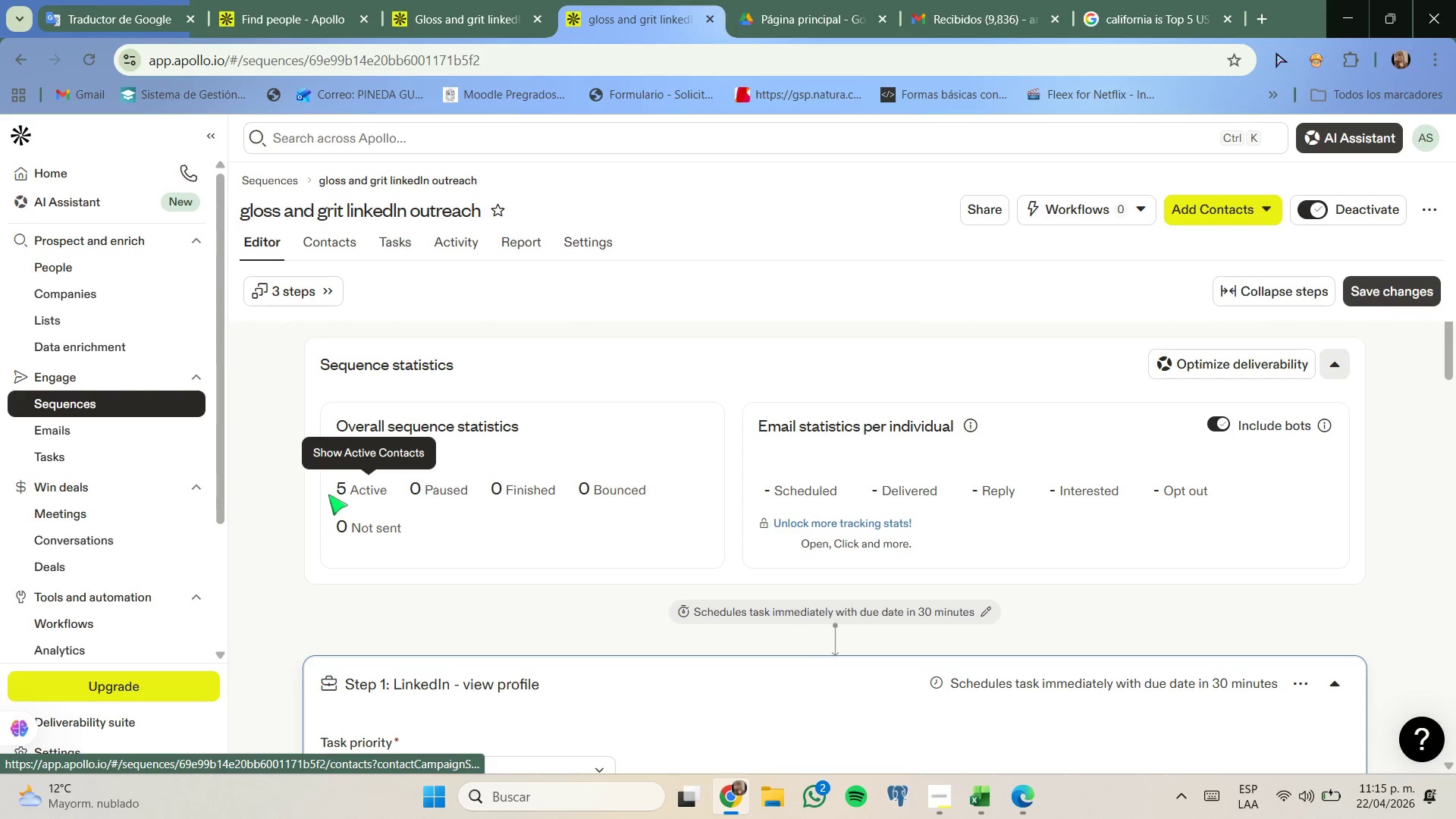 
left_click_drag(start_coordinate=[328, 494], to_coordinate=[439, 547])
 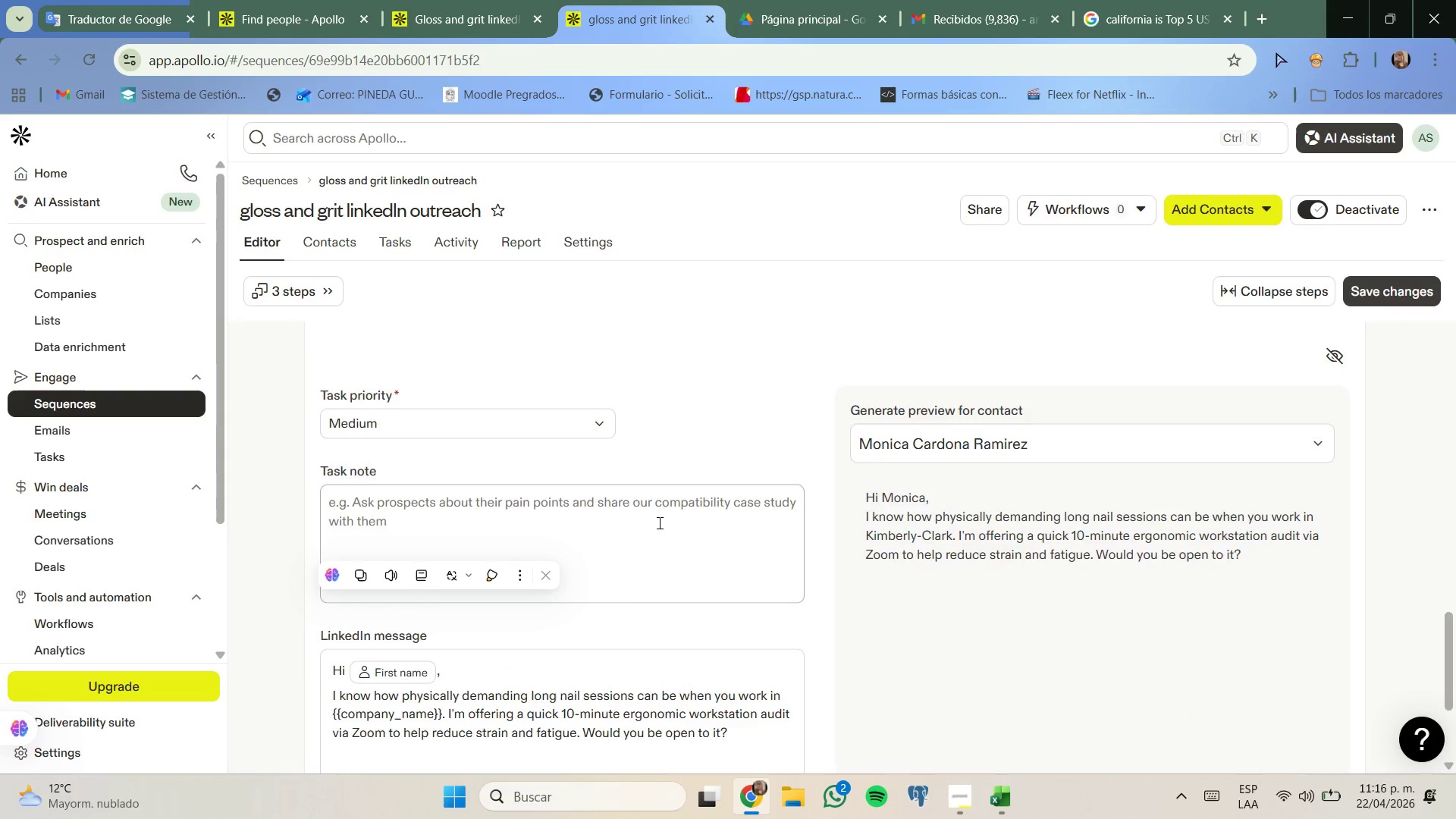 
wait(11.39)
 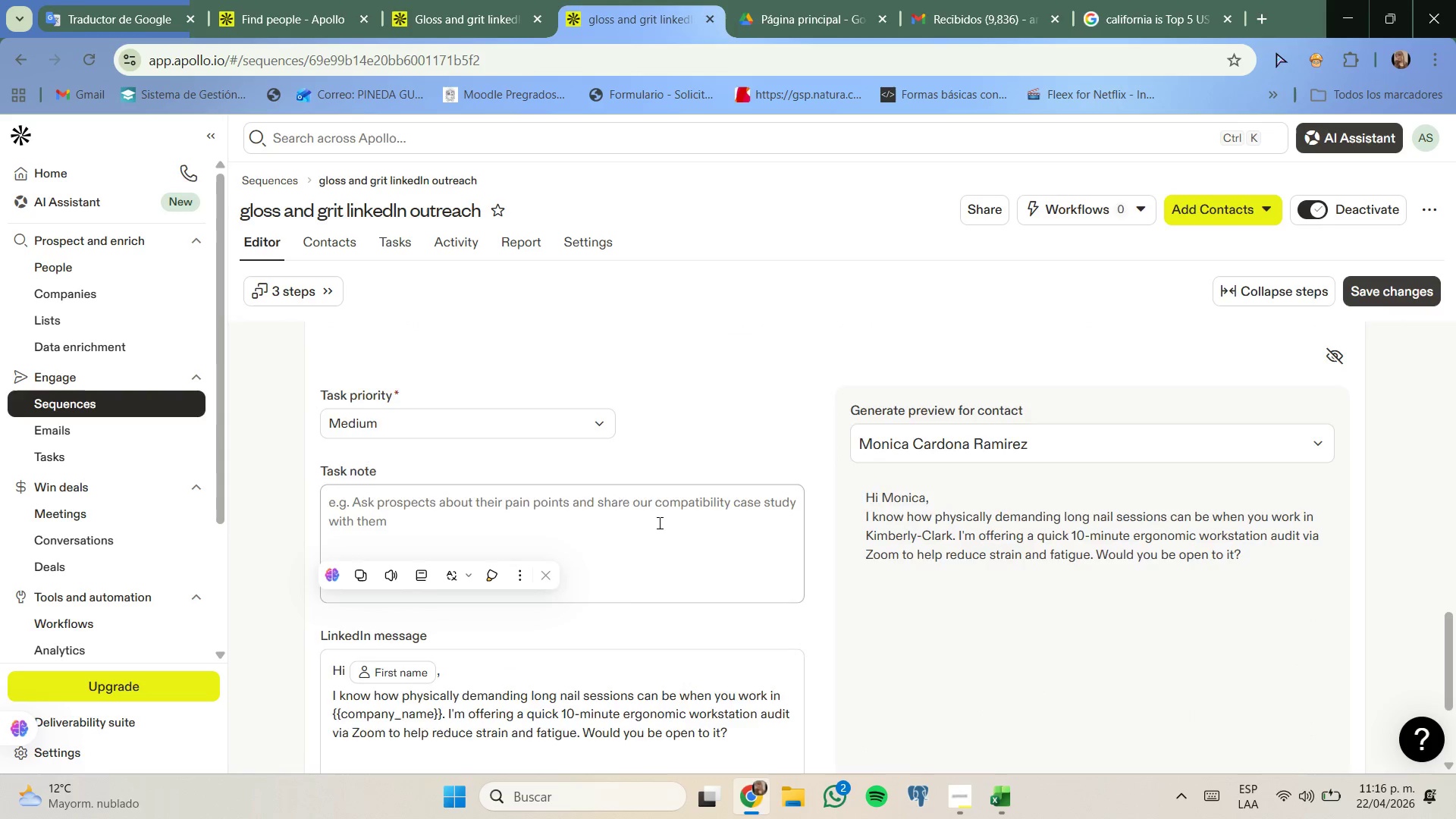 
left_click([723, 695])
 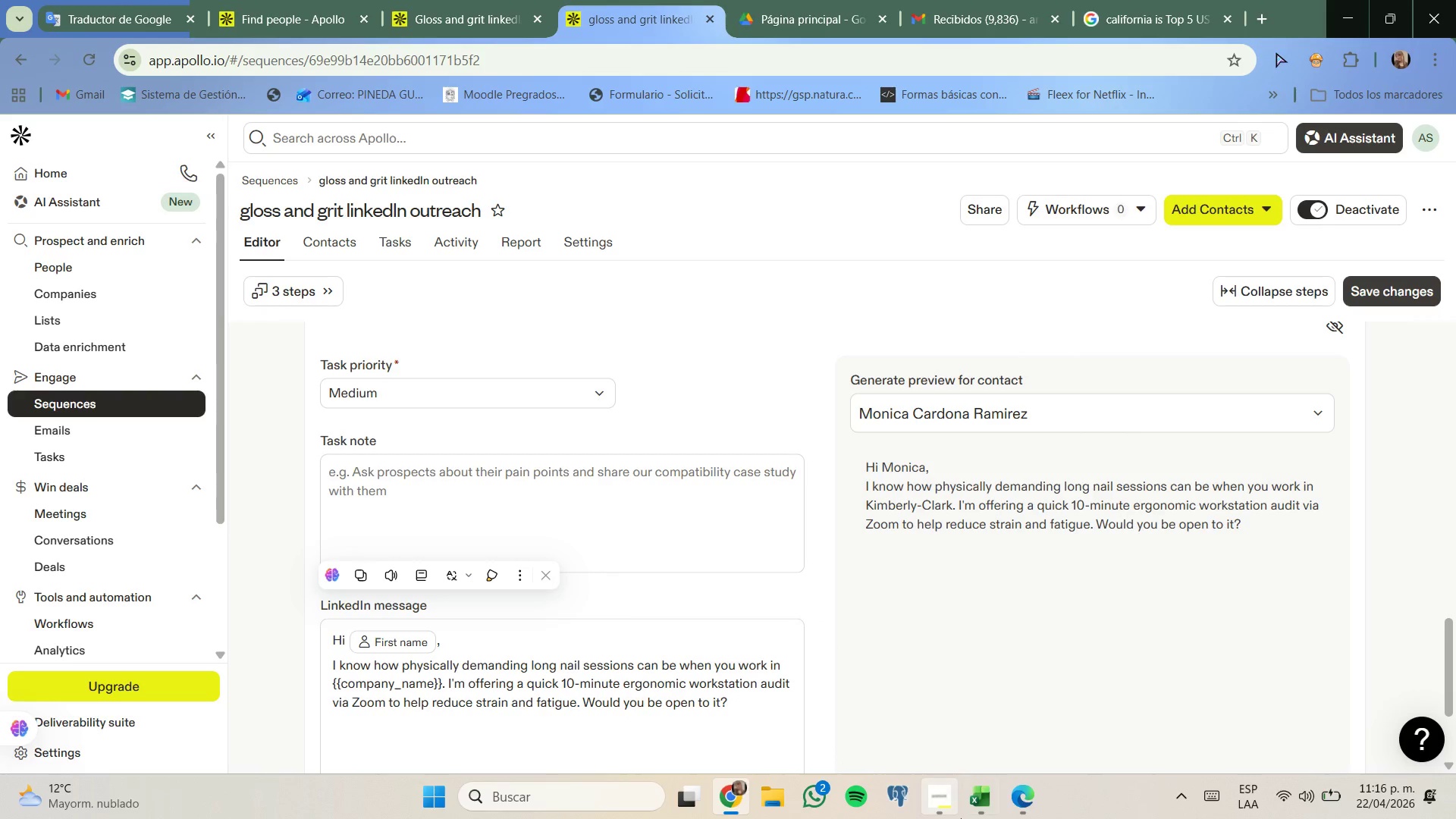 
left_click([976, 810])
 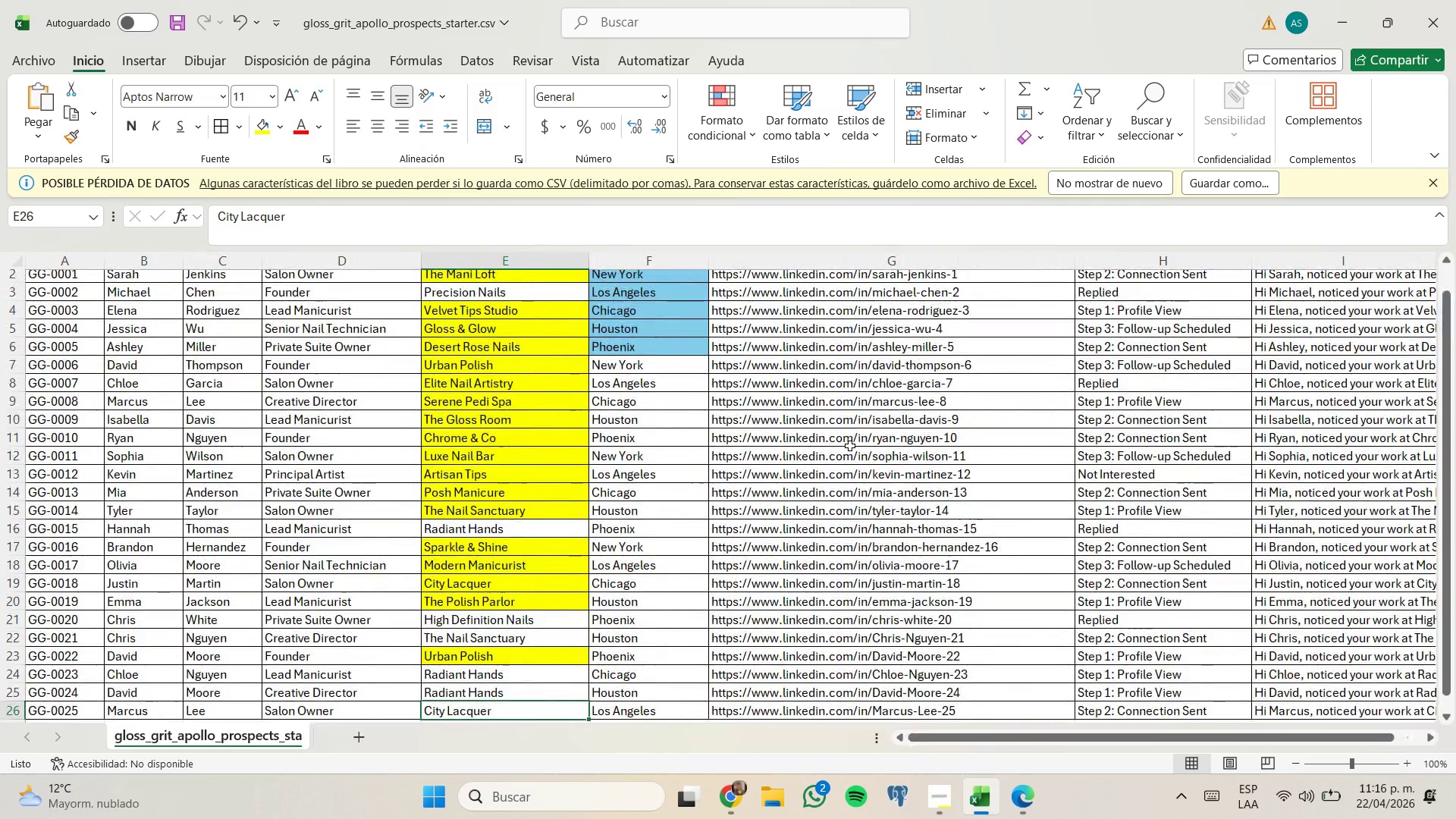 
wait(19.05)
 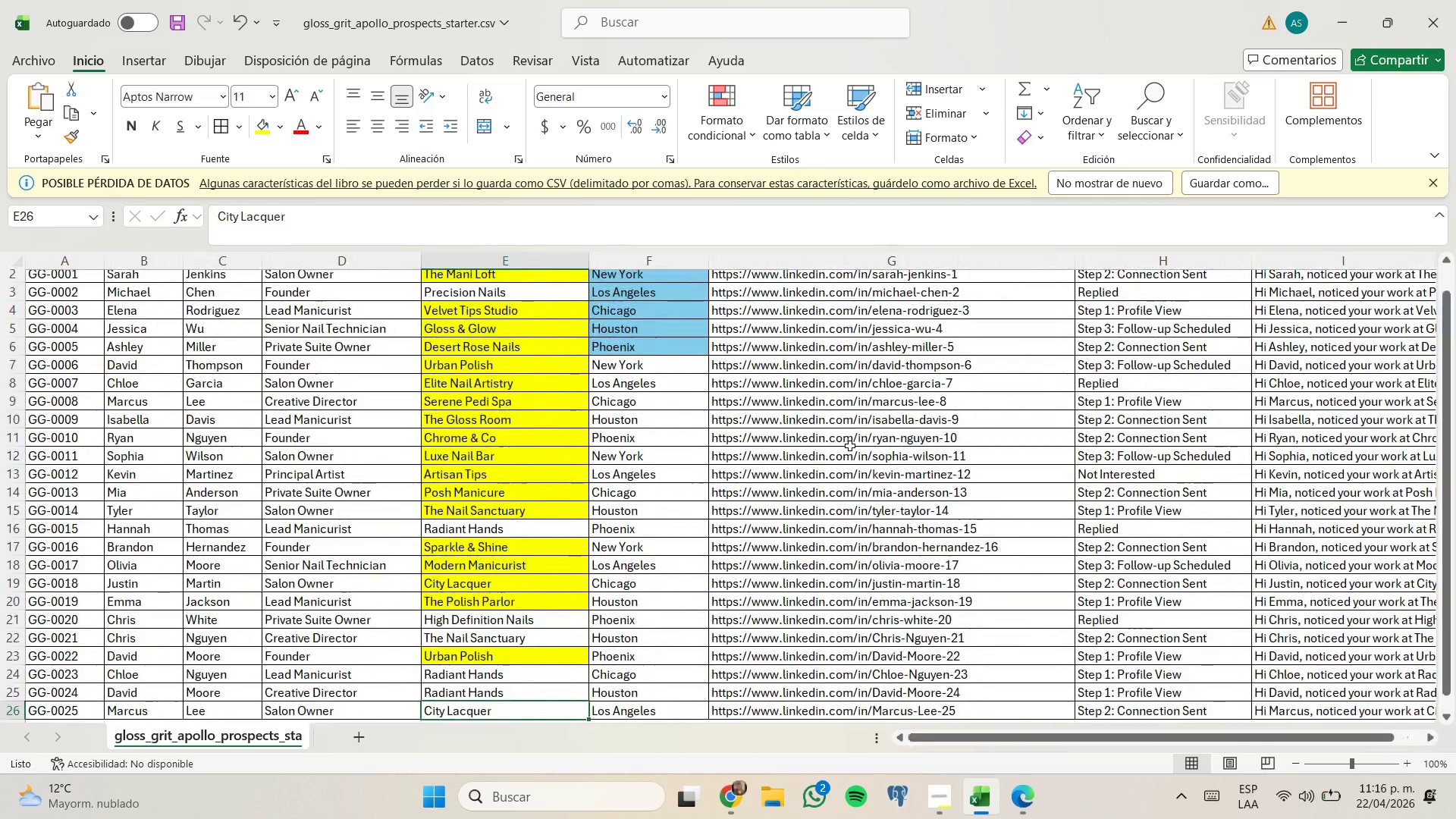 
left_click_drag(start_coordinate=[652, 292], to_coordinate=[646, 370])
 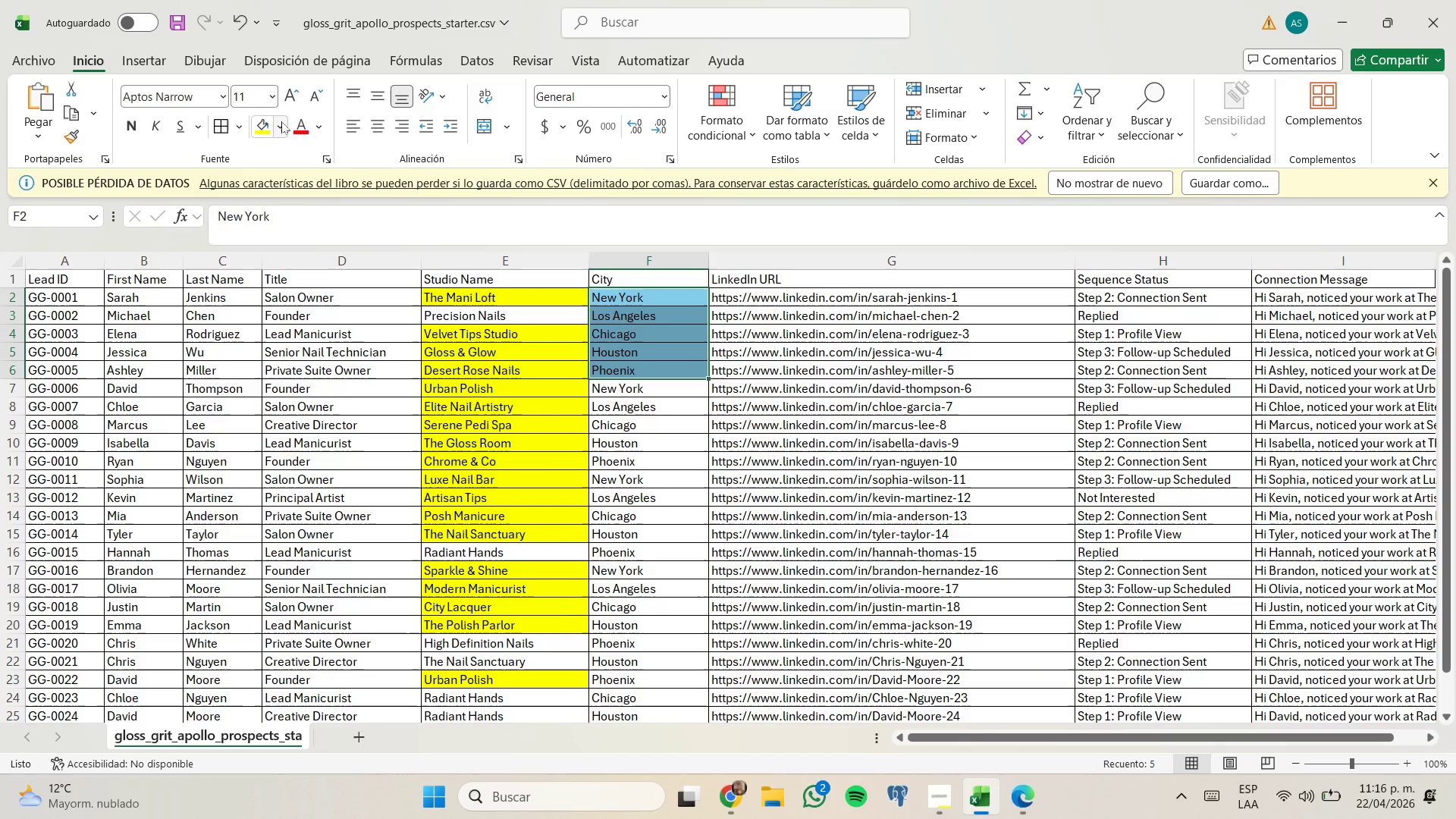 
left_click([281, 125])
 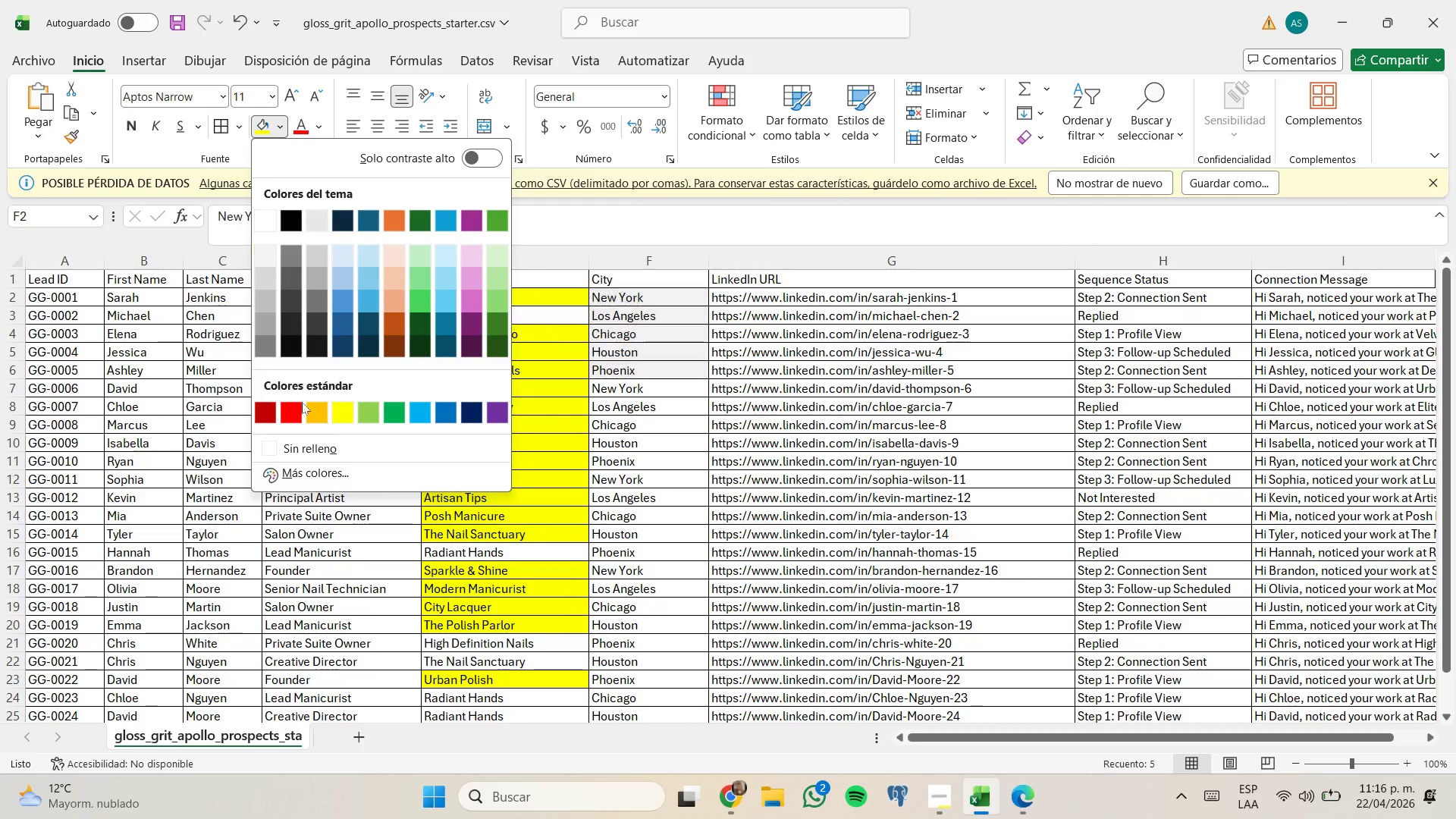 
left_click([295, 448])
 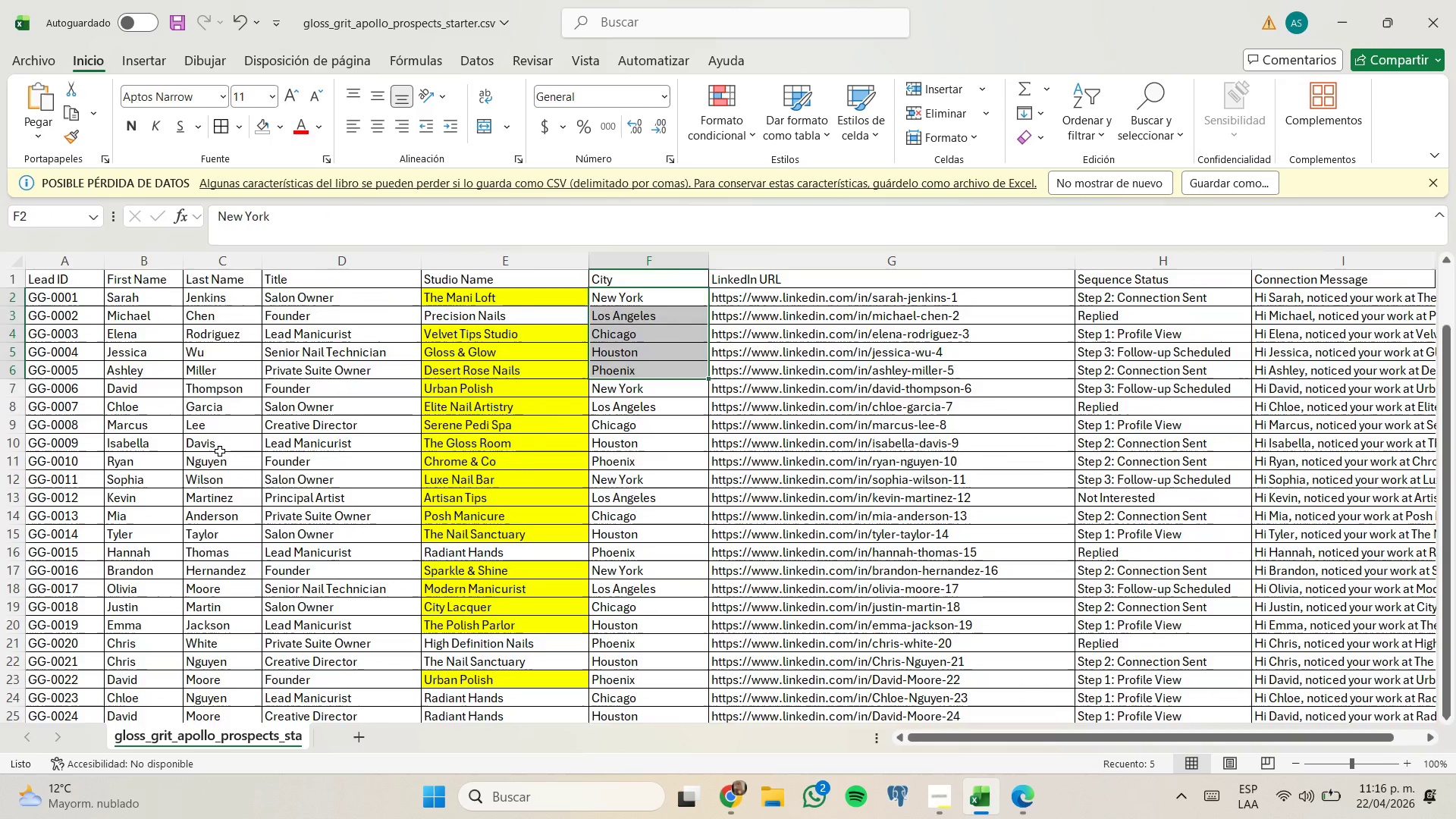 
left_click([346, 465])
 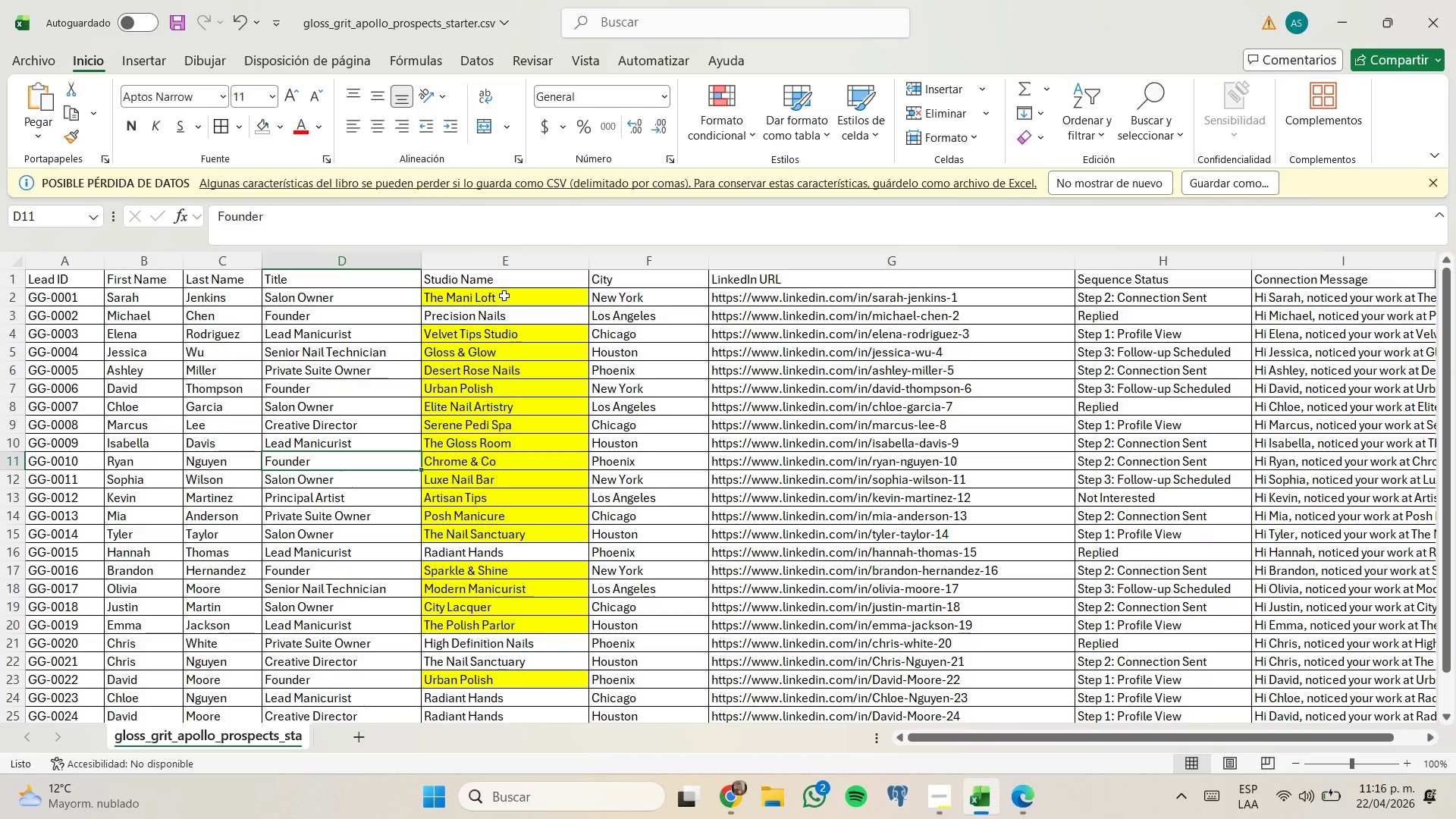 
left_click_drag(start_coordinate=[505, 297], to_coordinate=[551, 532])
 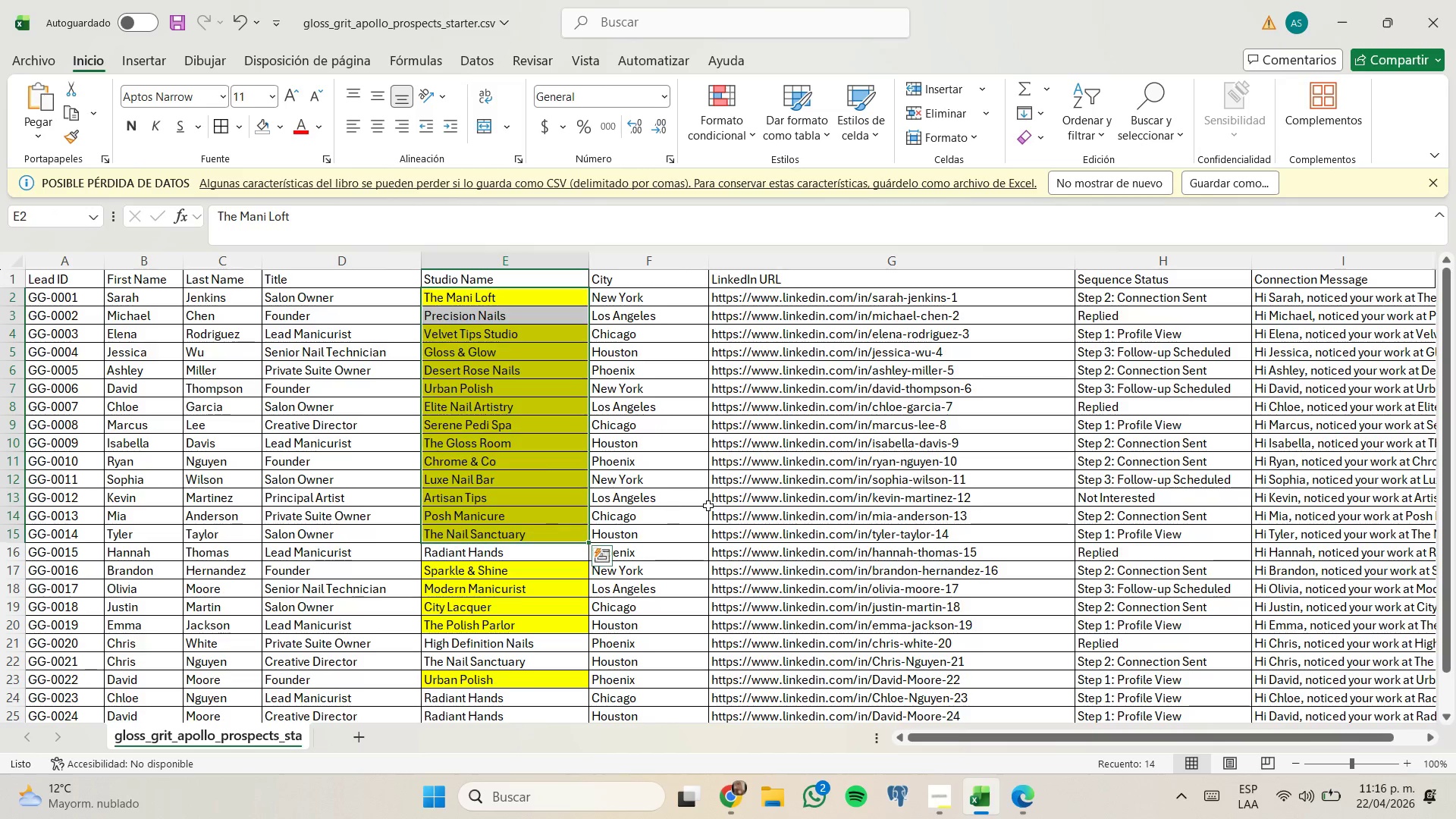 
left_click([708, 506])
 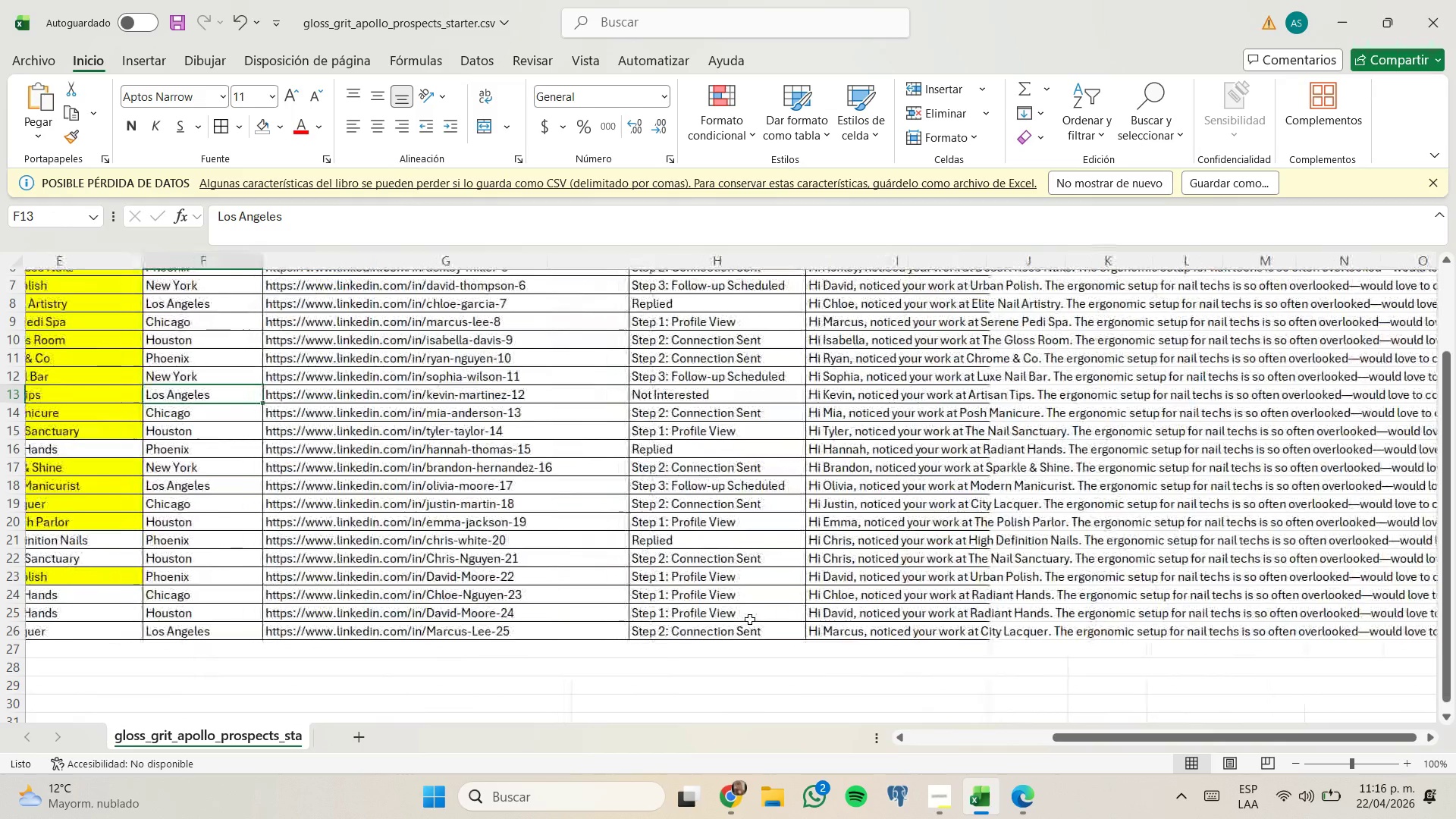 
wait(5.16)
 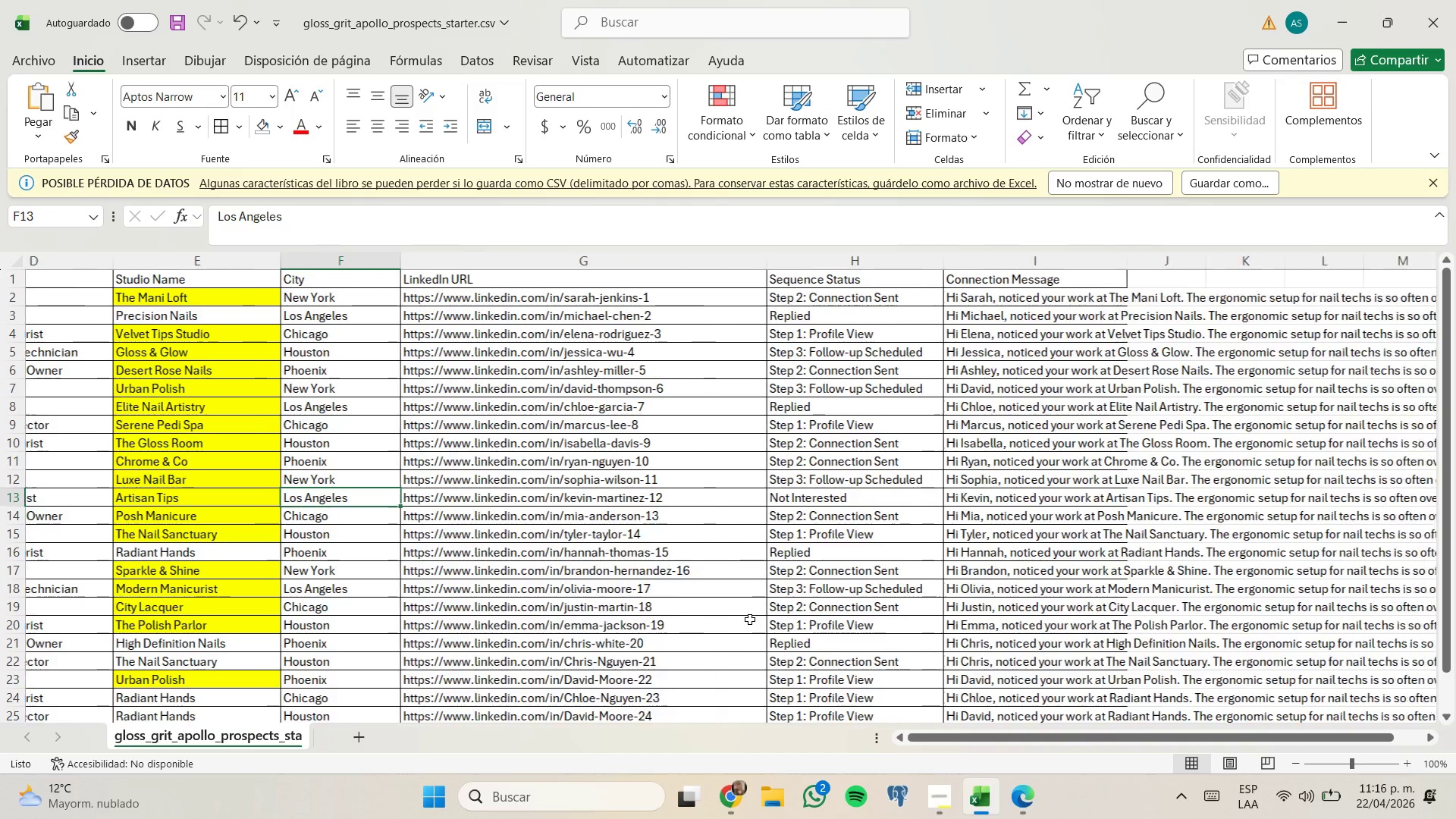 
left_click([720, 717])
 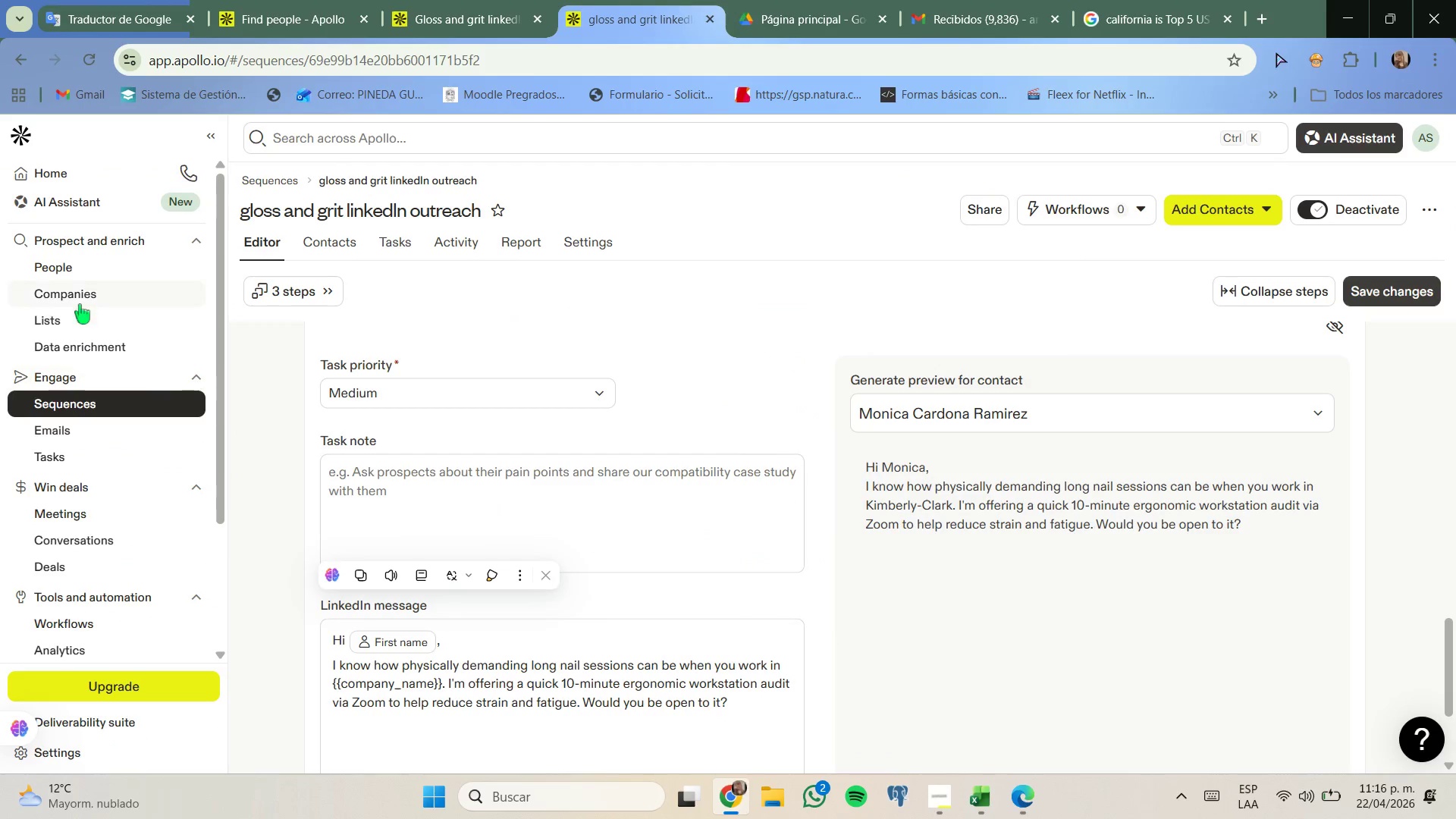 
left_click([80, 311])
 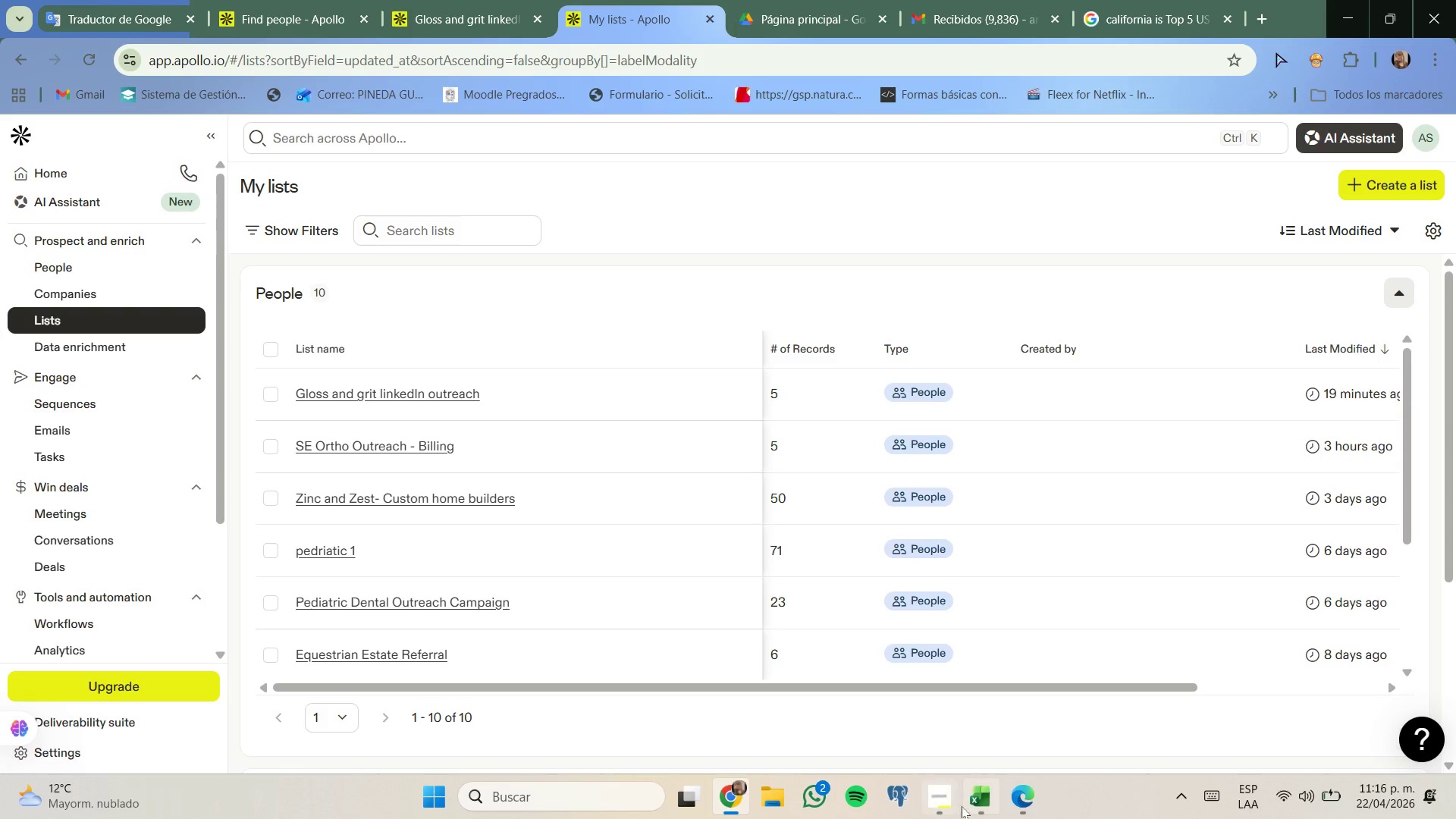 
left_click([971, 814])
 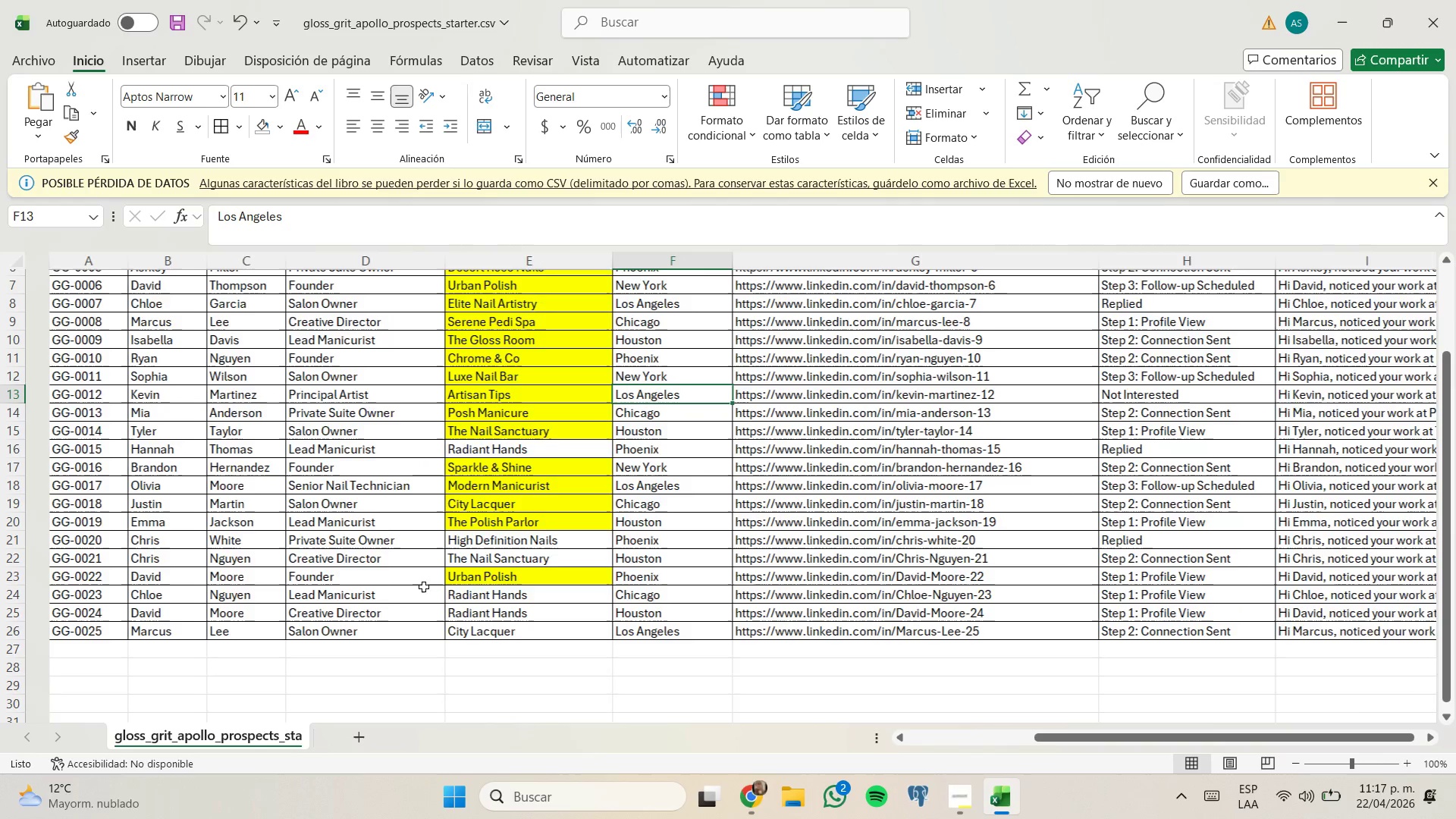 
left_click([482, 617])
 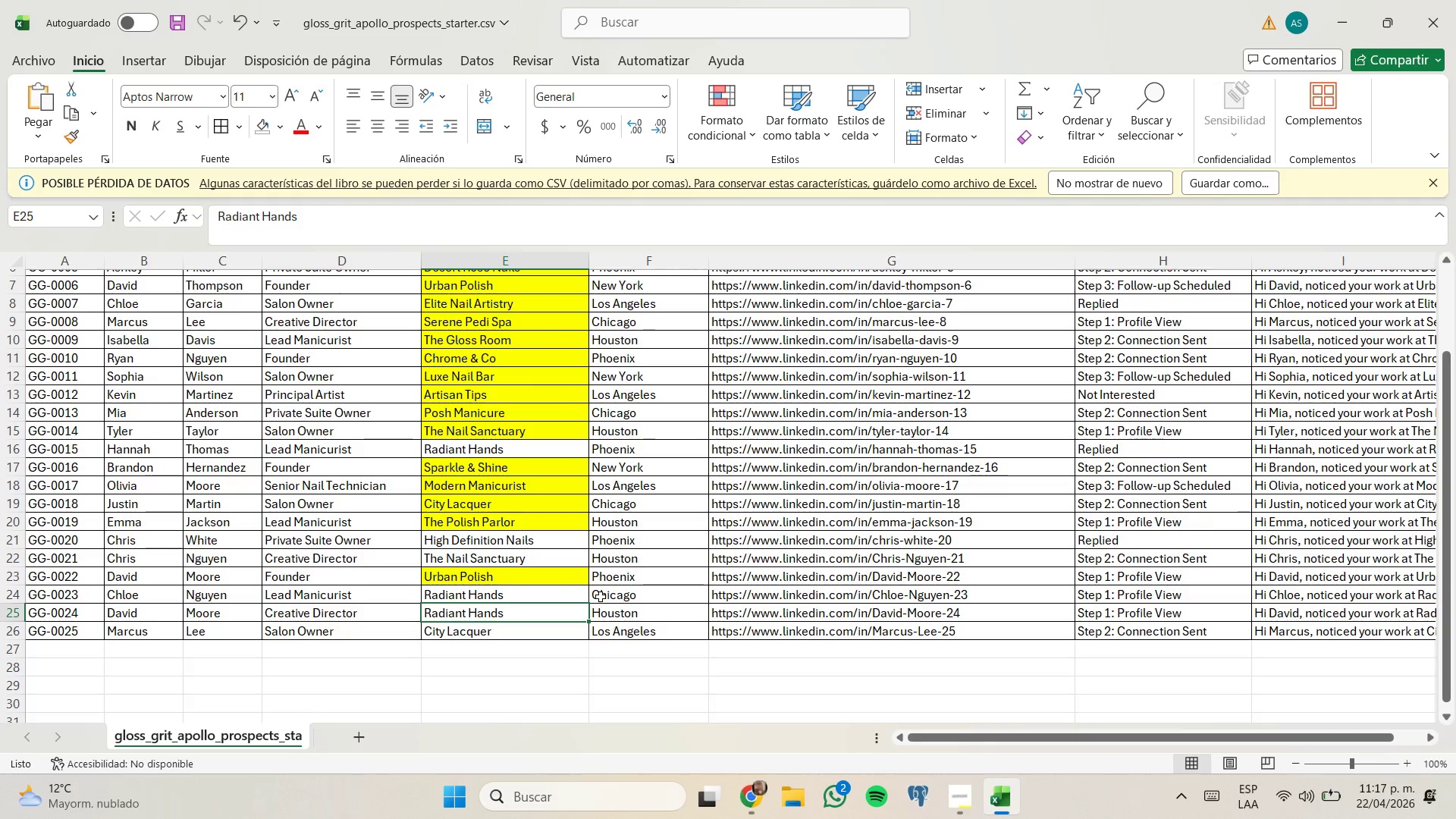 
left_click([604, 598])
 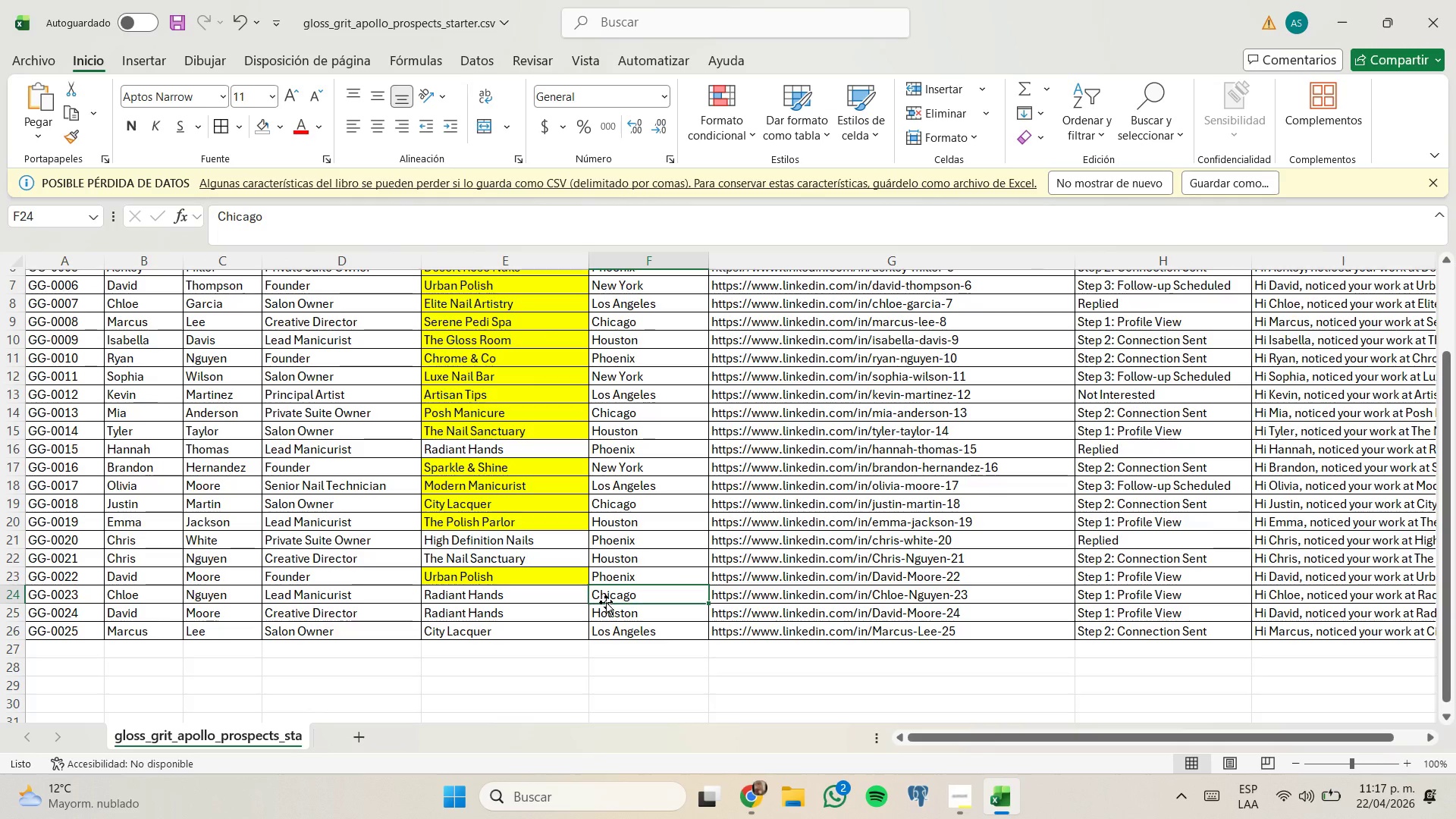 
left_click([606, 602])
 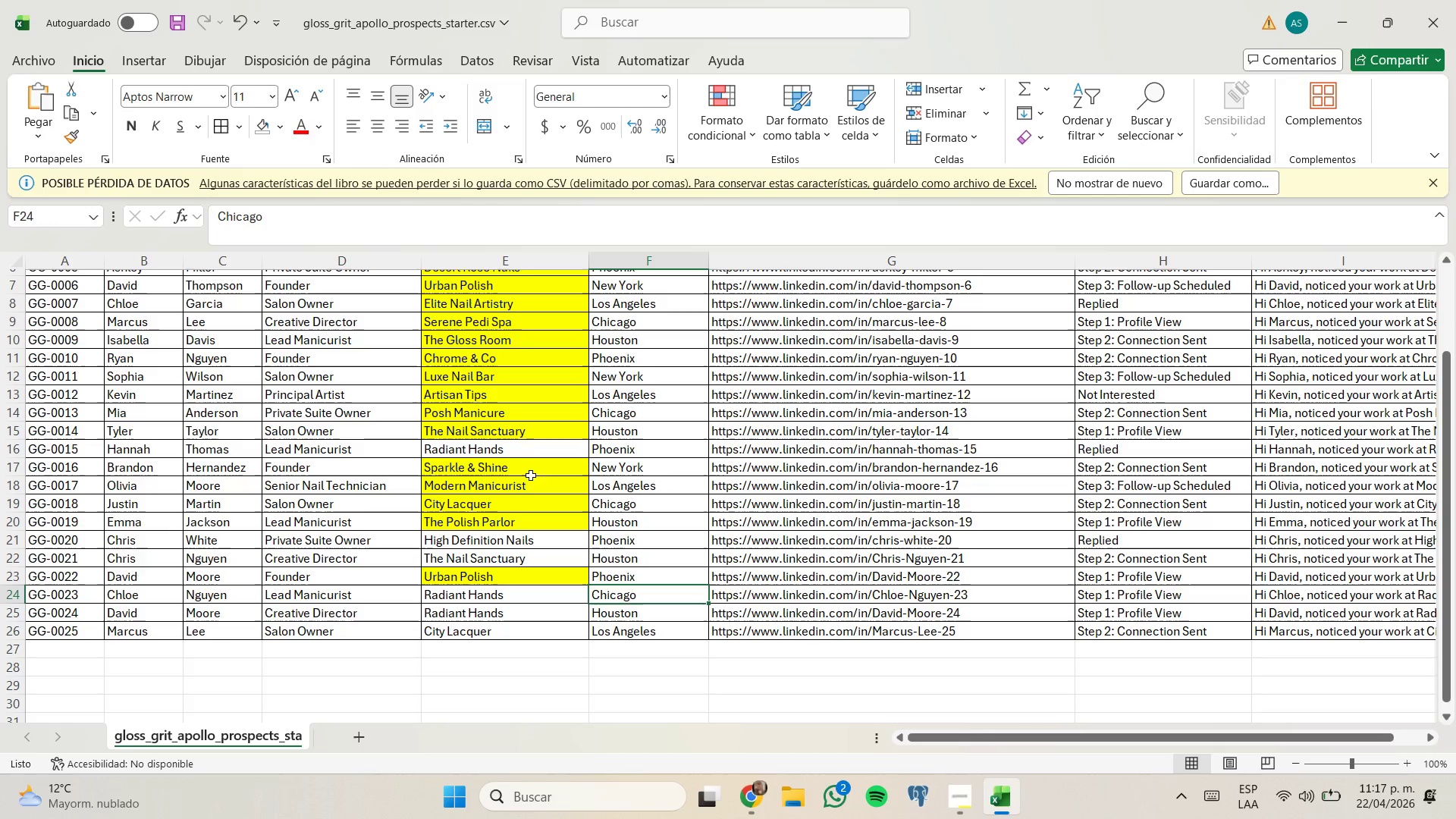 
left_click([527, 450])
 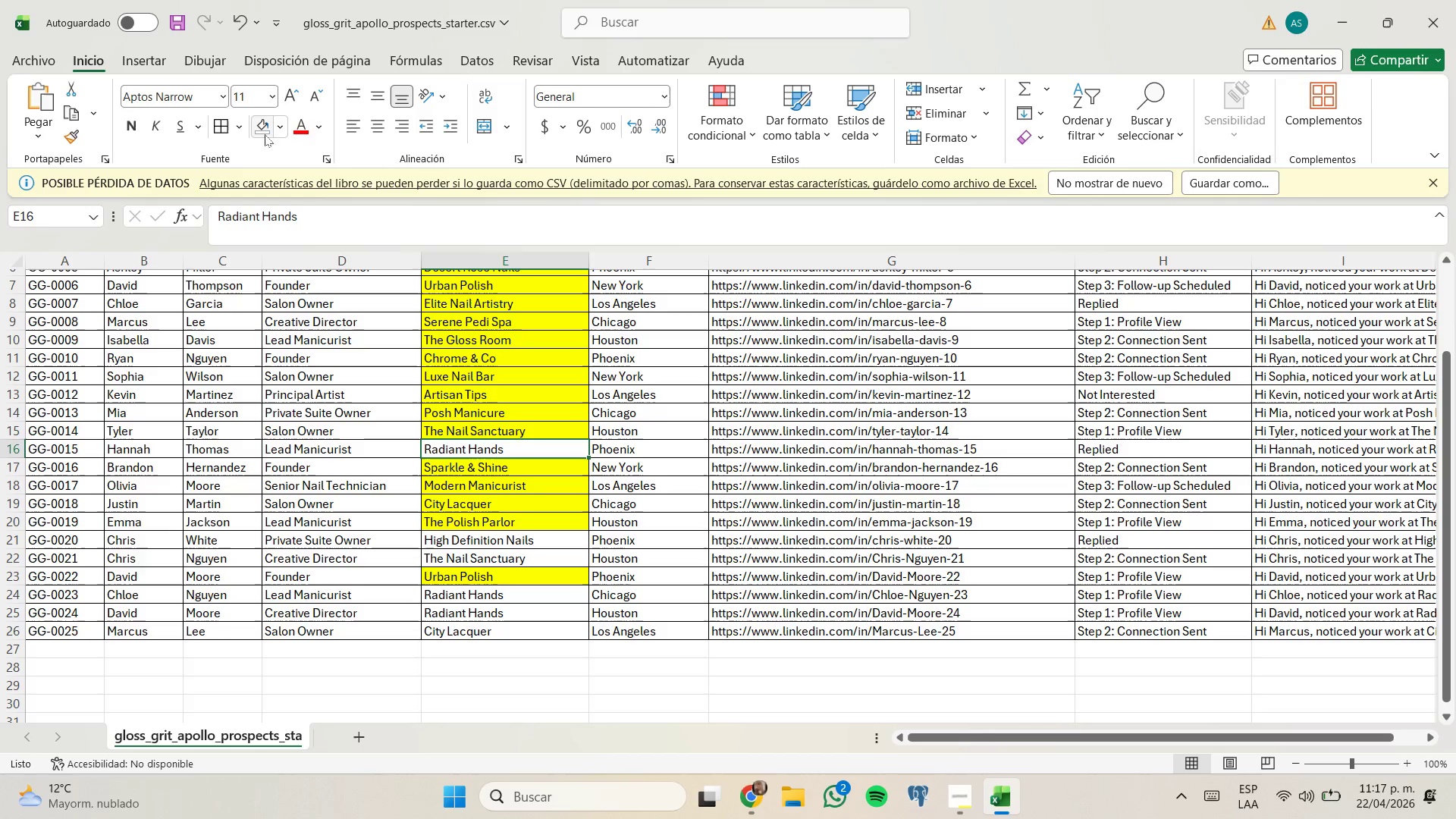 
left_click([277, 128])
 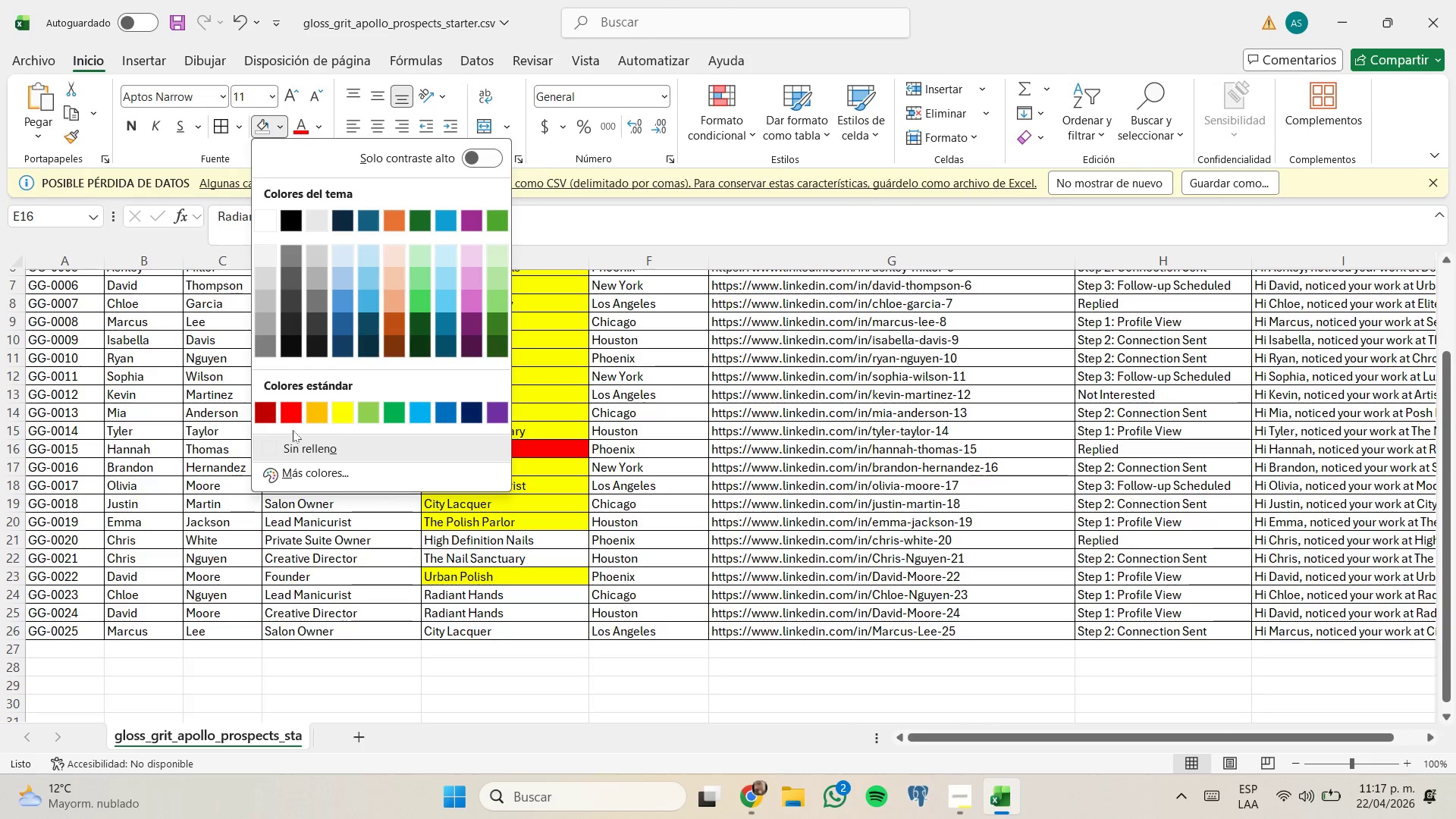 
left_click([293, 414])
 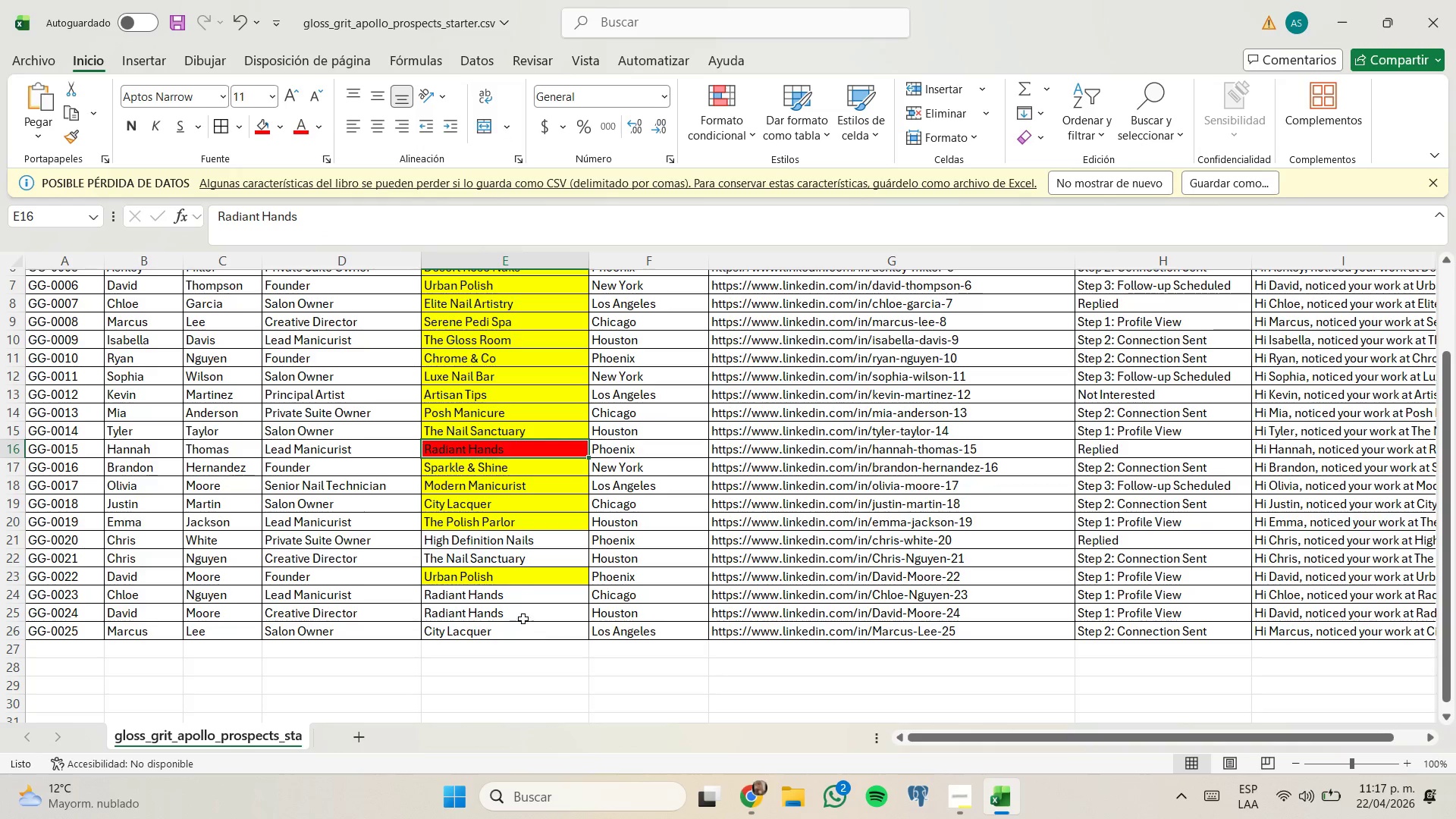 
left_click([522, 595])
 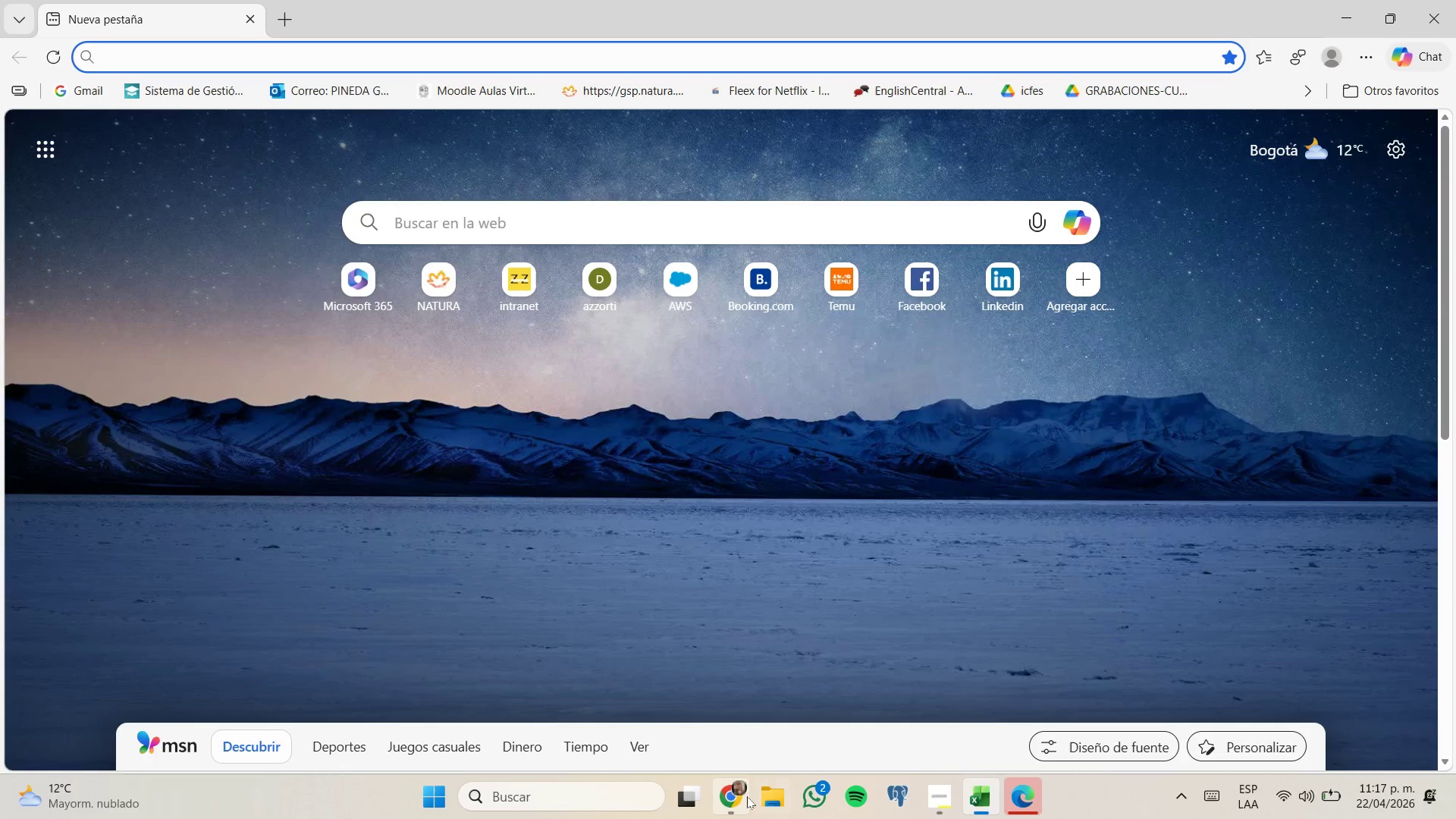 
left_click([720, 692])
 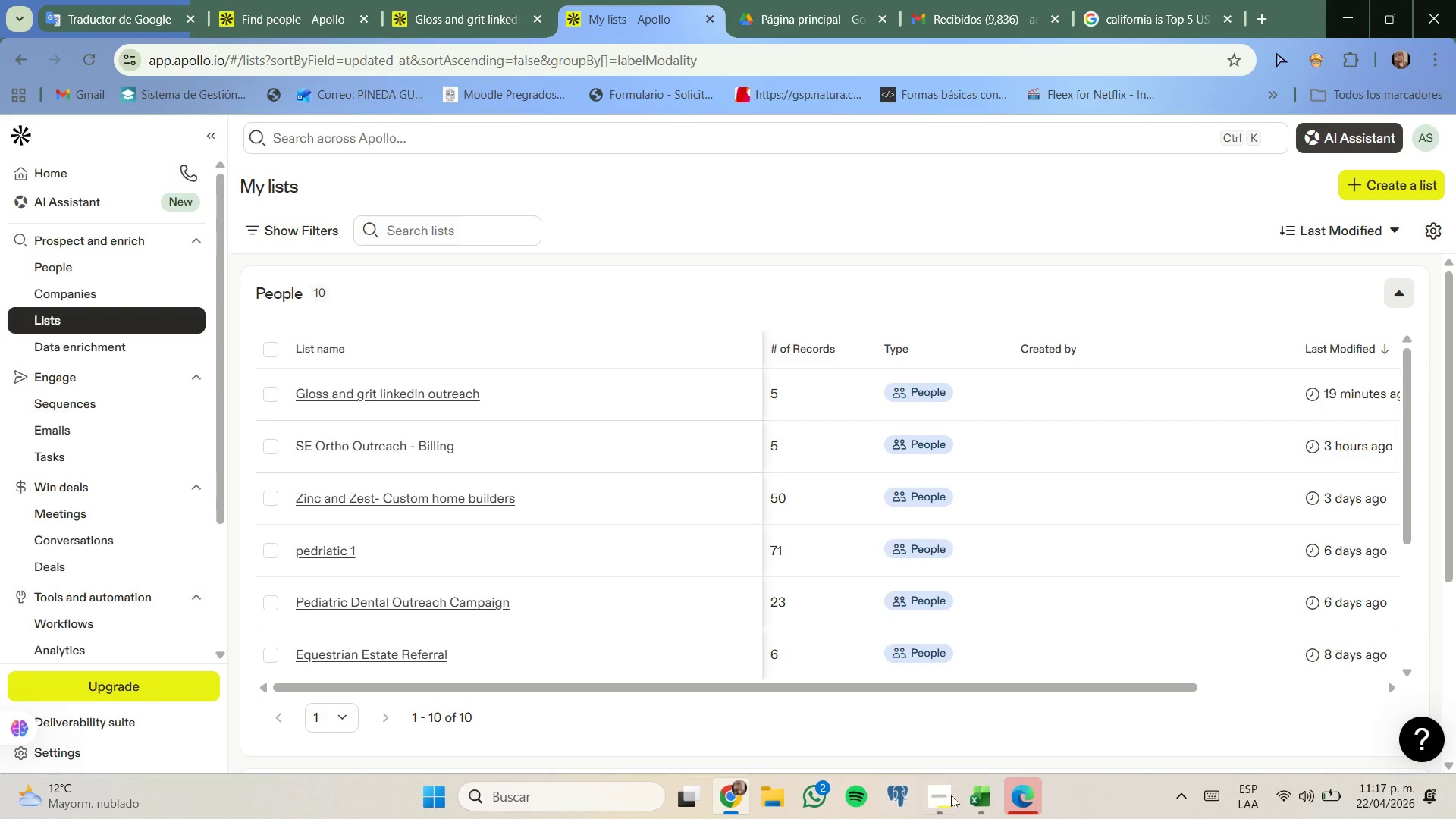 
left_click([961, 799])
 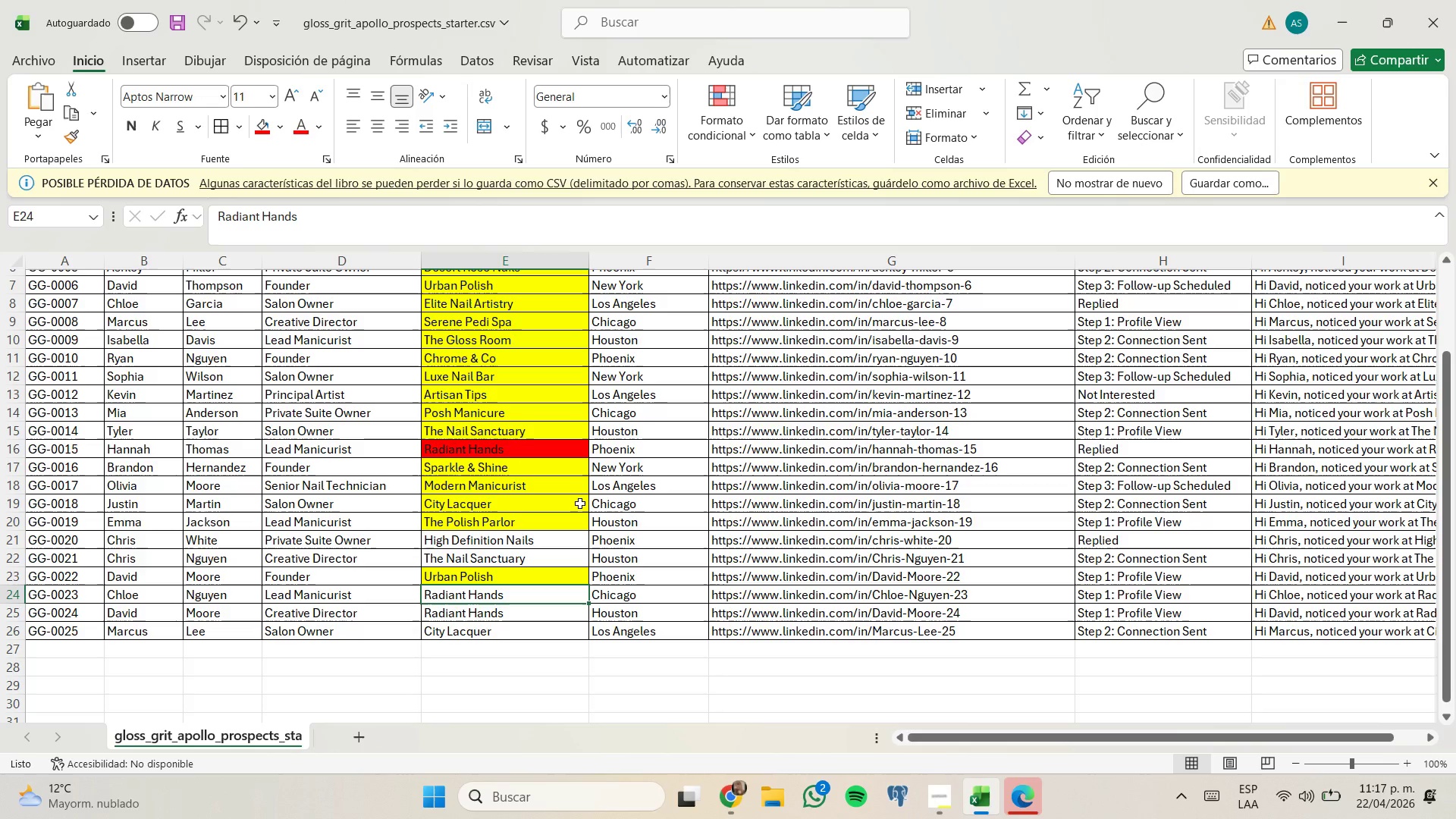 
key(Shift+ArrowDown)
 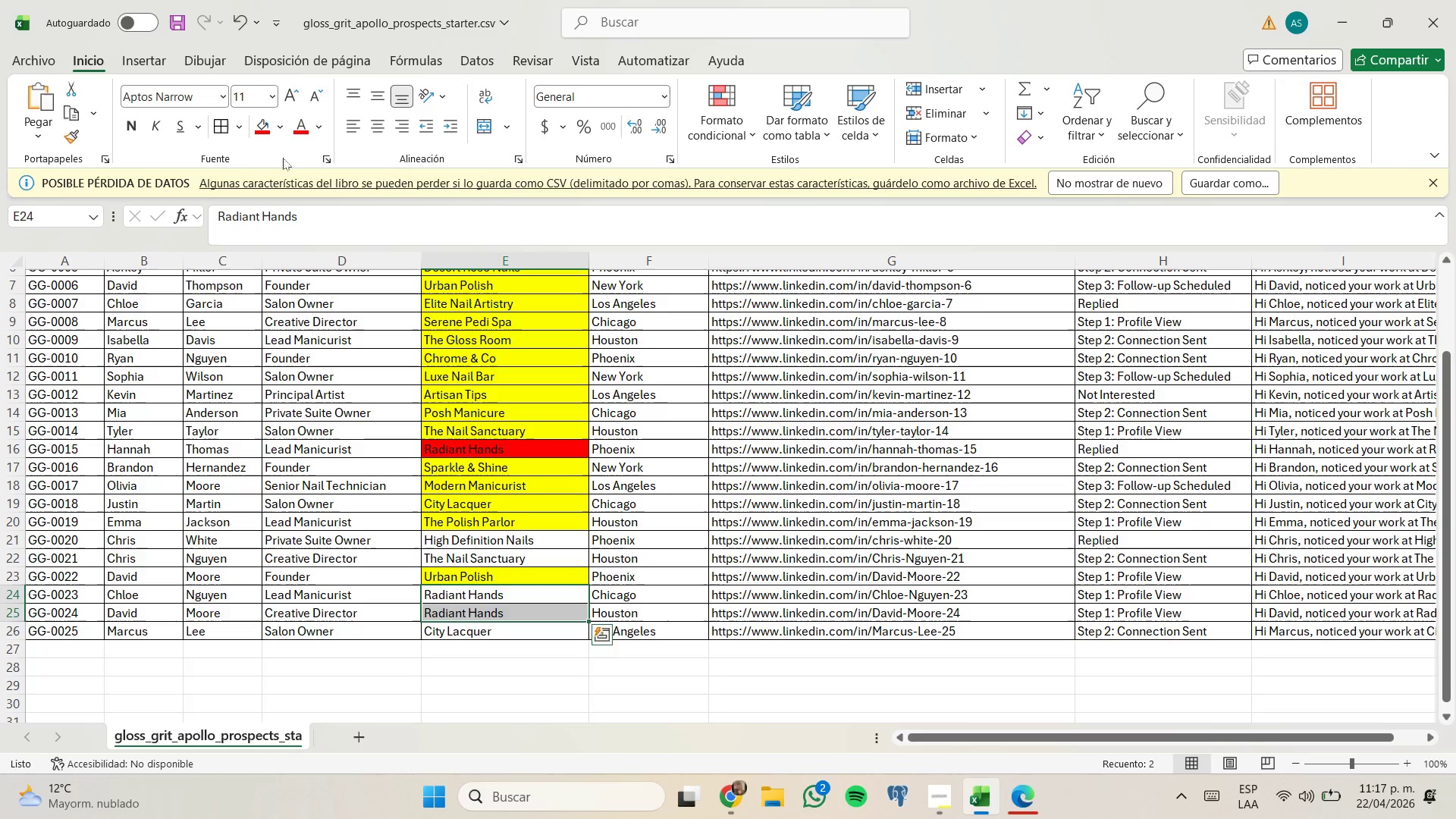 
left_click([262, 118])
 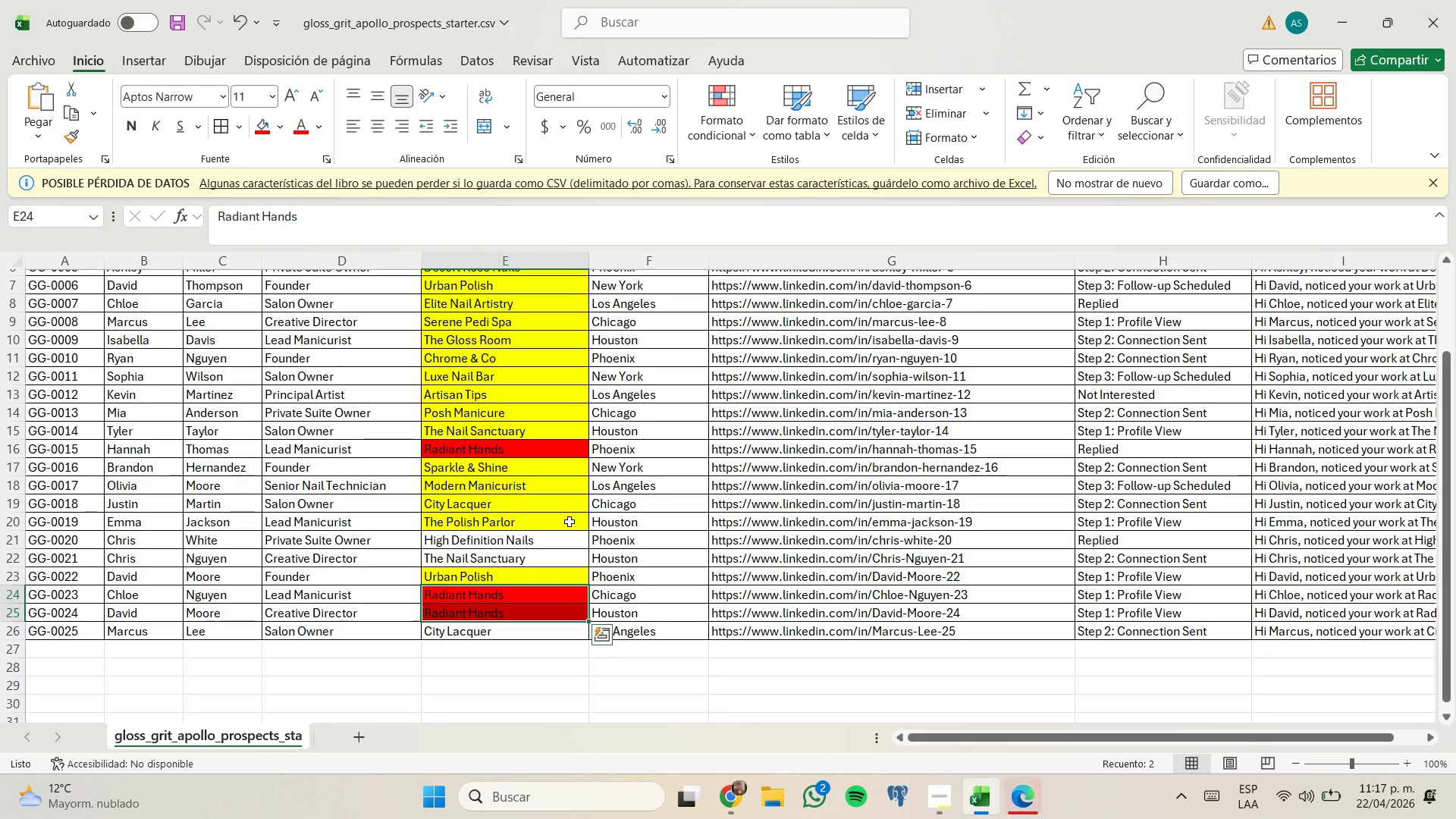 
left_click([718, 692])
 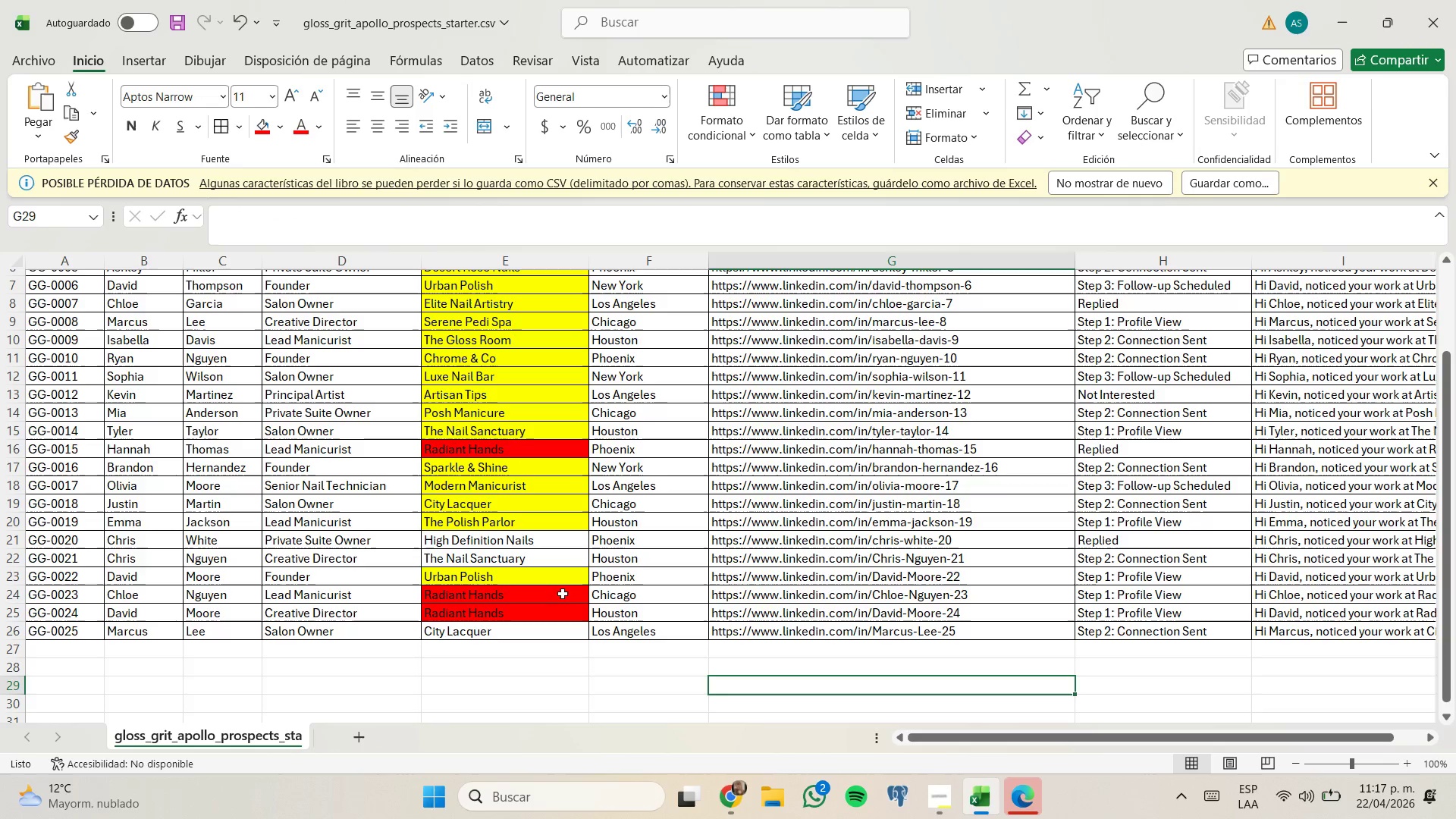 
left_click([560, 592])
 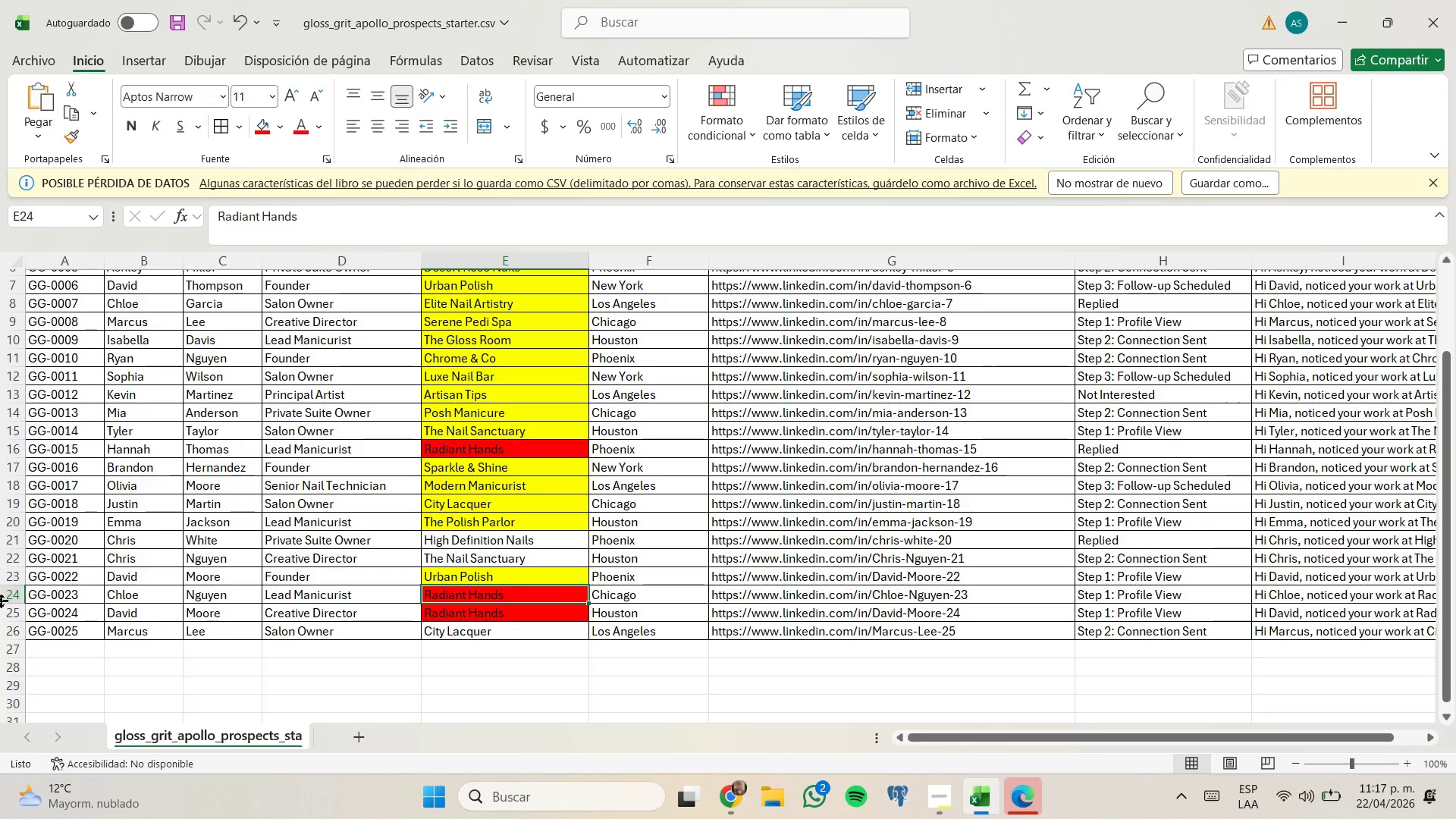 
left_click([9, 598])
 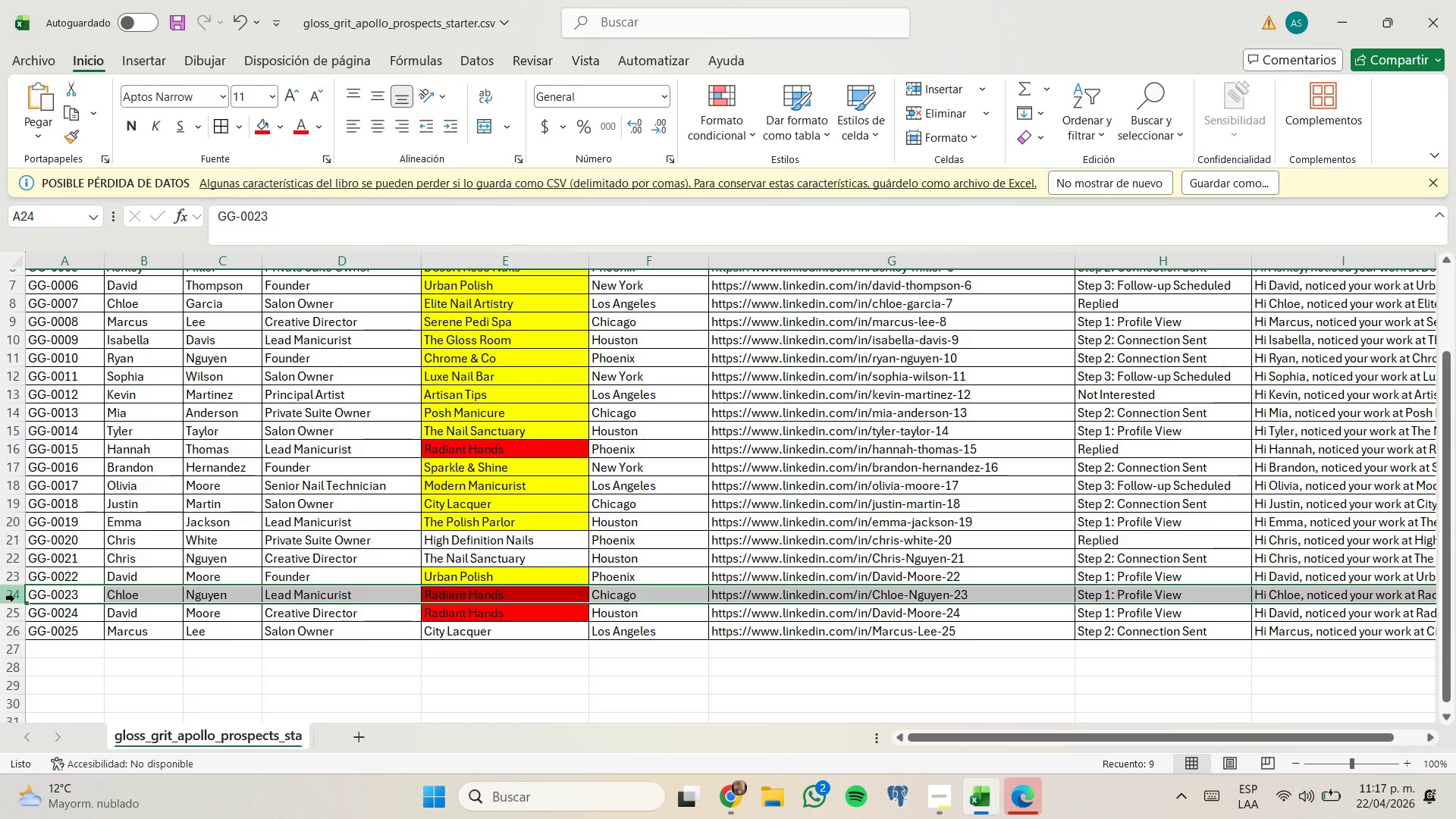 
mouse_move([32, 570])
 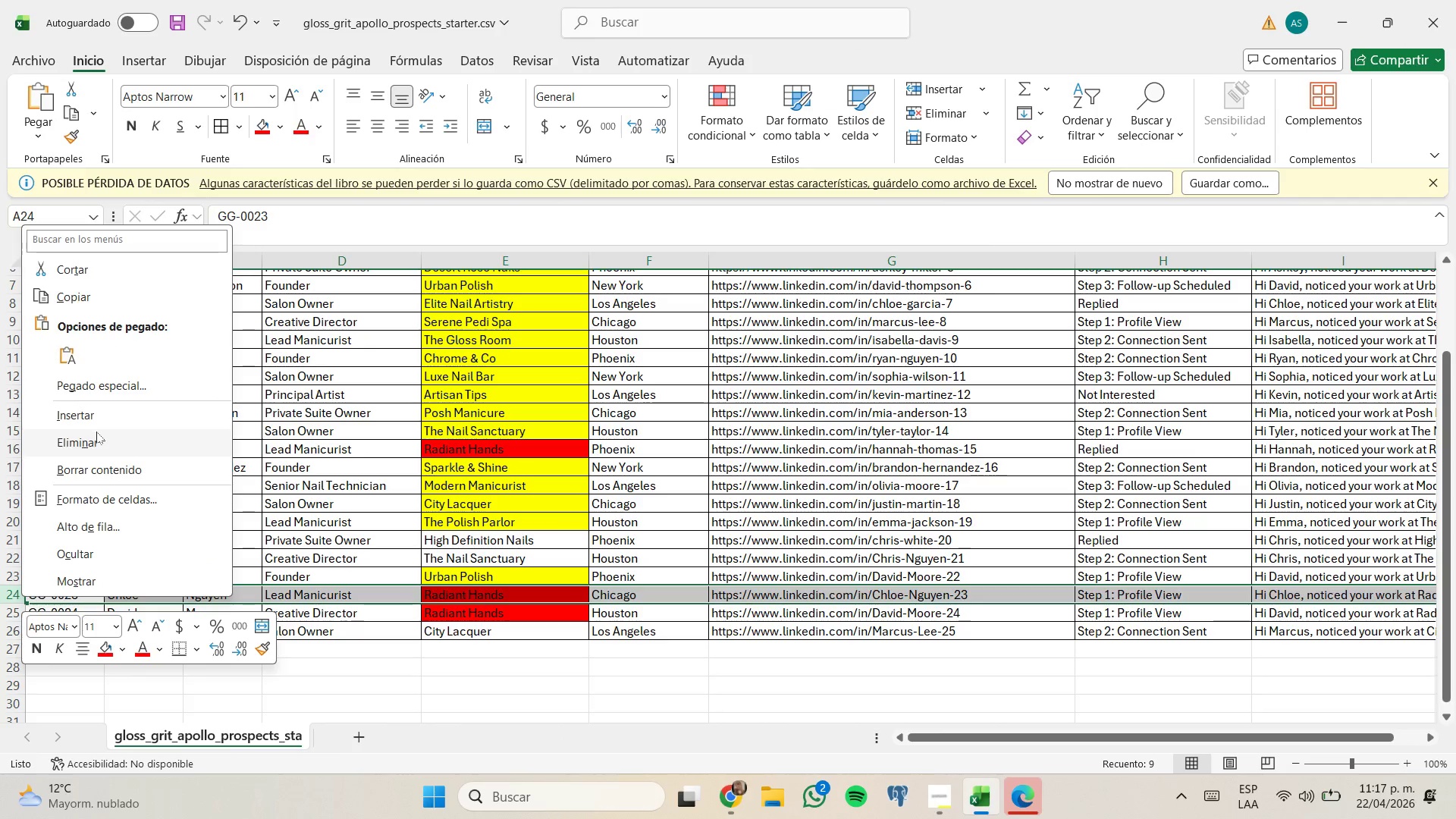 
left_click([97, 435])
 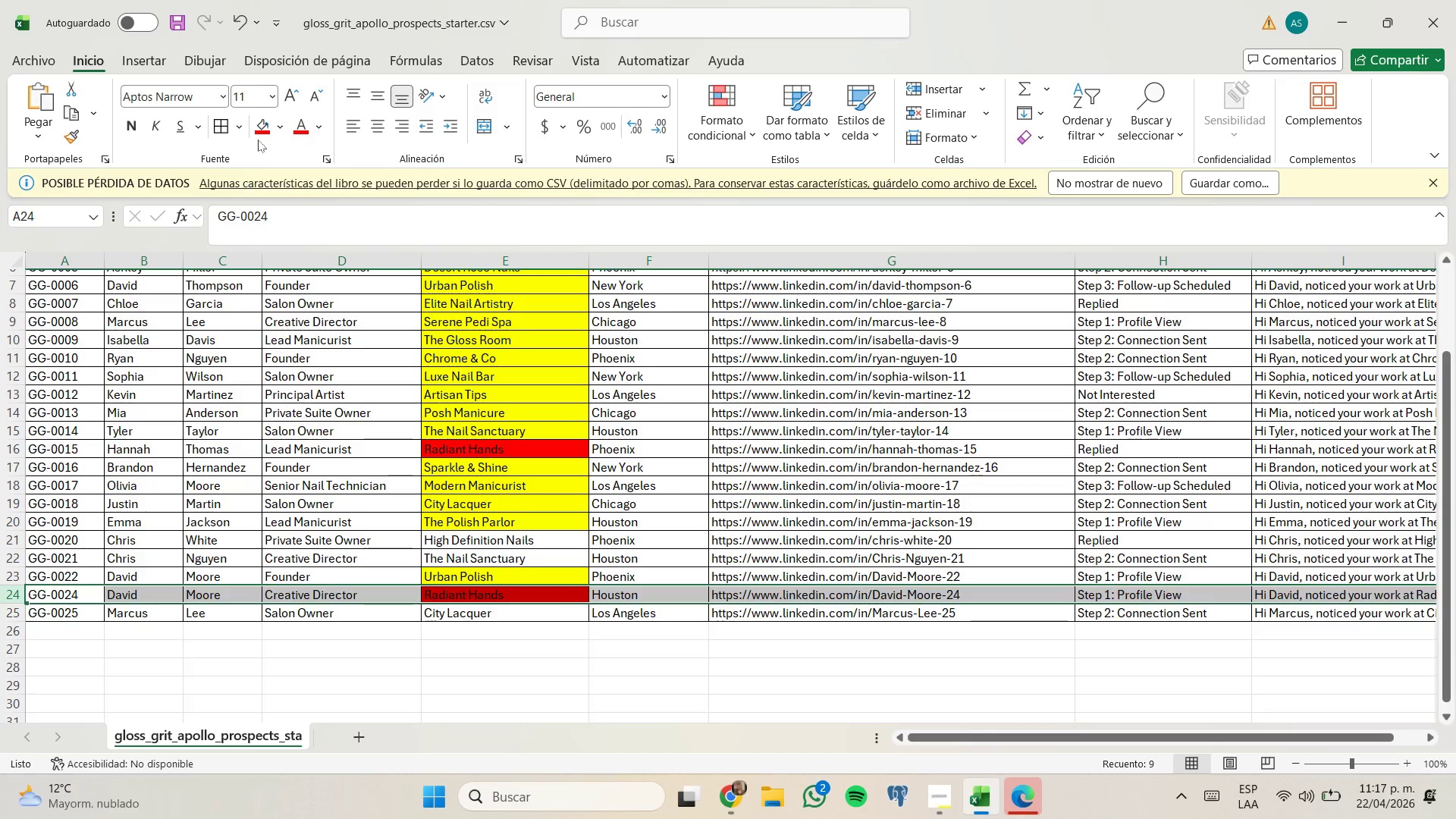 
left_click([275, 122])
 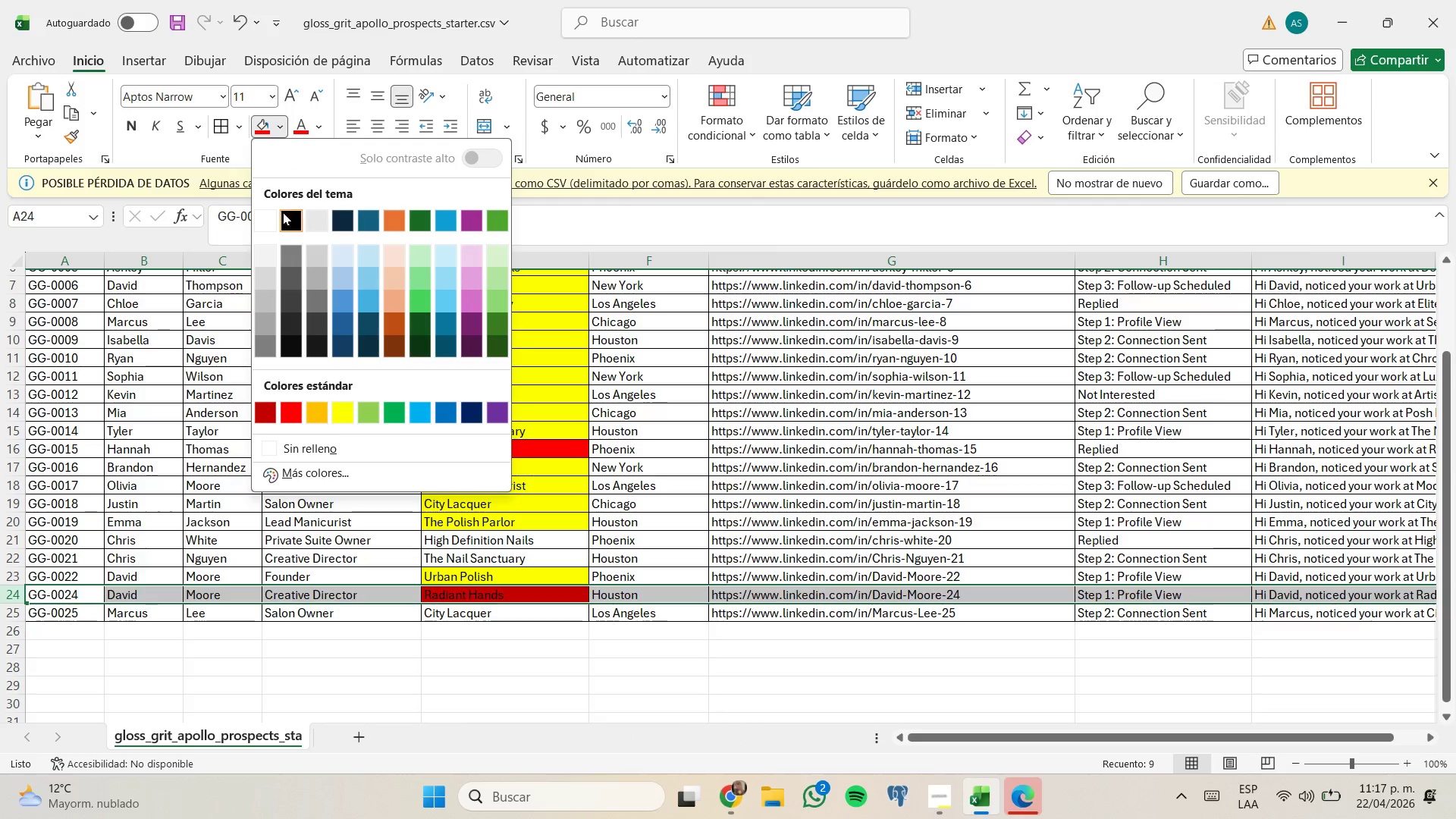 
left_click([269, 221])
 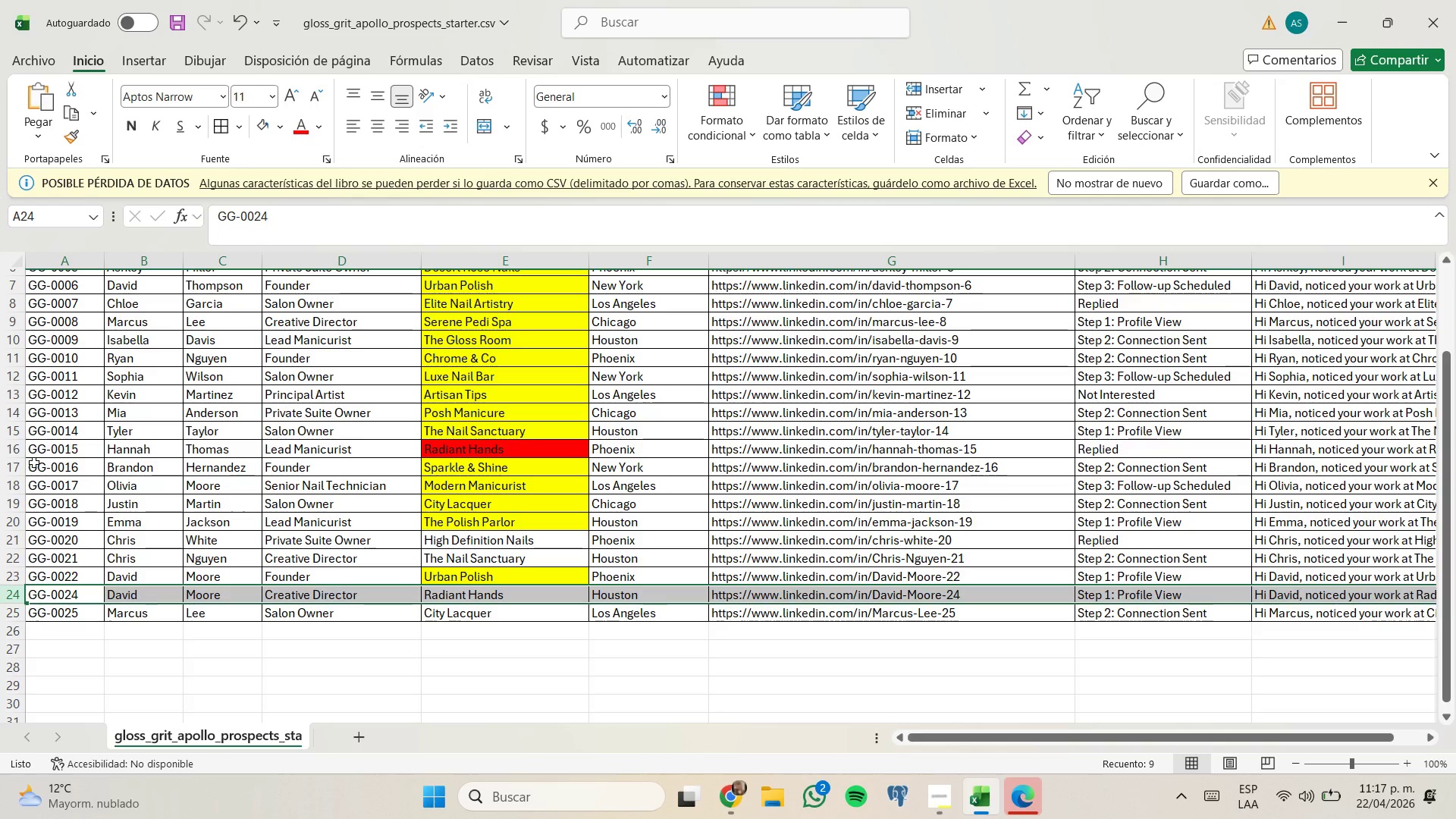 
right_click([21, 450])
 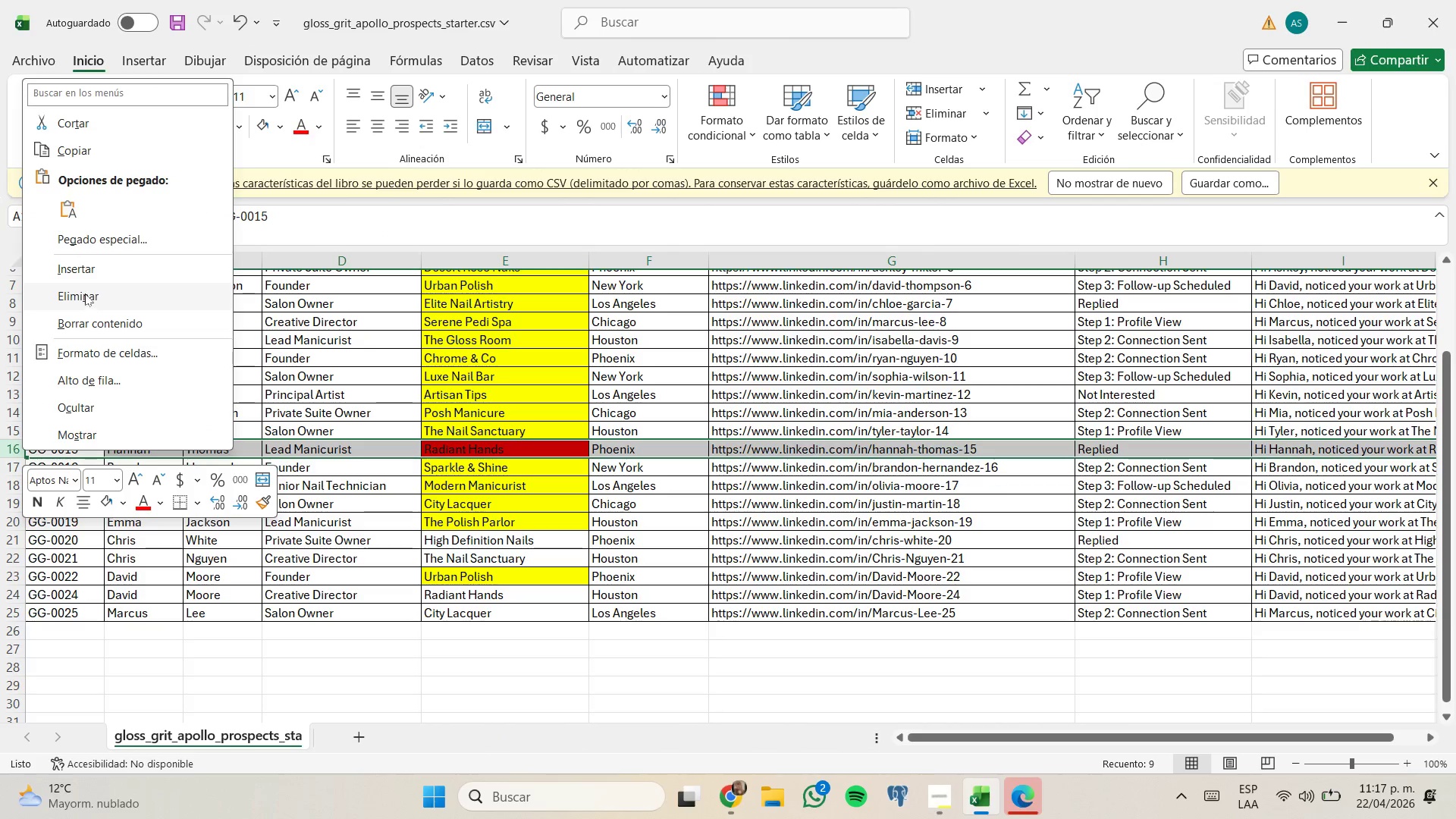 
left_click([85, 294])
 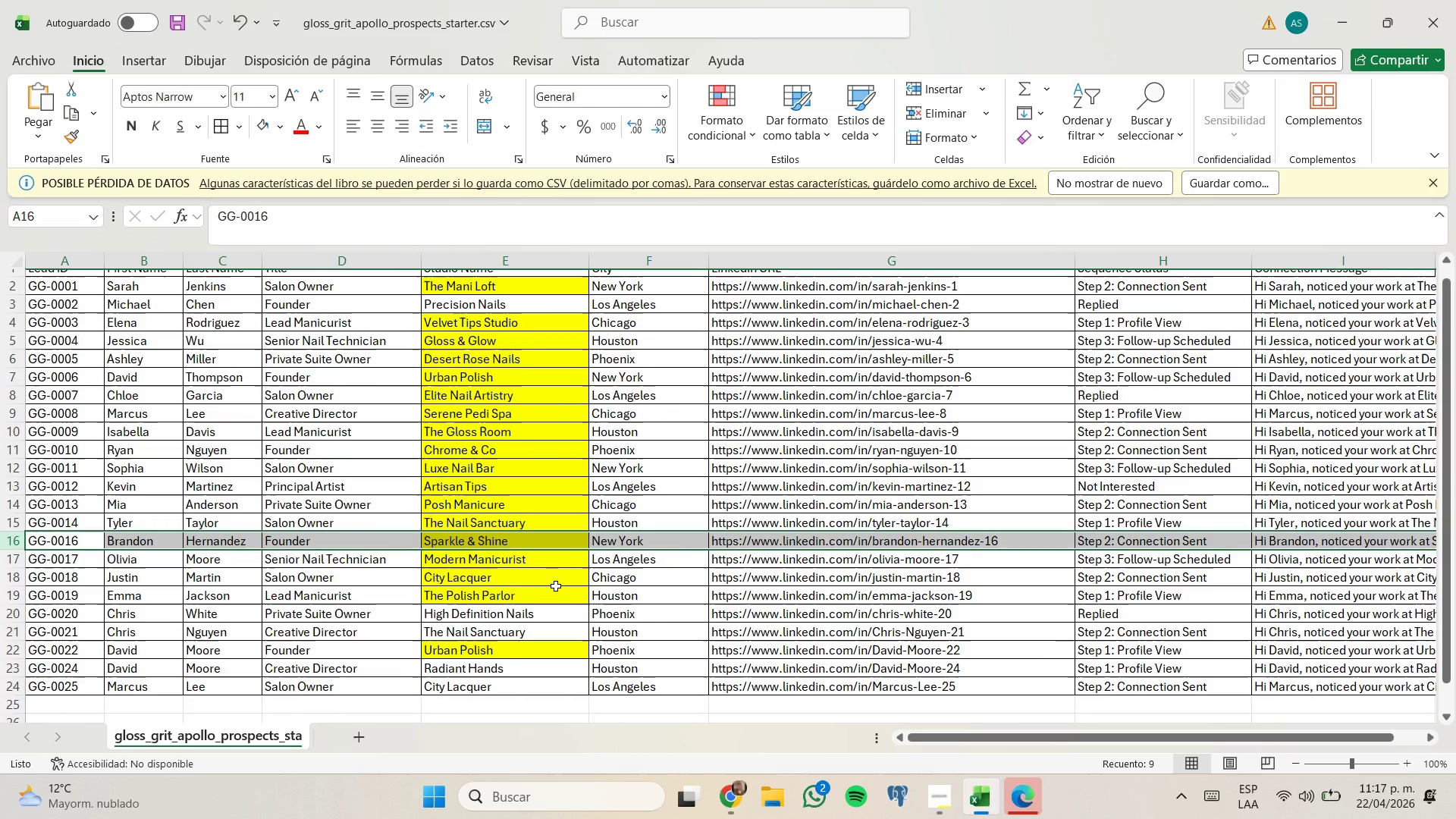 
wait(8.67)
 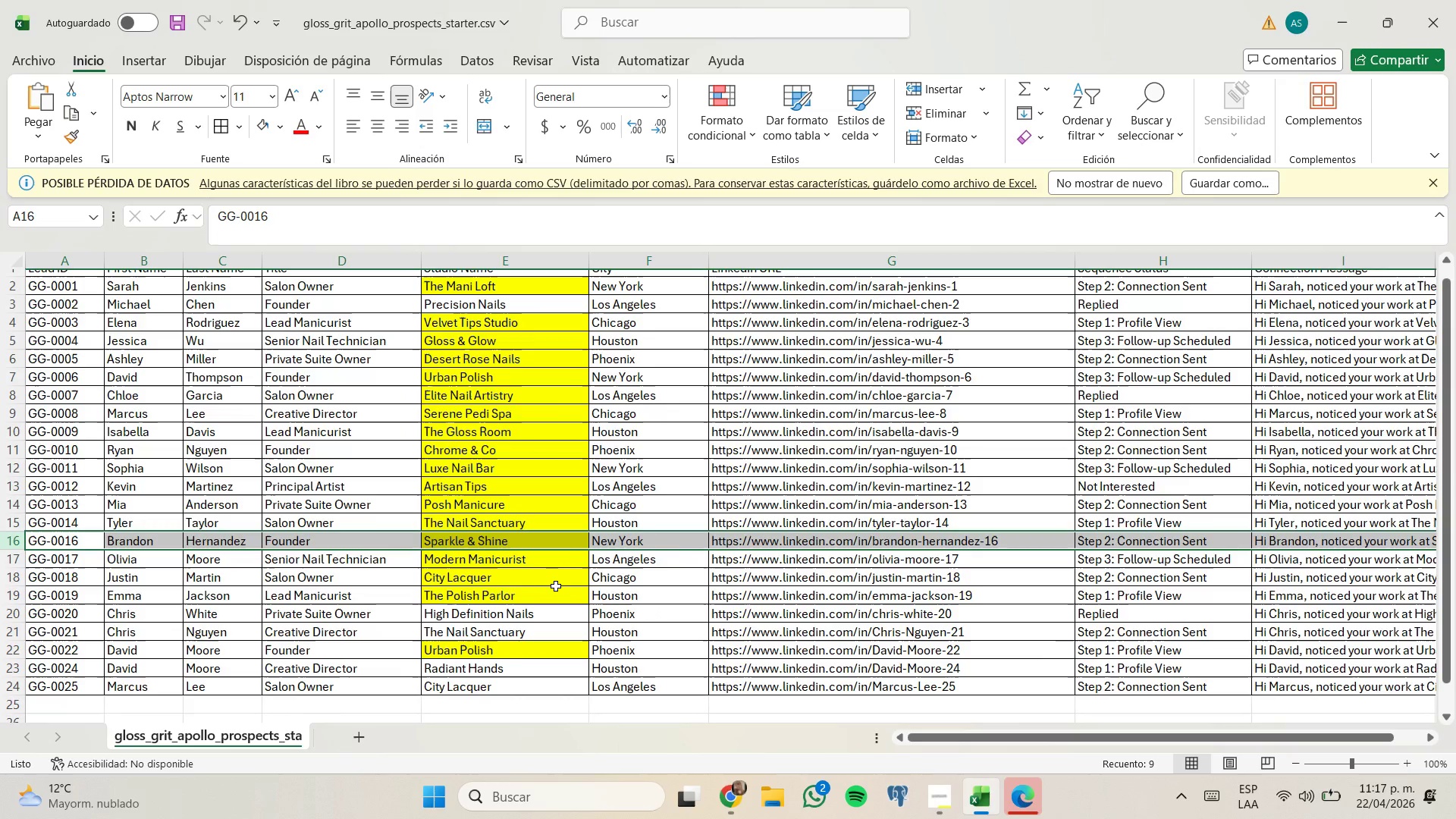 
left_click([514, 626])
 